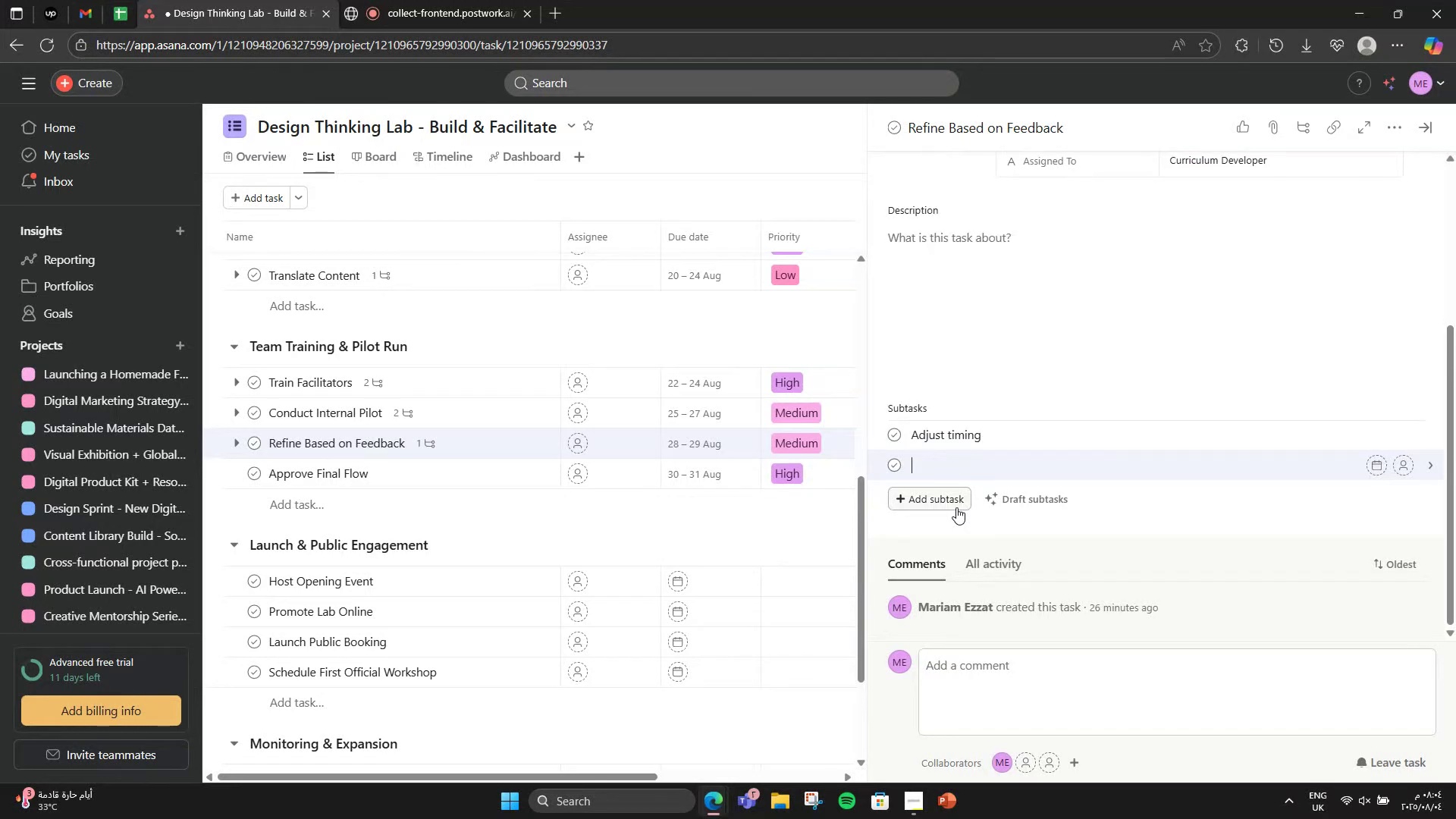 
key(C)
 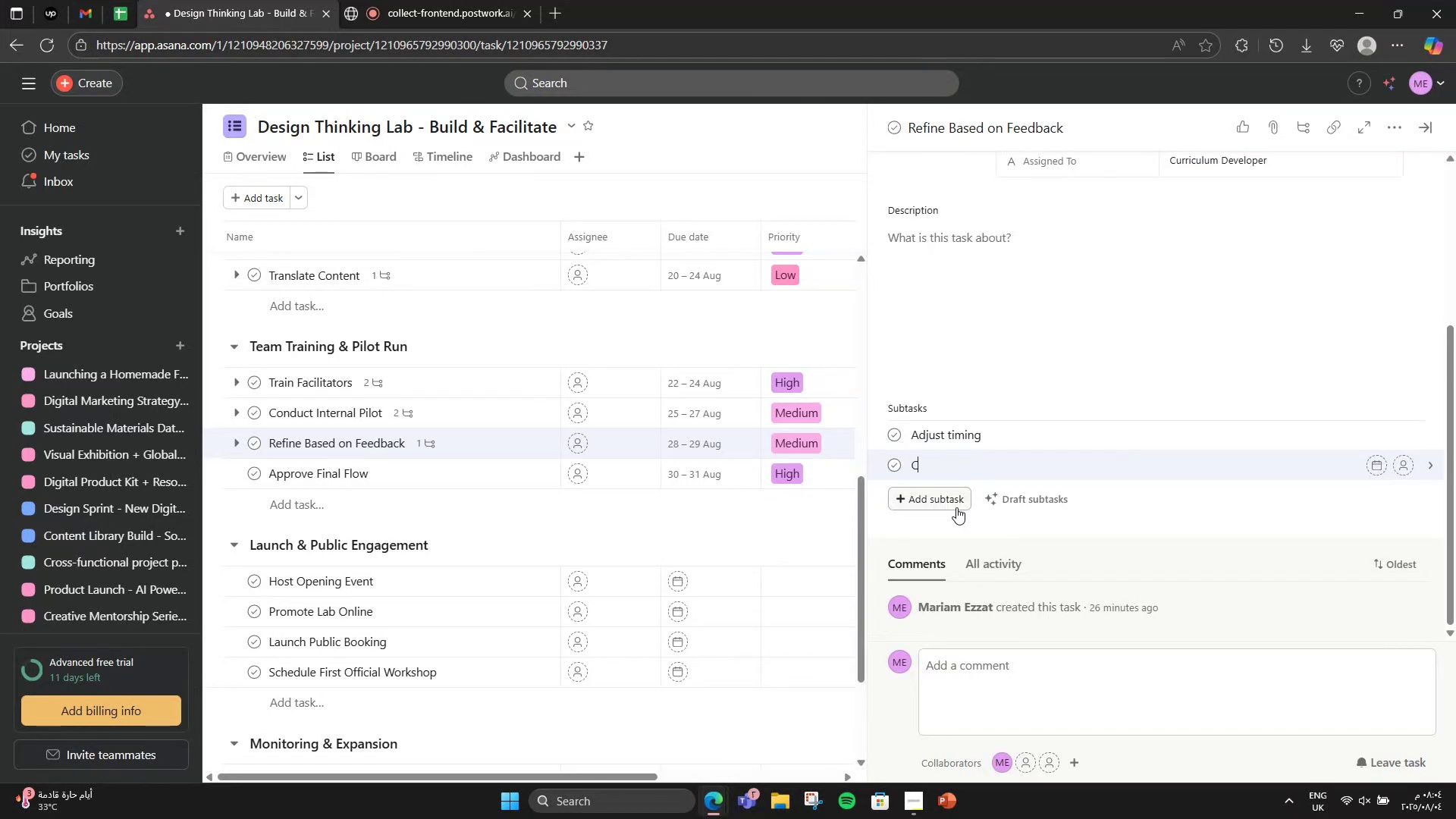 
key(CapsLock)
 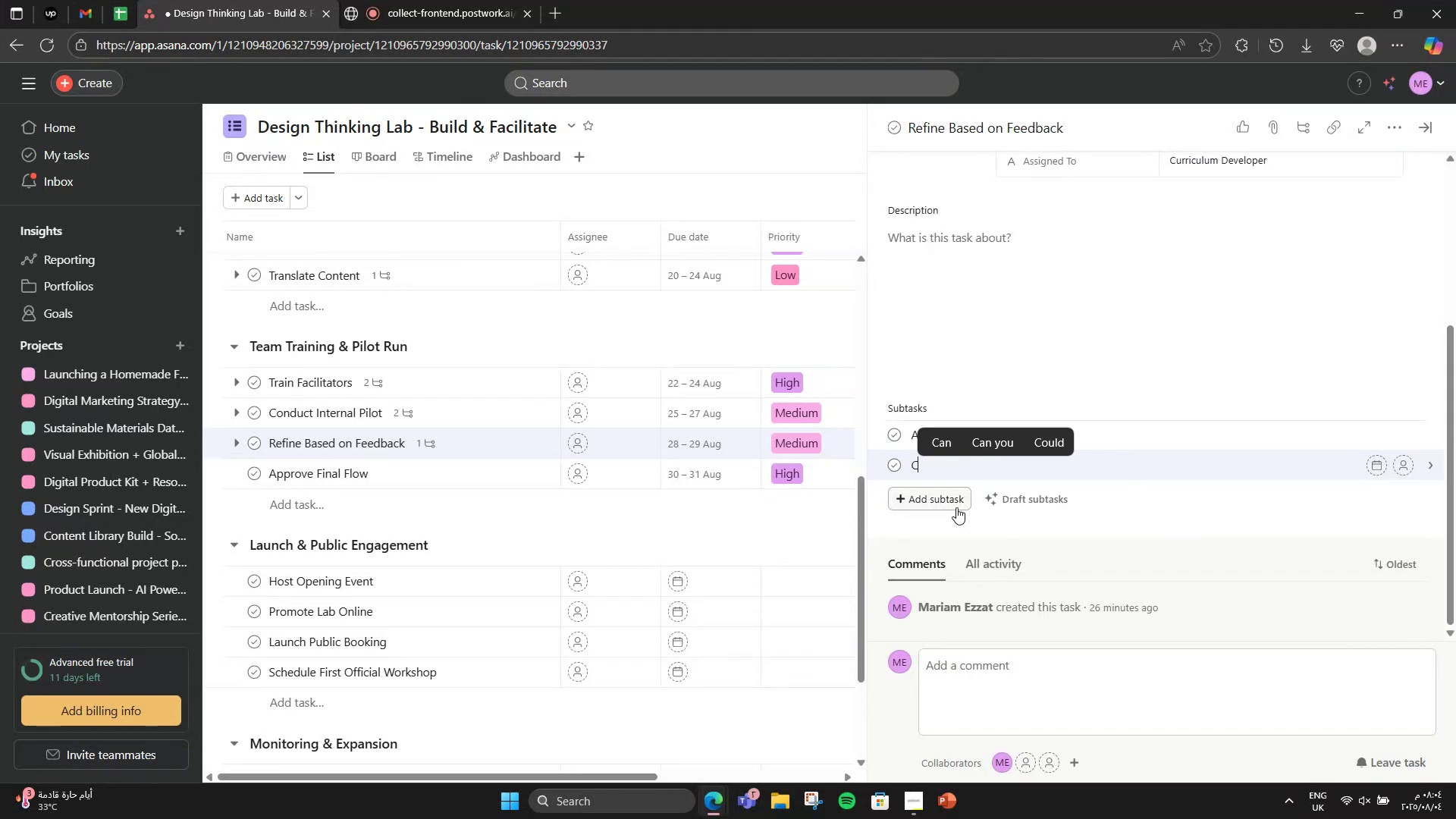 
key(A)
 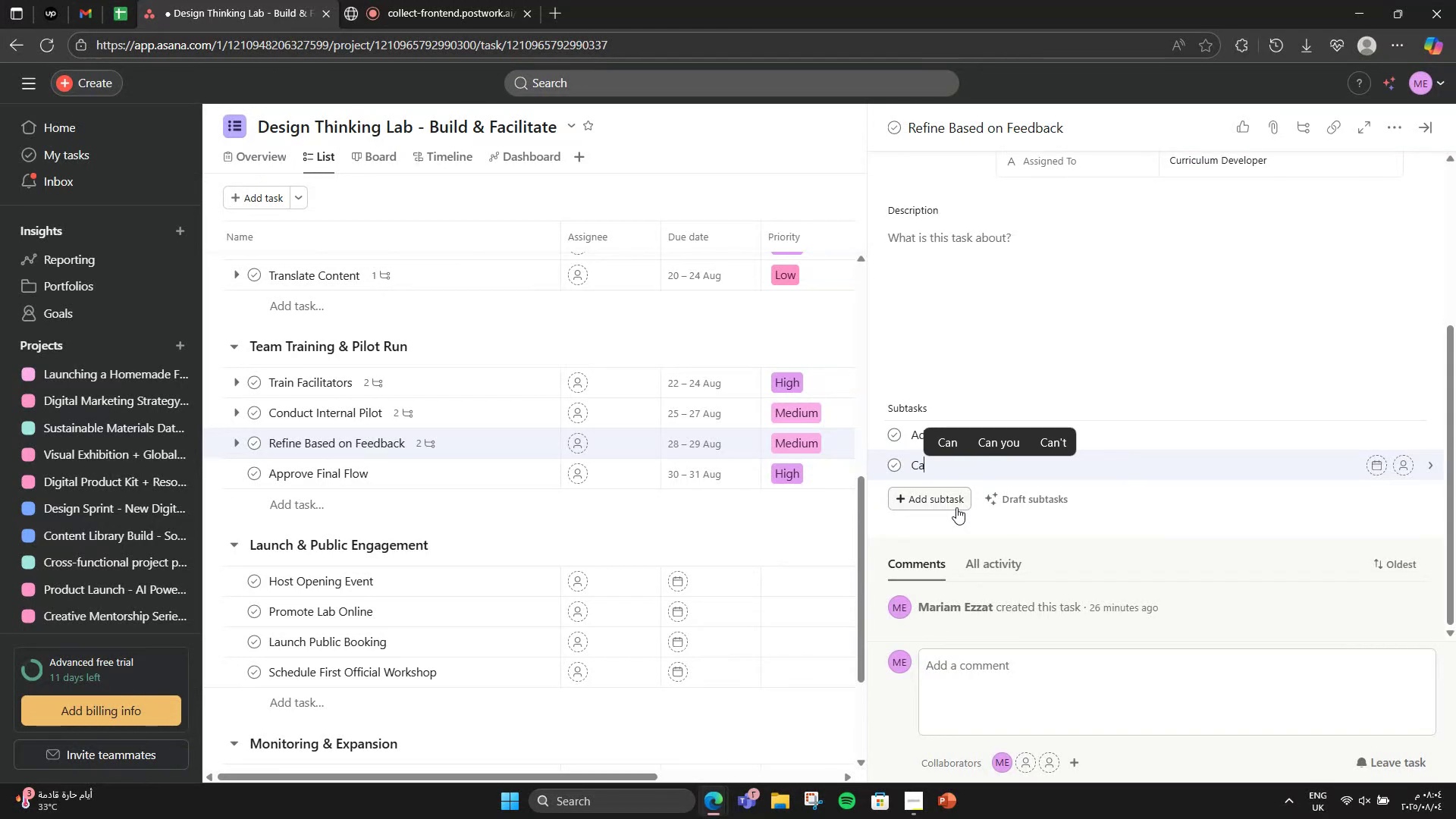 
key(Backspace)
type(larify tookl)
key(Backspace)
key(Backspace)
type(lkit steps)
 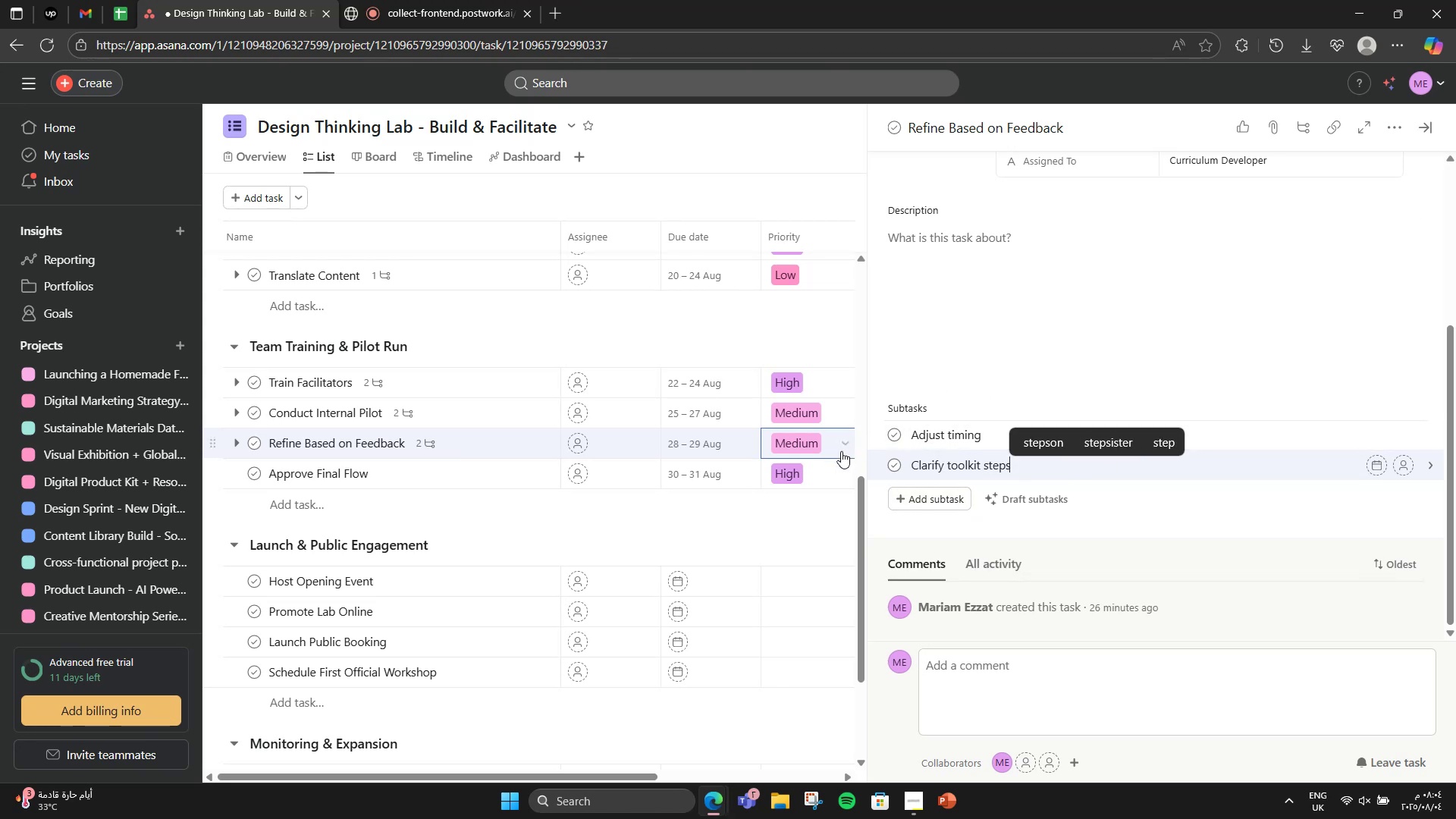 
left_click([799, 526])
 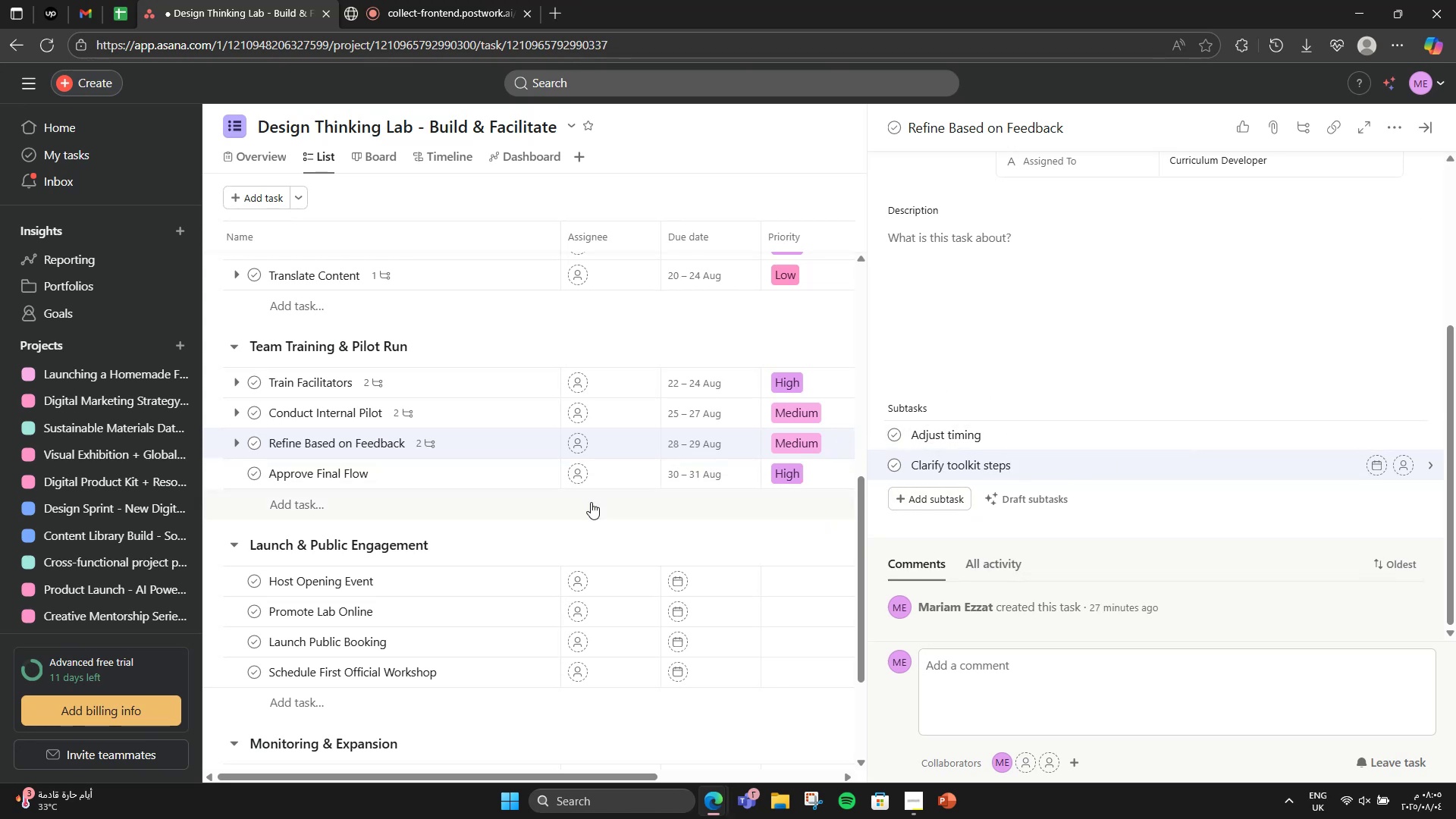 
left_click([526, 480])
 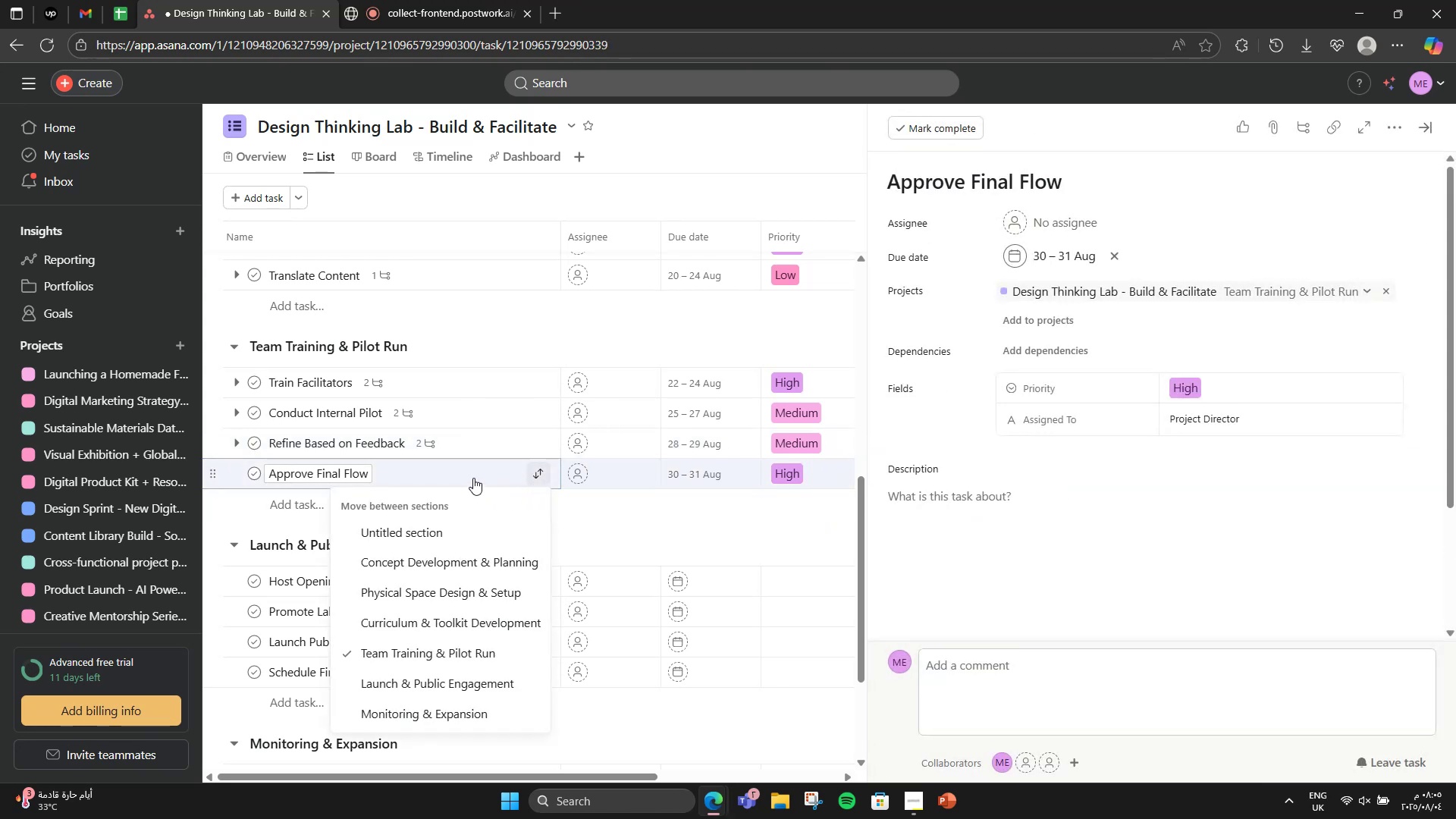 
left_click([475, 473])
 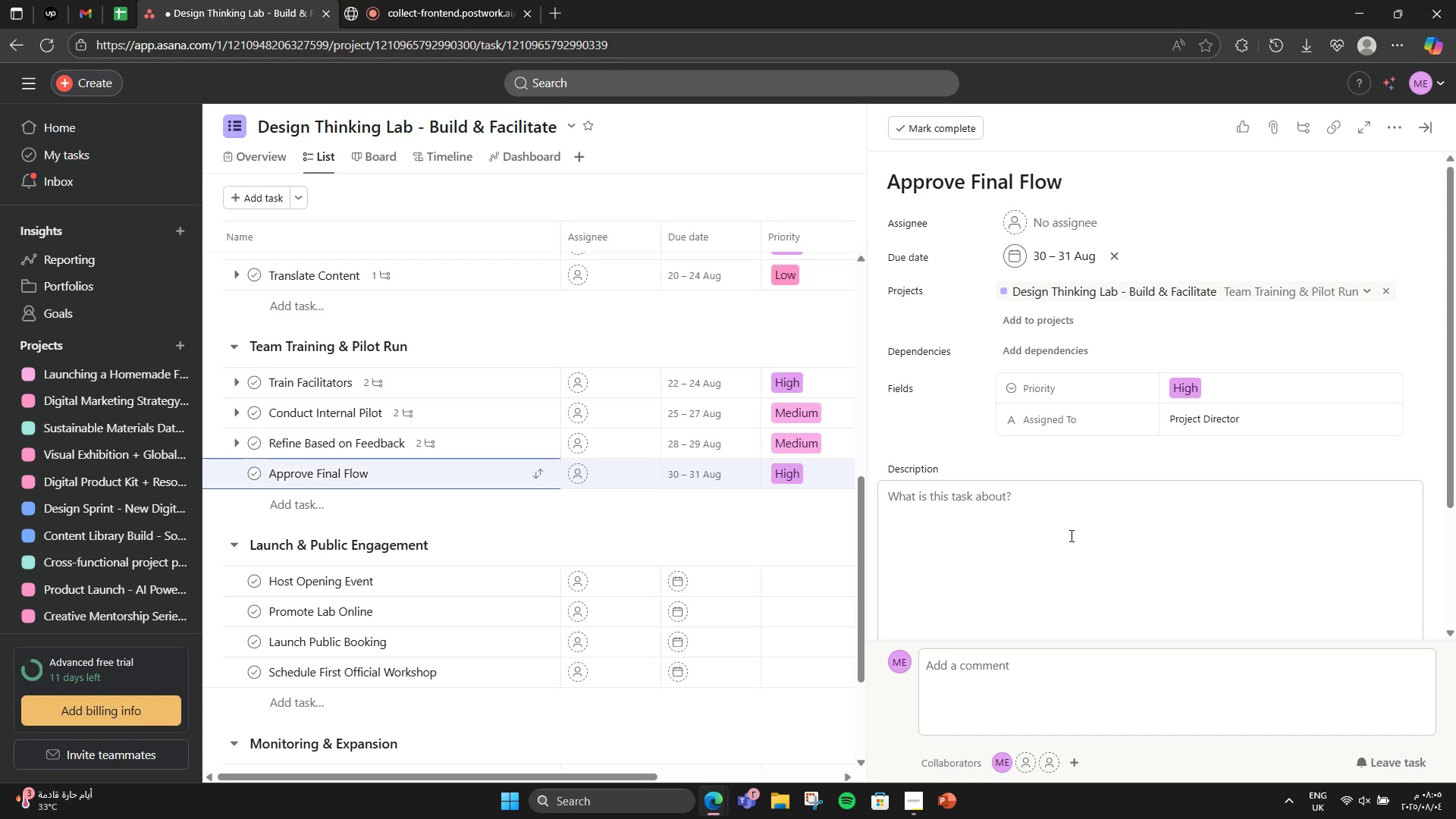 
scroll: coordinate [1067, 509], scroll_direction: down, amount: 4.0
 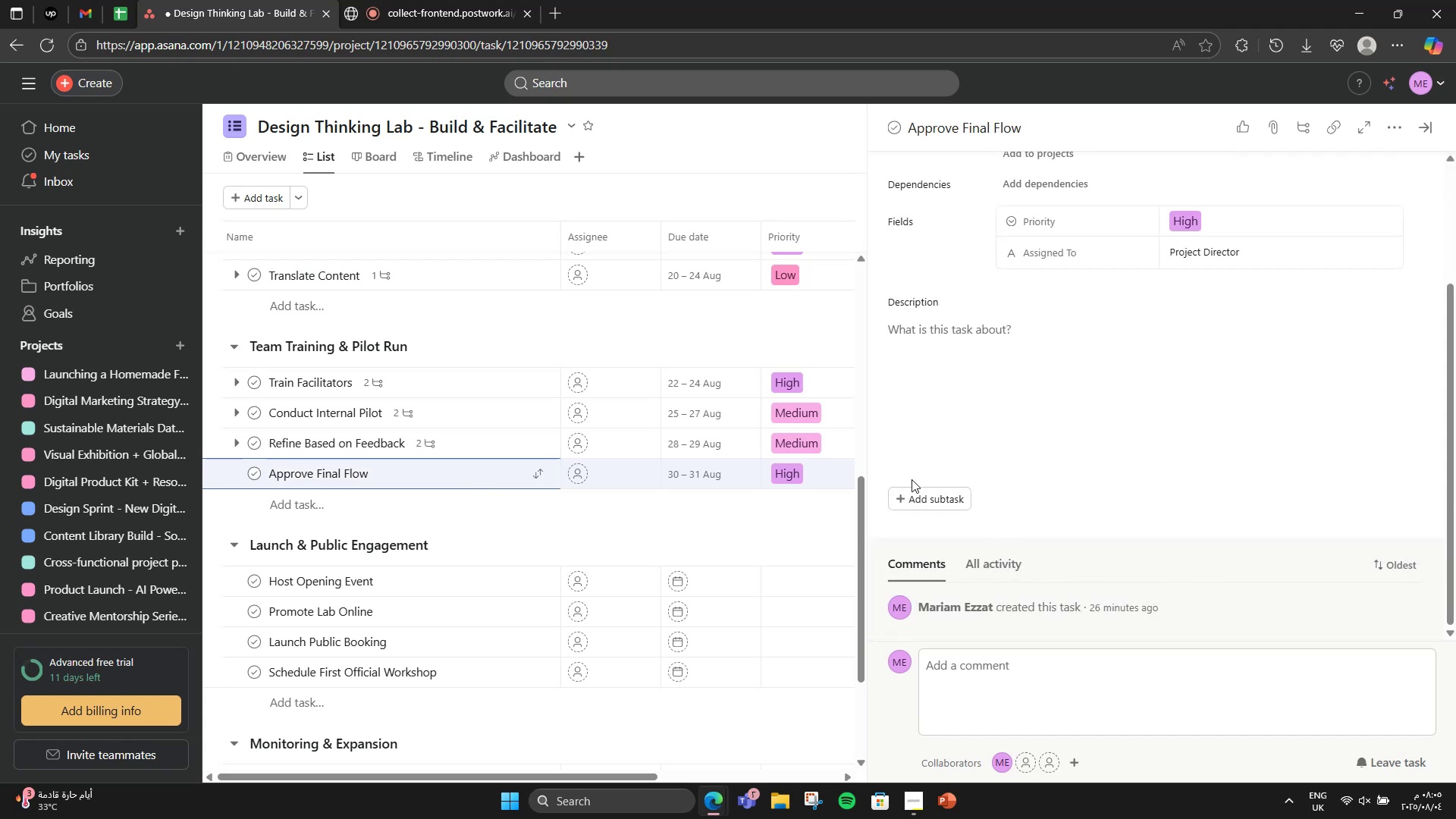 
left_click([902, 492])
 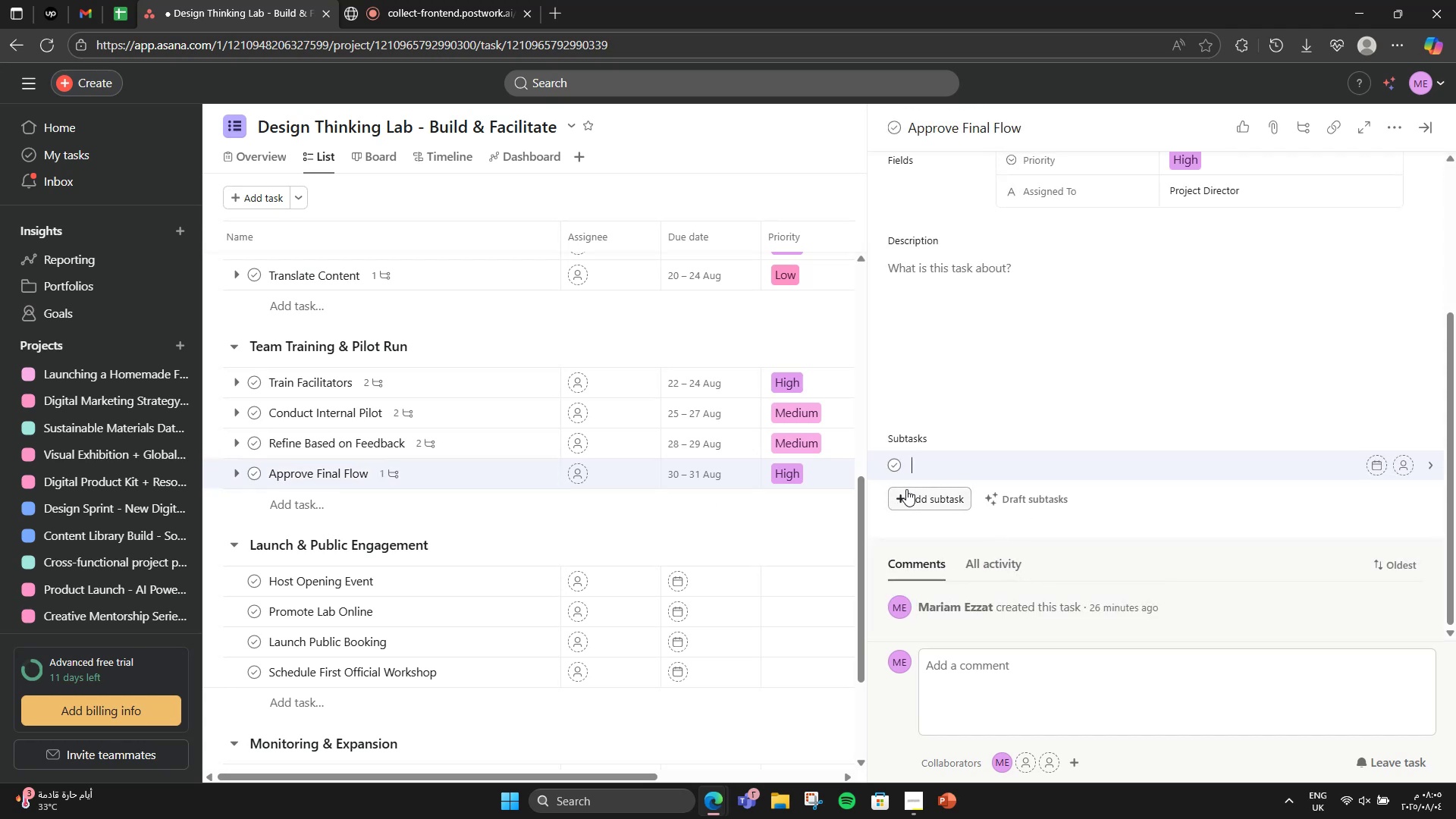 
type(Sign-off from all team leads)
 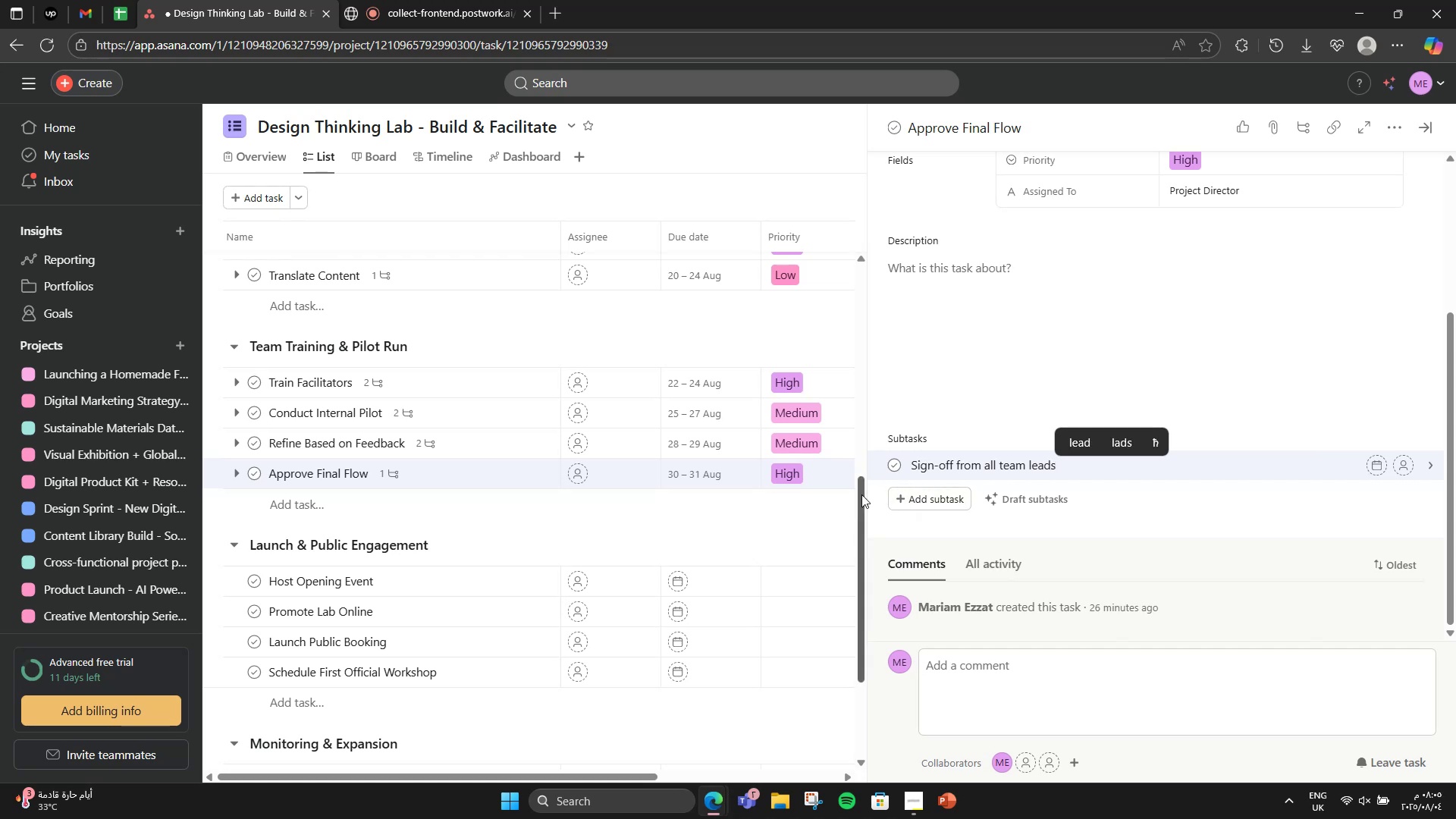 
left_click([718, 524])
 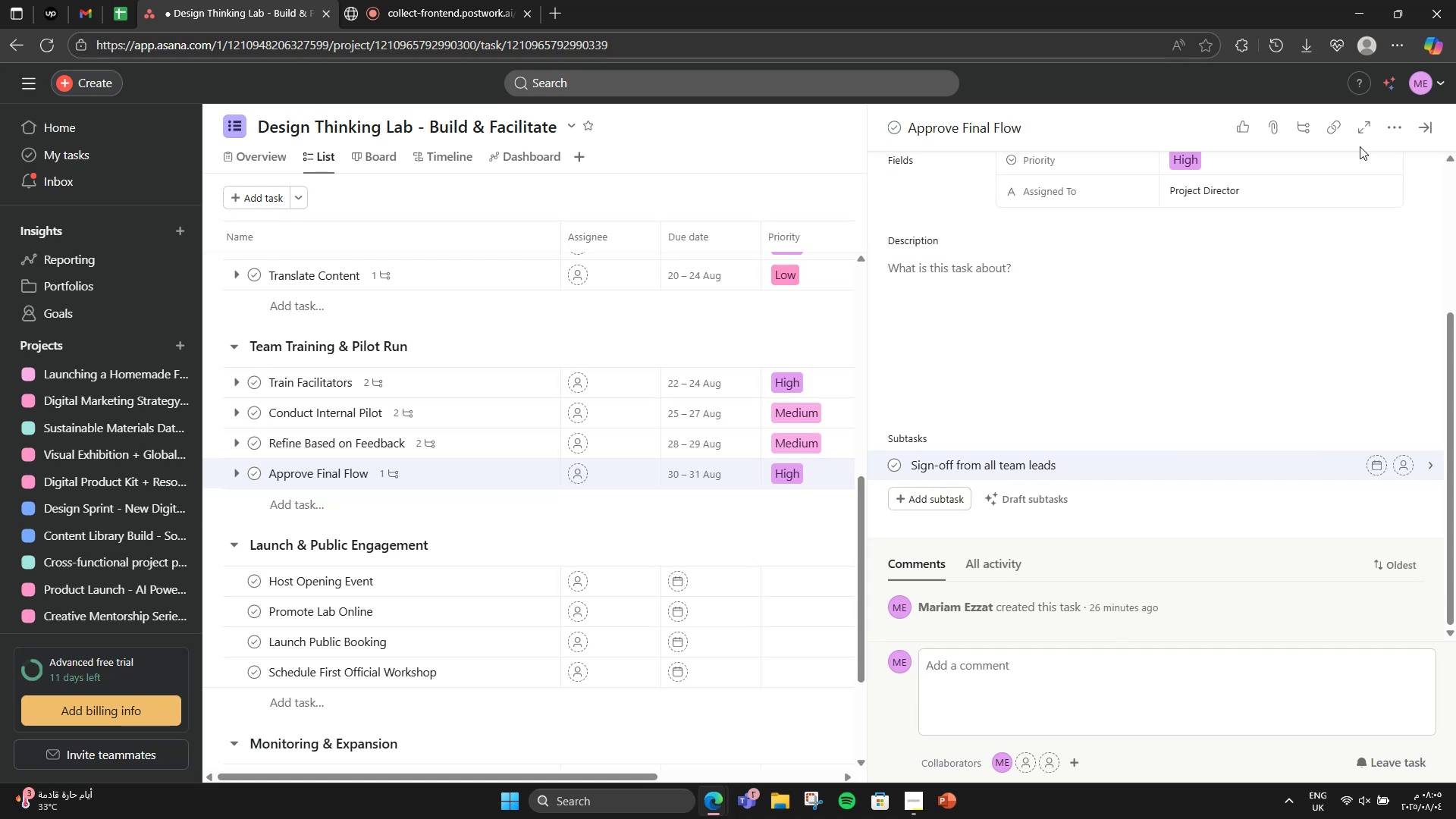 
left_click([1427, 121])
 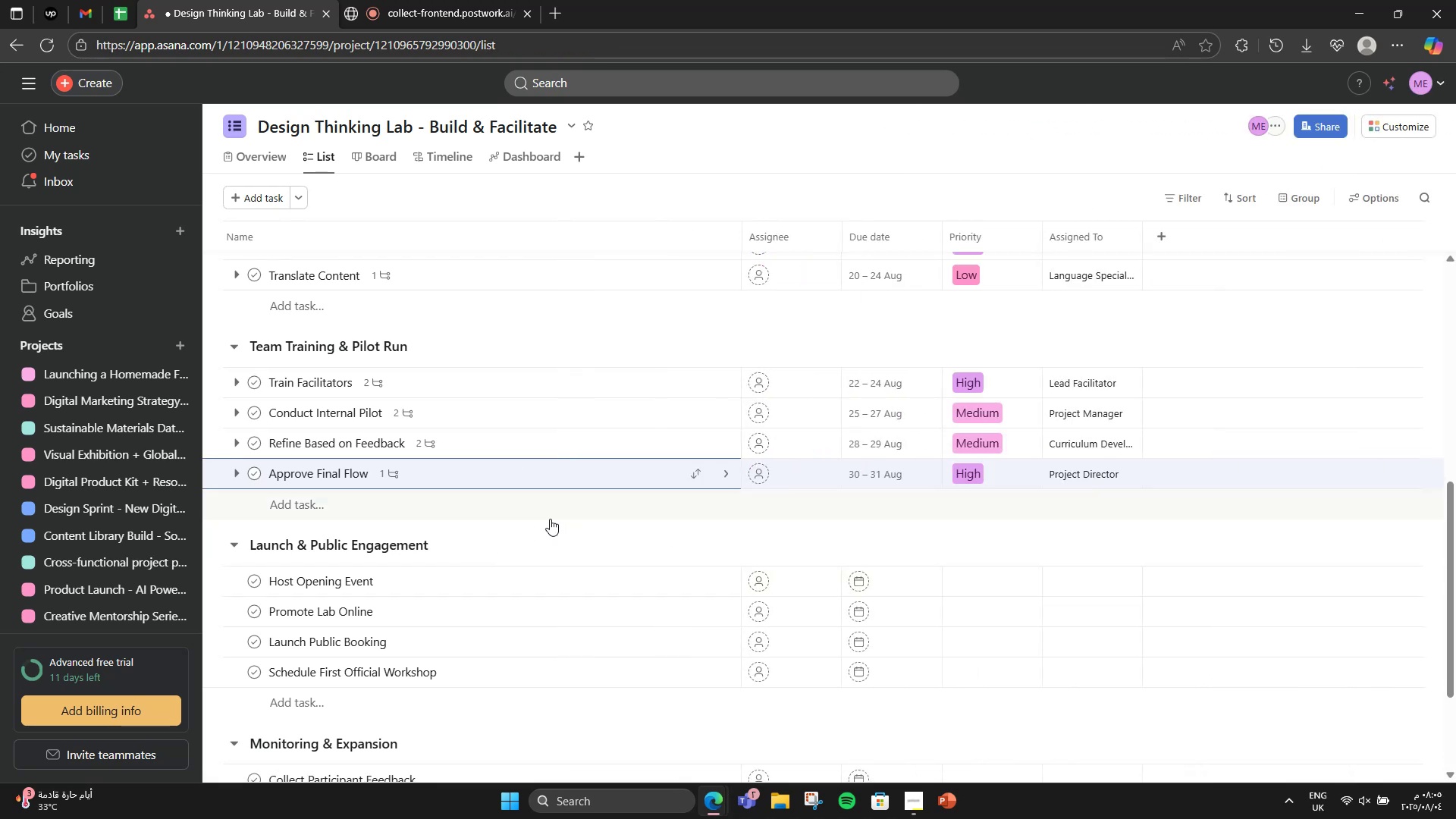 
scroll: coordinate [550, 519], scroll_direction: down, amount: 2.0
 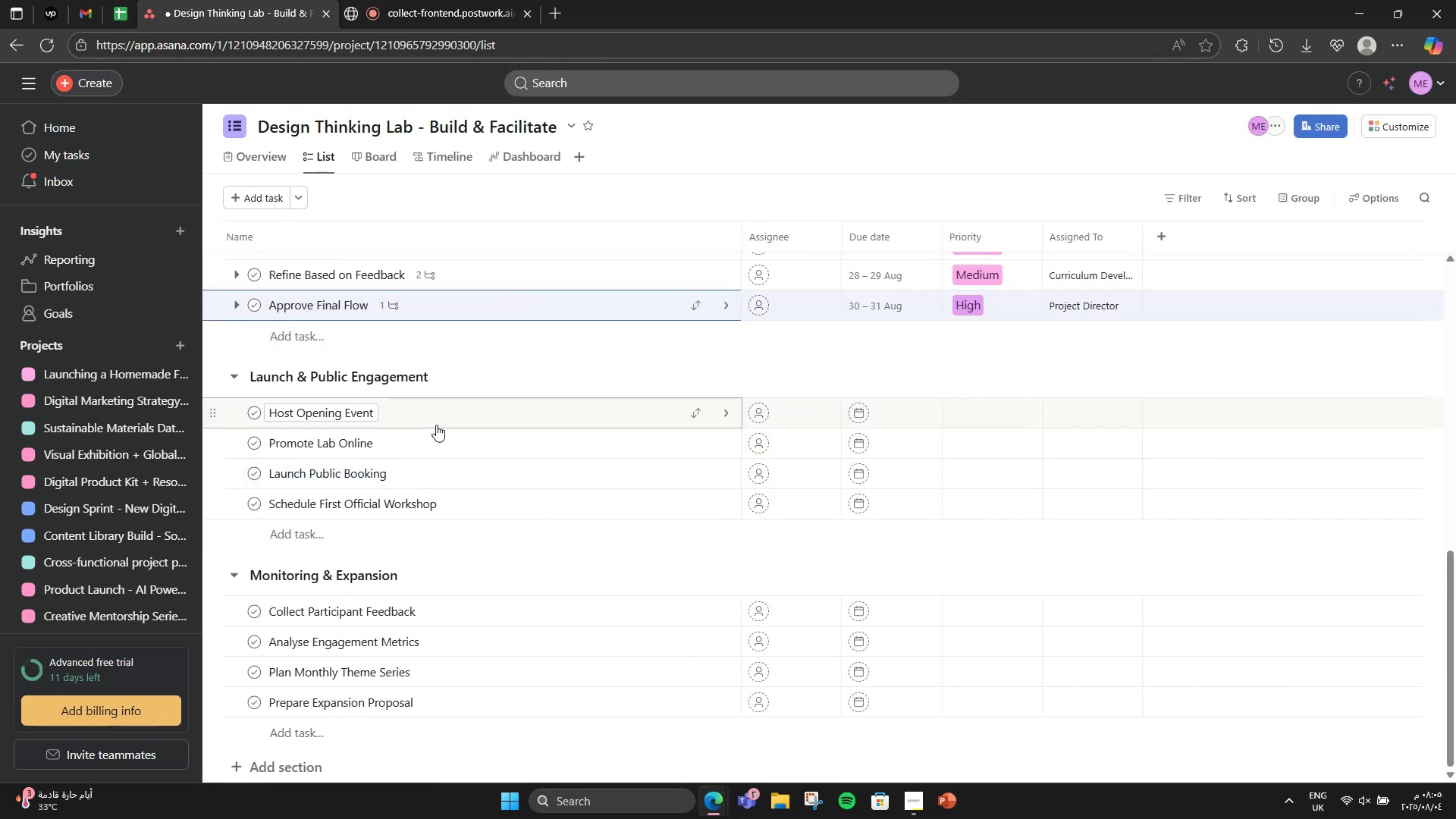 
left_click([436, 425])
 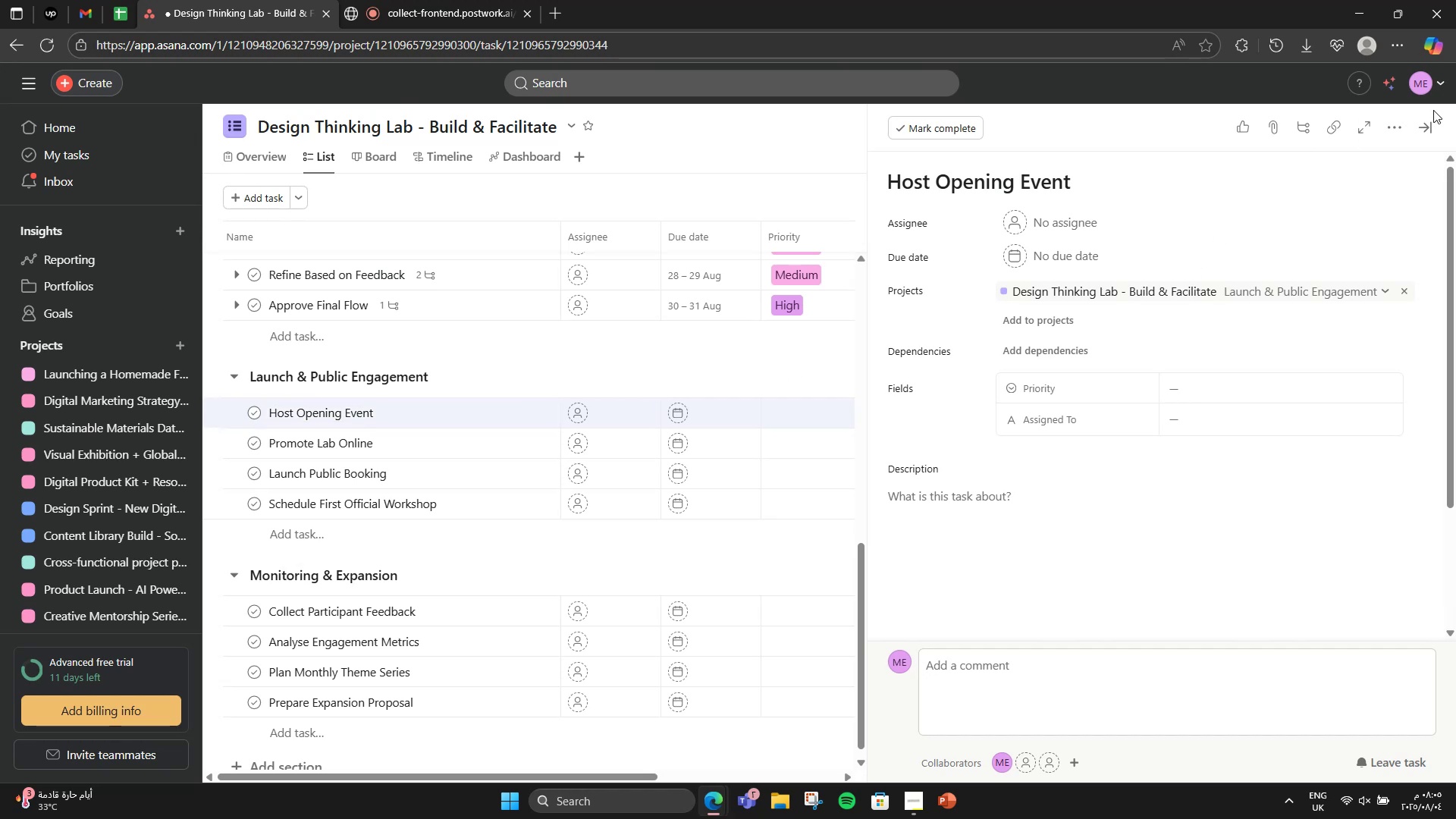 
left_click([1431, 119])
 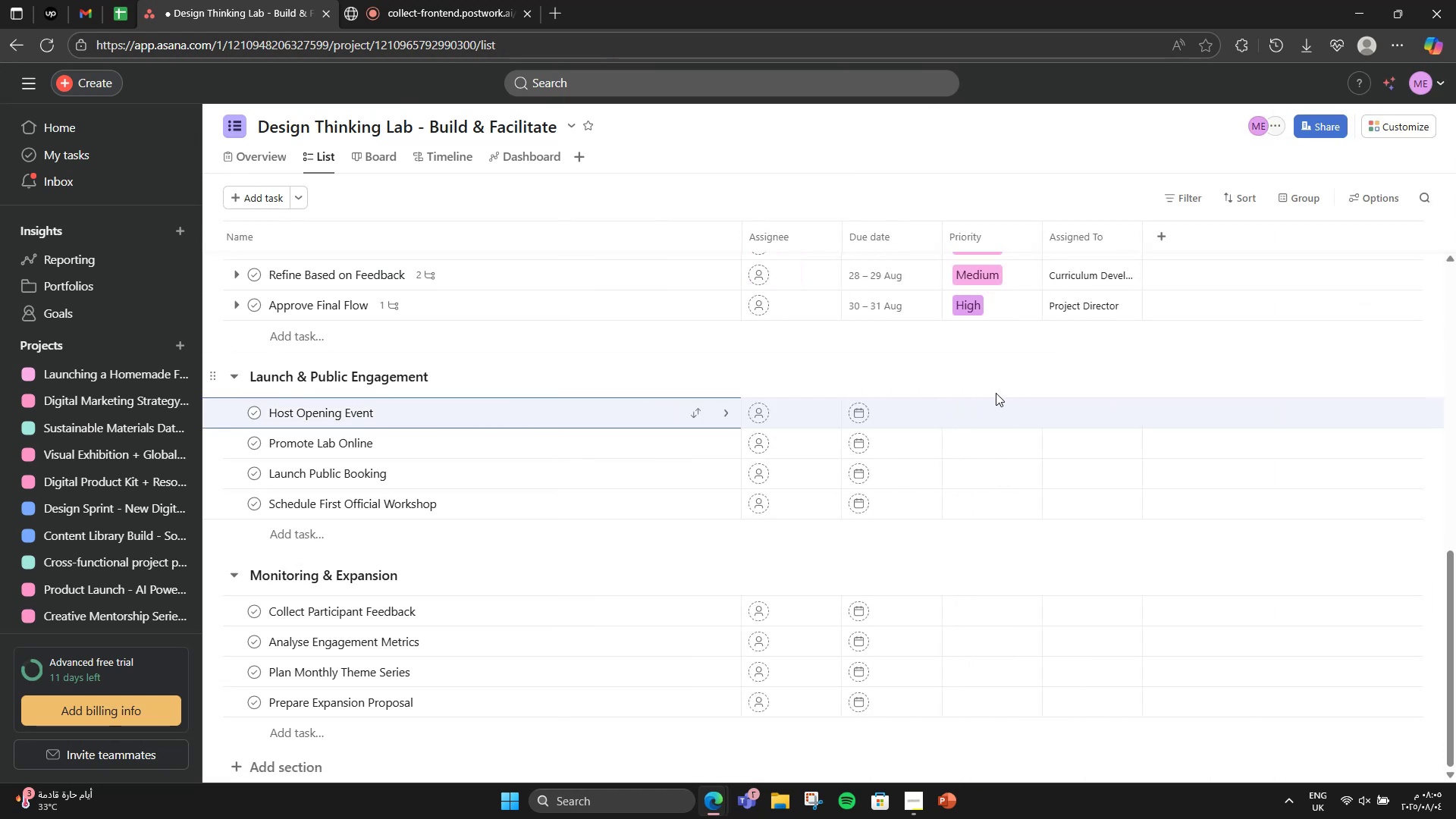 
wait(5.3)
 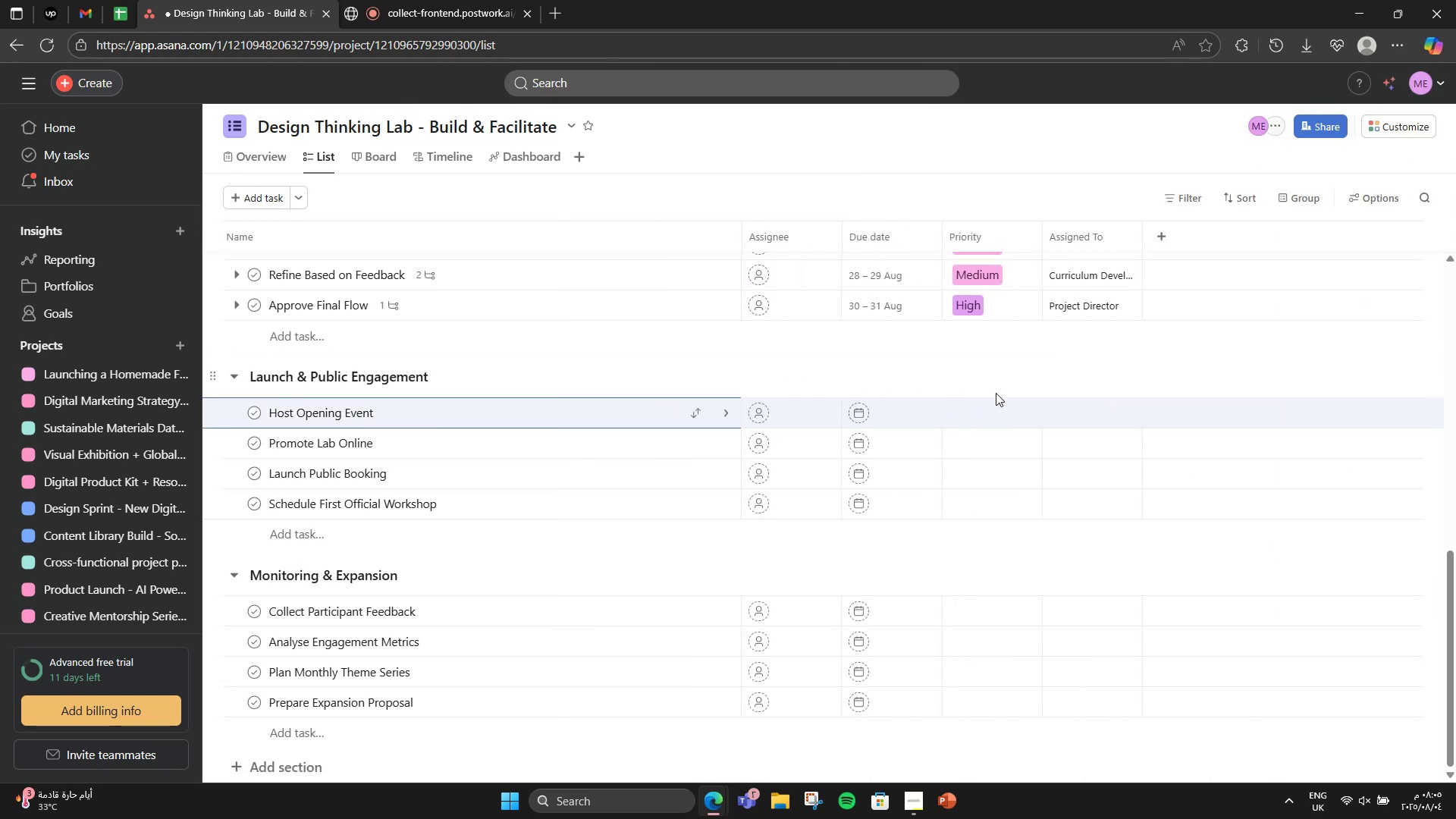 
scroll: coordinate [990, 394], scroll_direction: up, amount: 4.0
 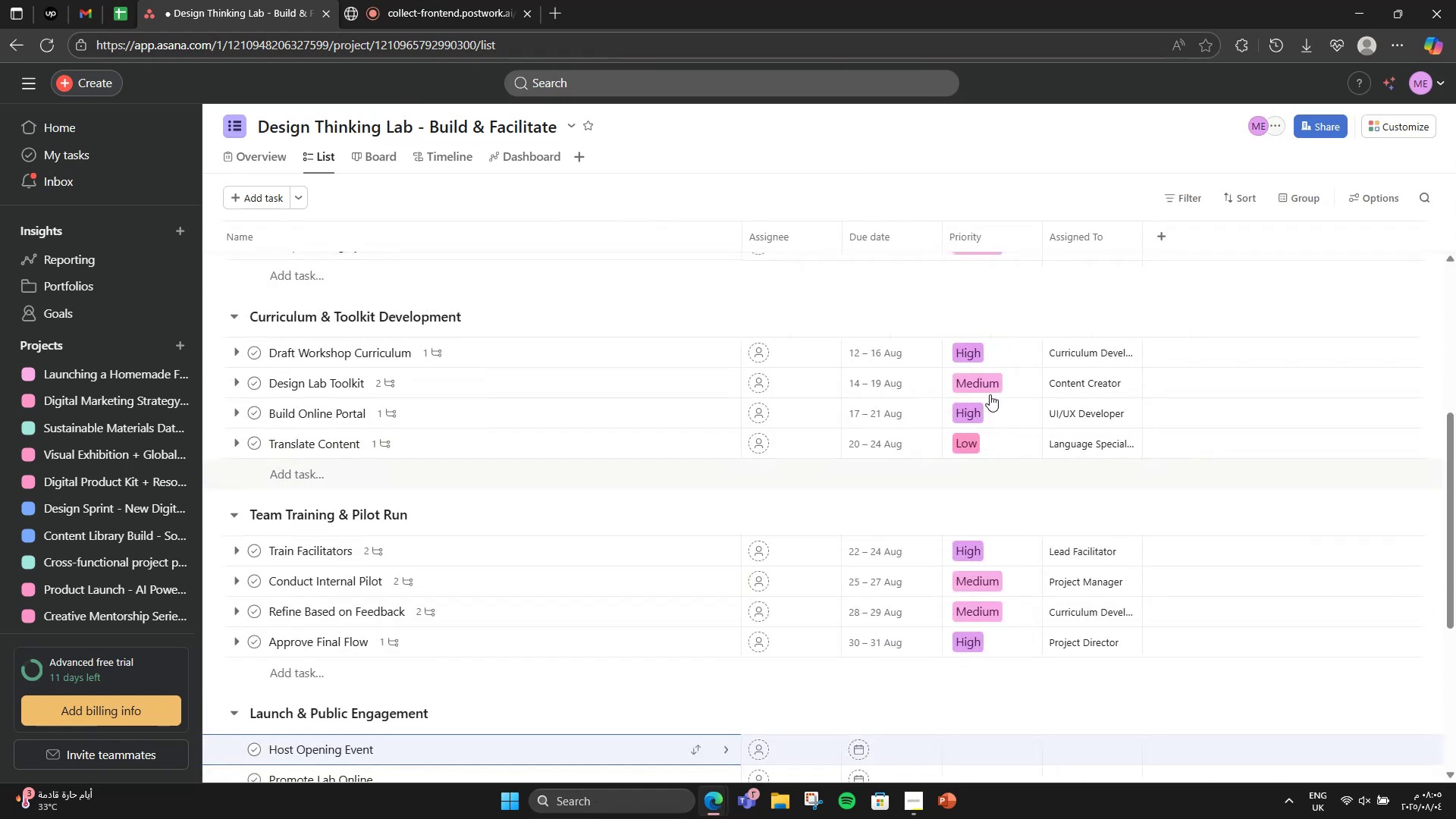 
scroll: coordinate [990, 394], scroll_direction: down, amount: 4.0
 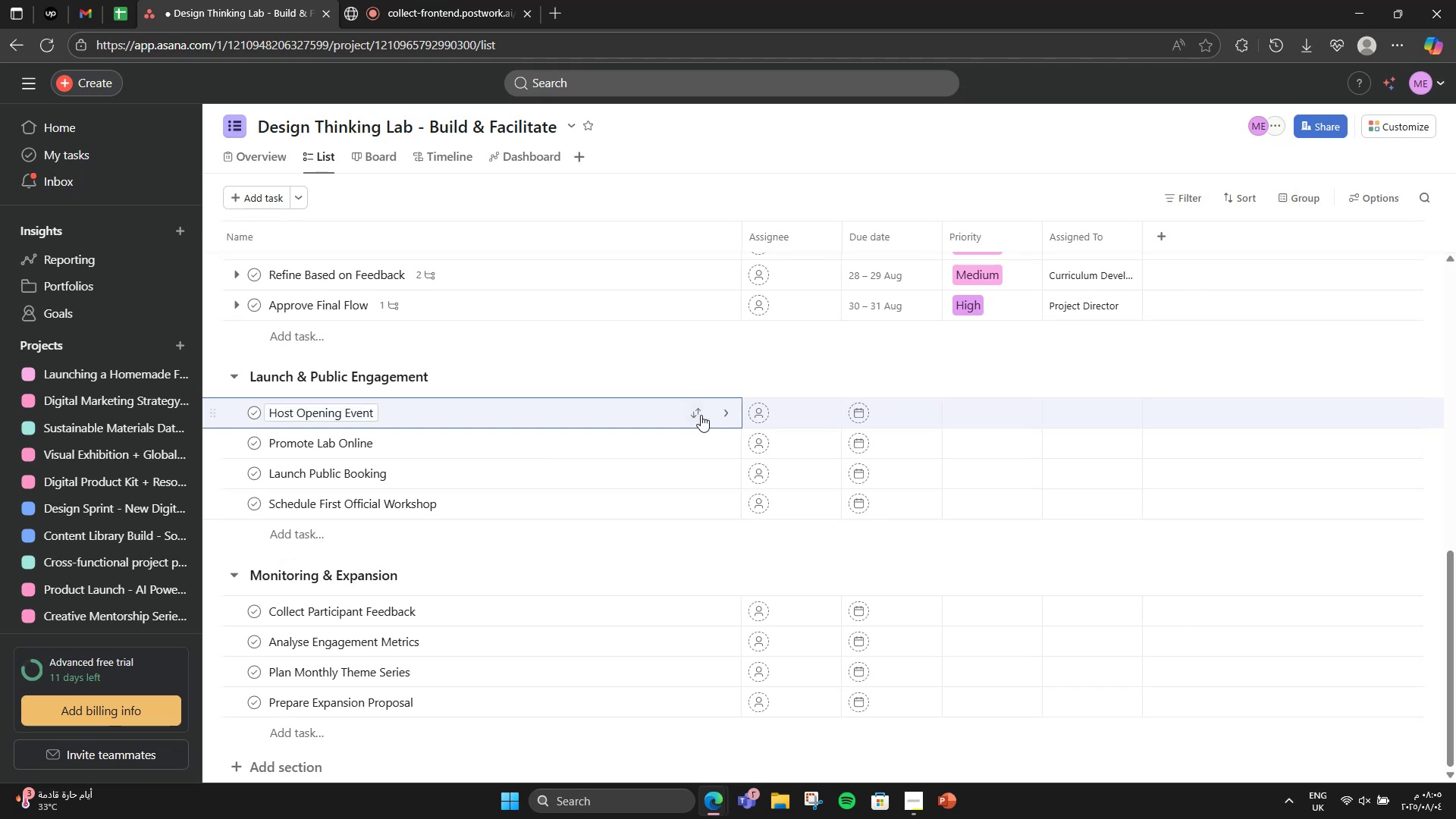 
wait(6.92)
 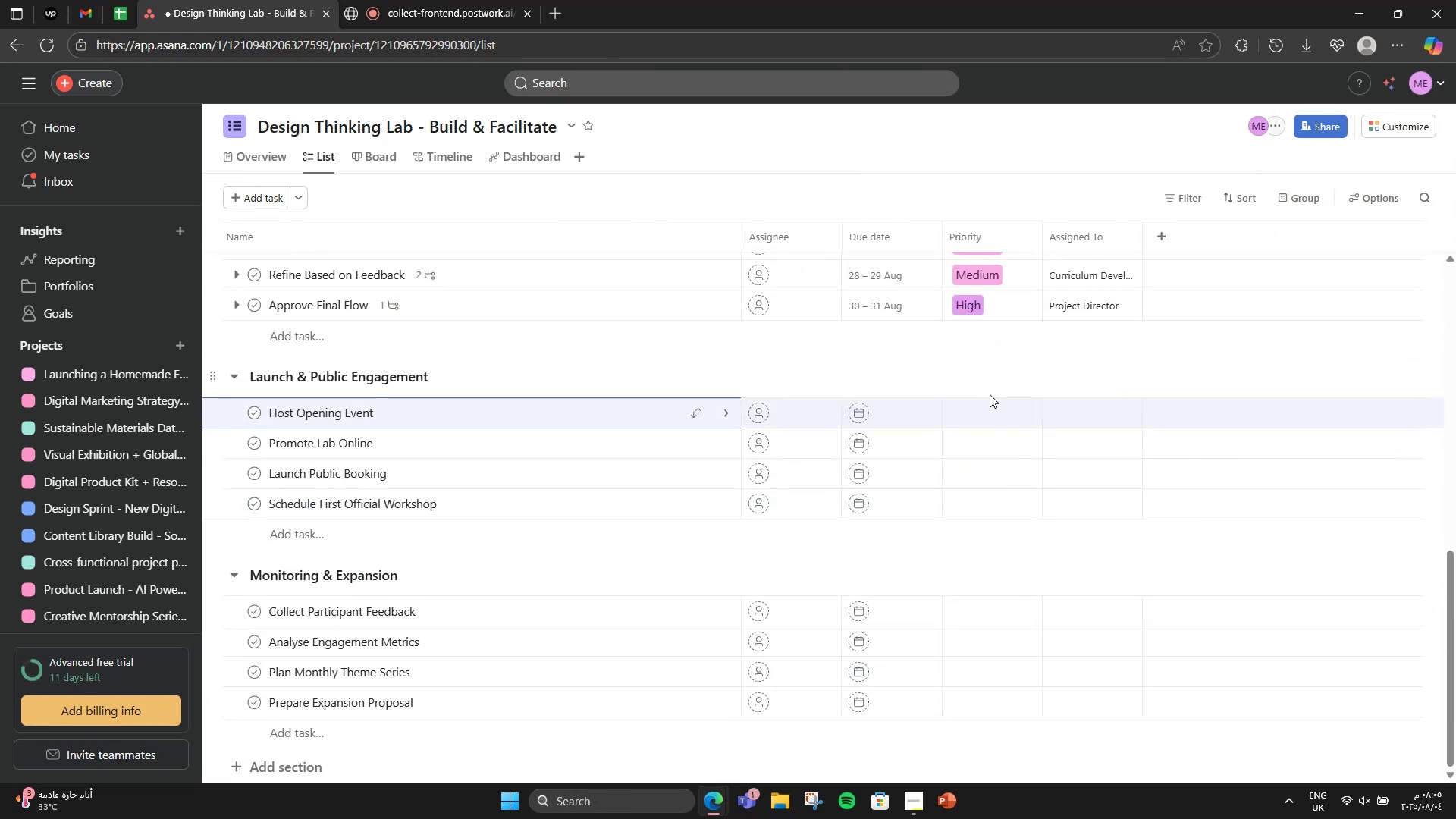 
left_click([896, 403])
 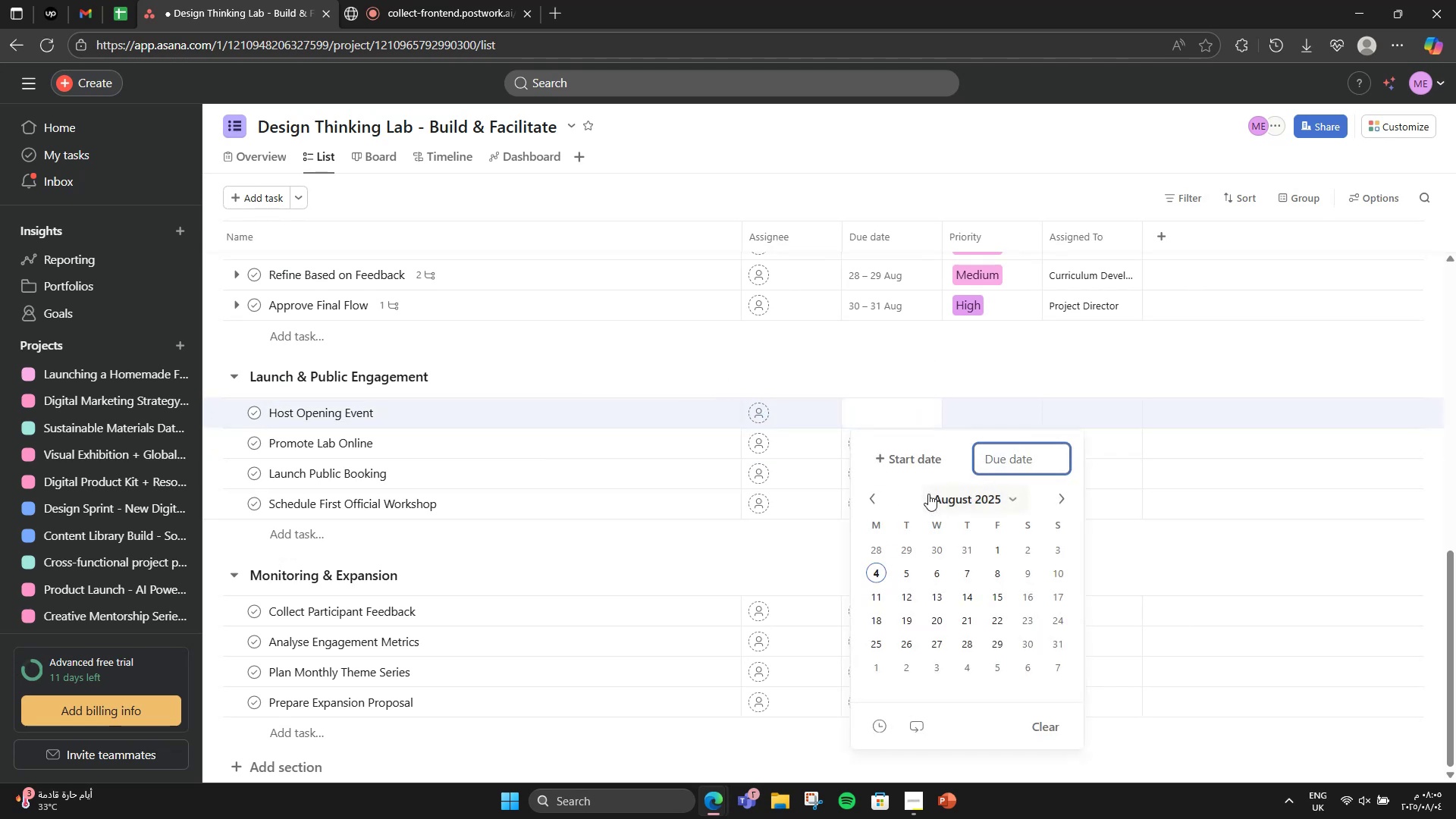 
left_click([1059, 496])
 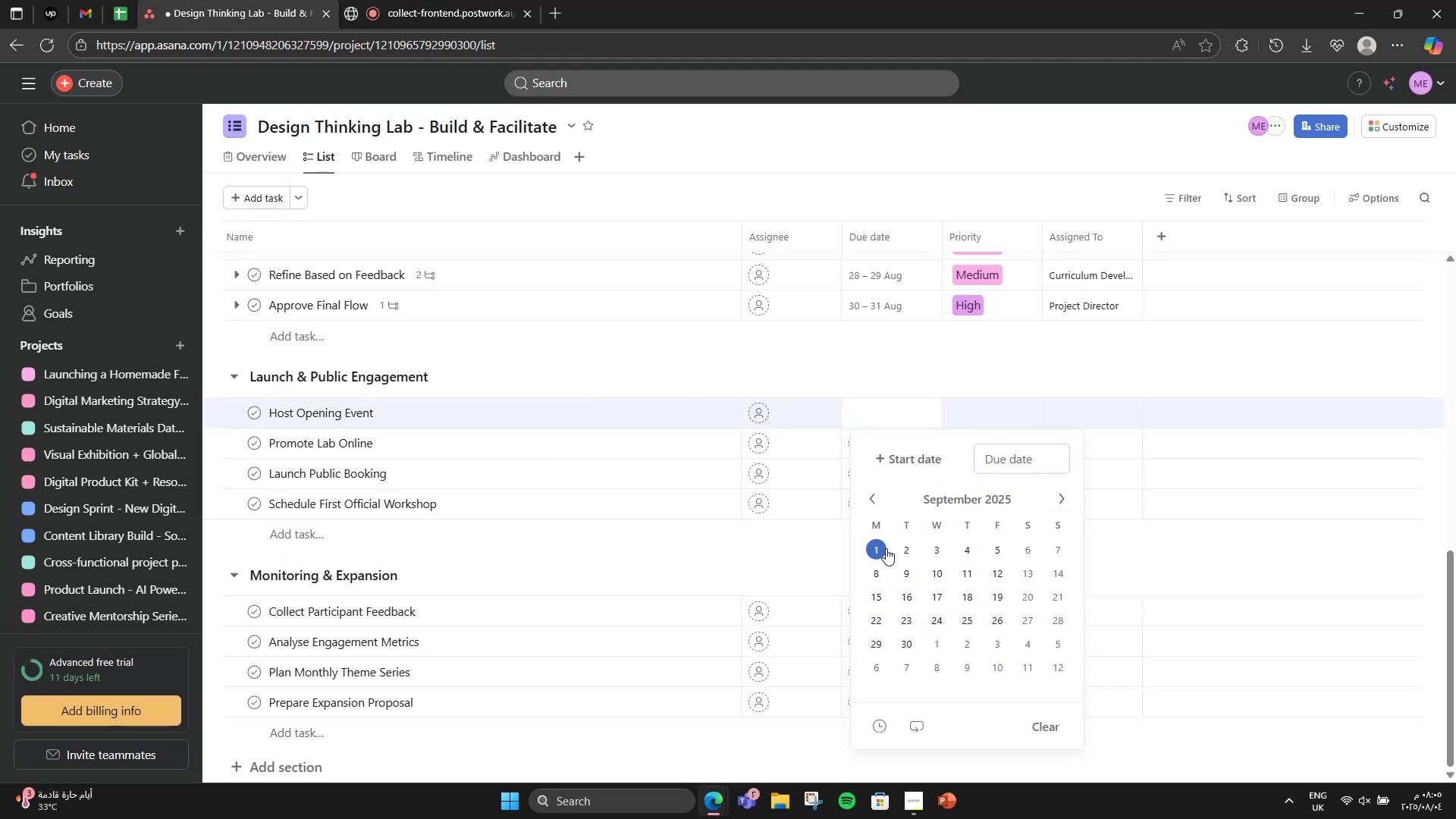 
double_click([896, 548])
 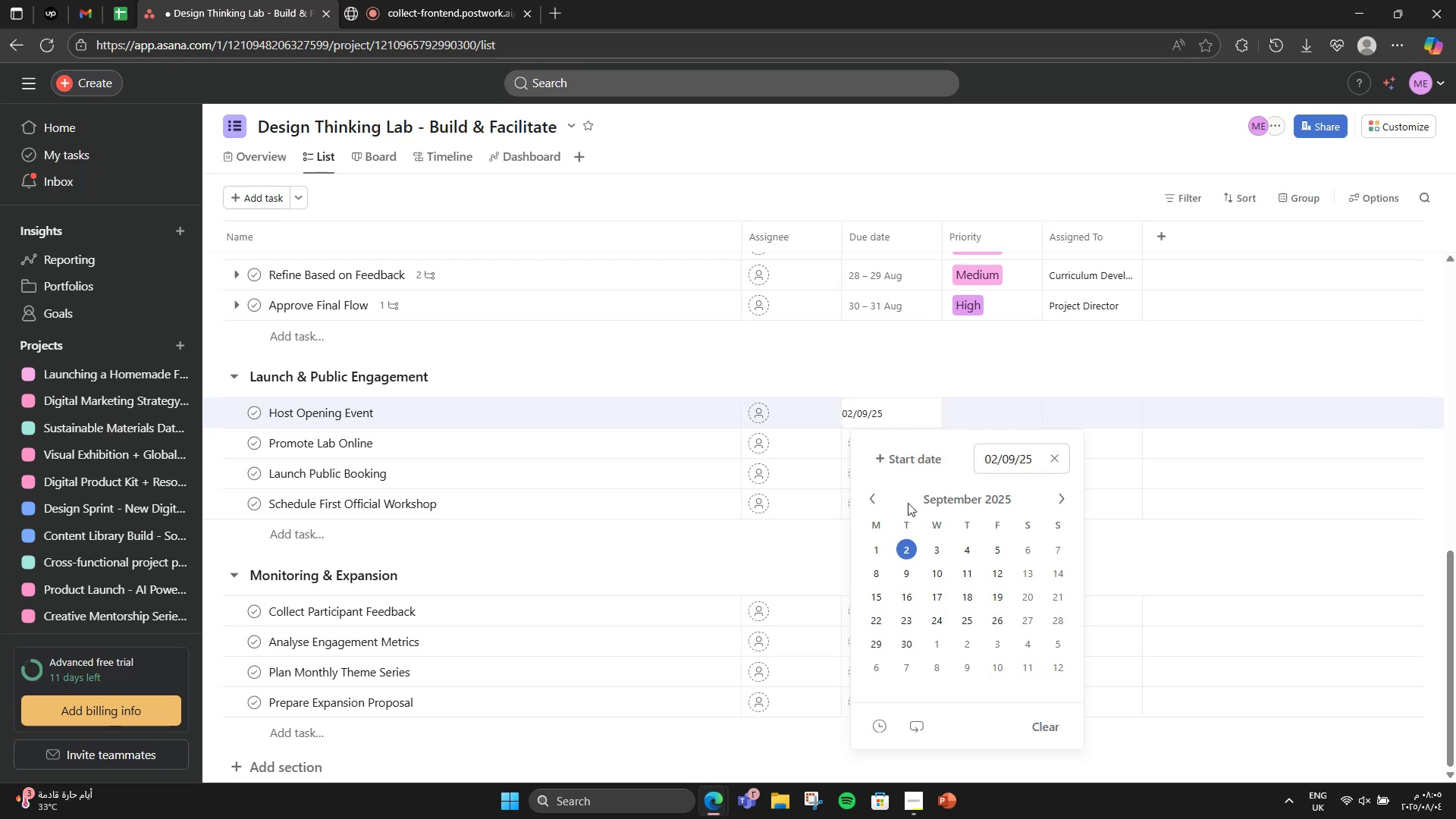 
left_click([912, 470])
 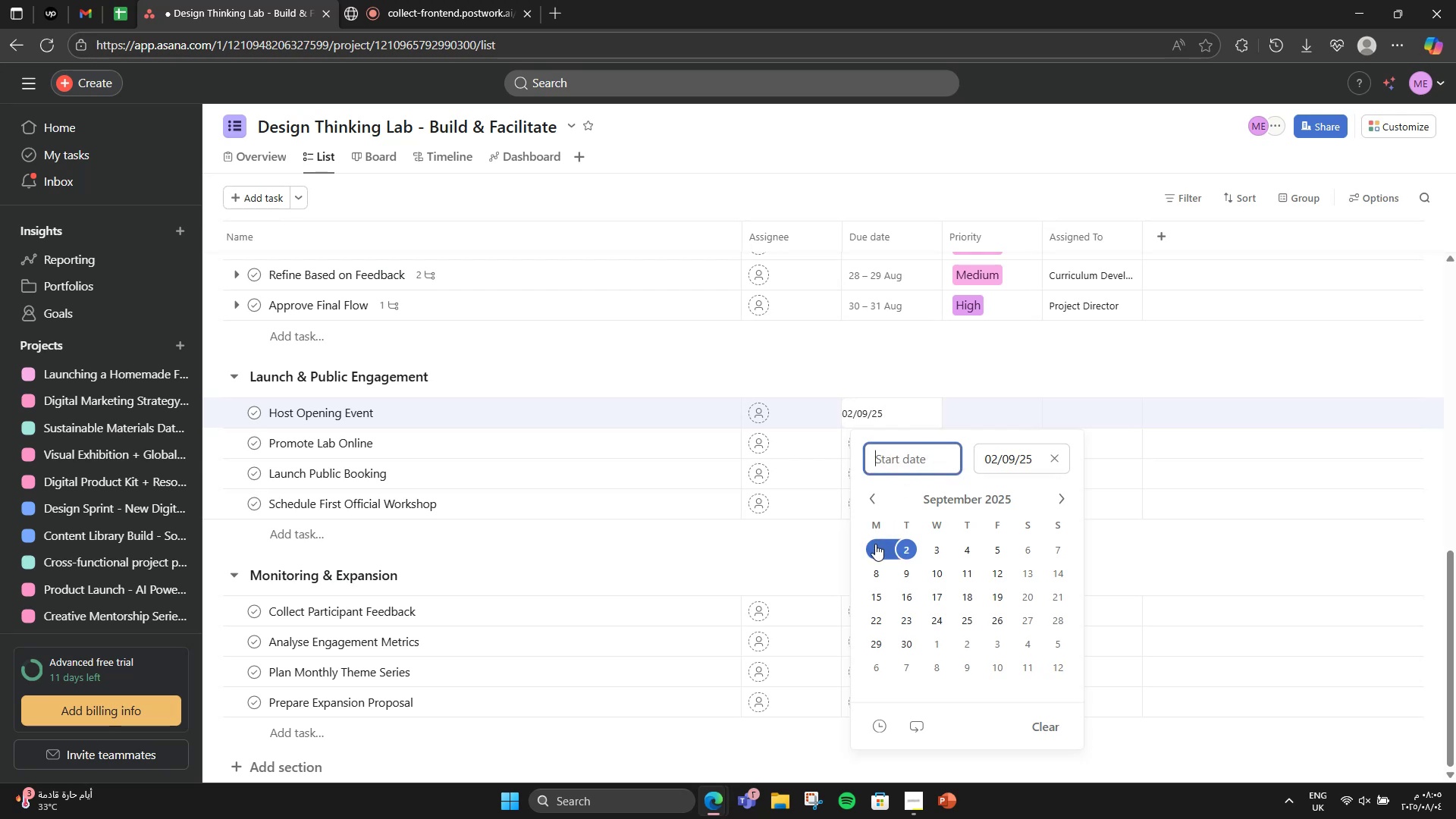 
left_click([875, 544])
 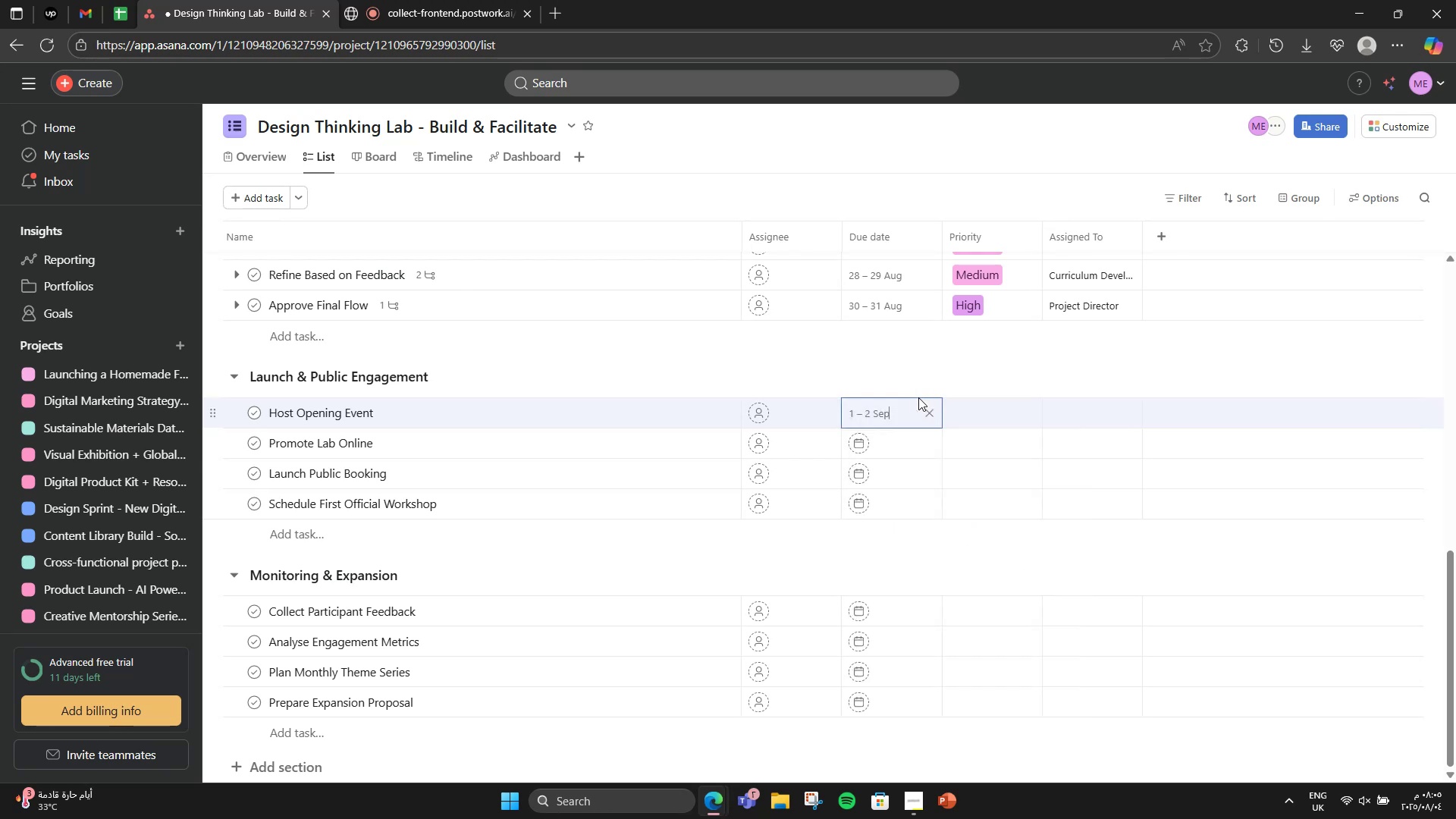 
double_click([907, 431])
 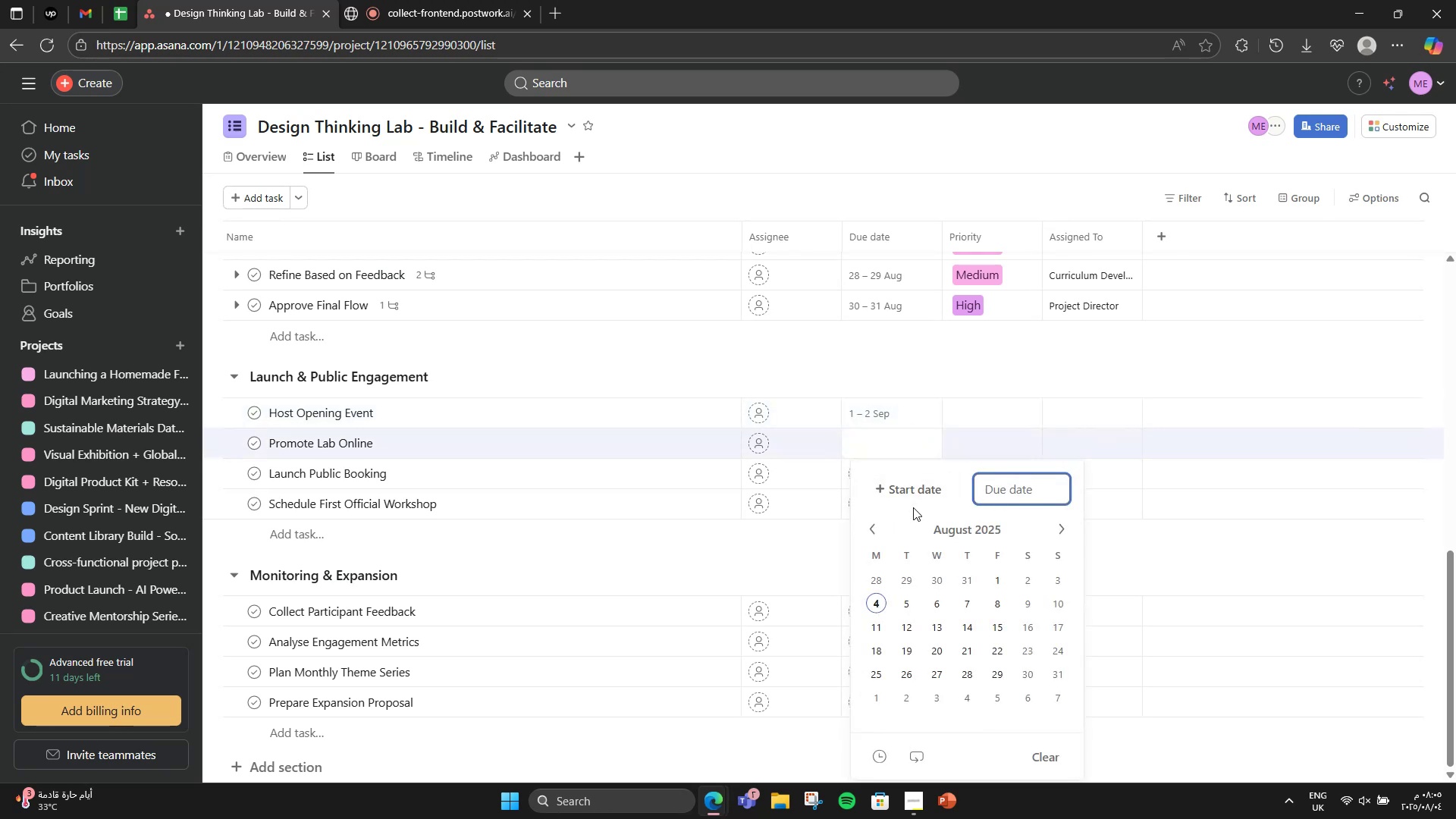 
left_click([914, 485])
 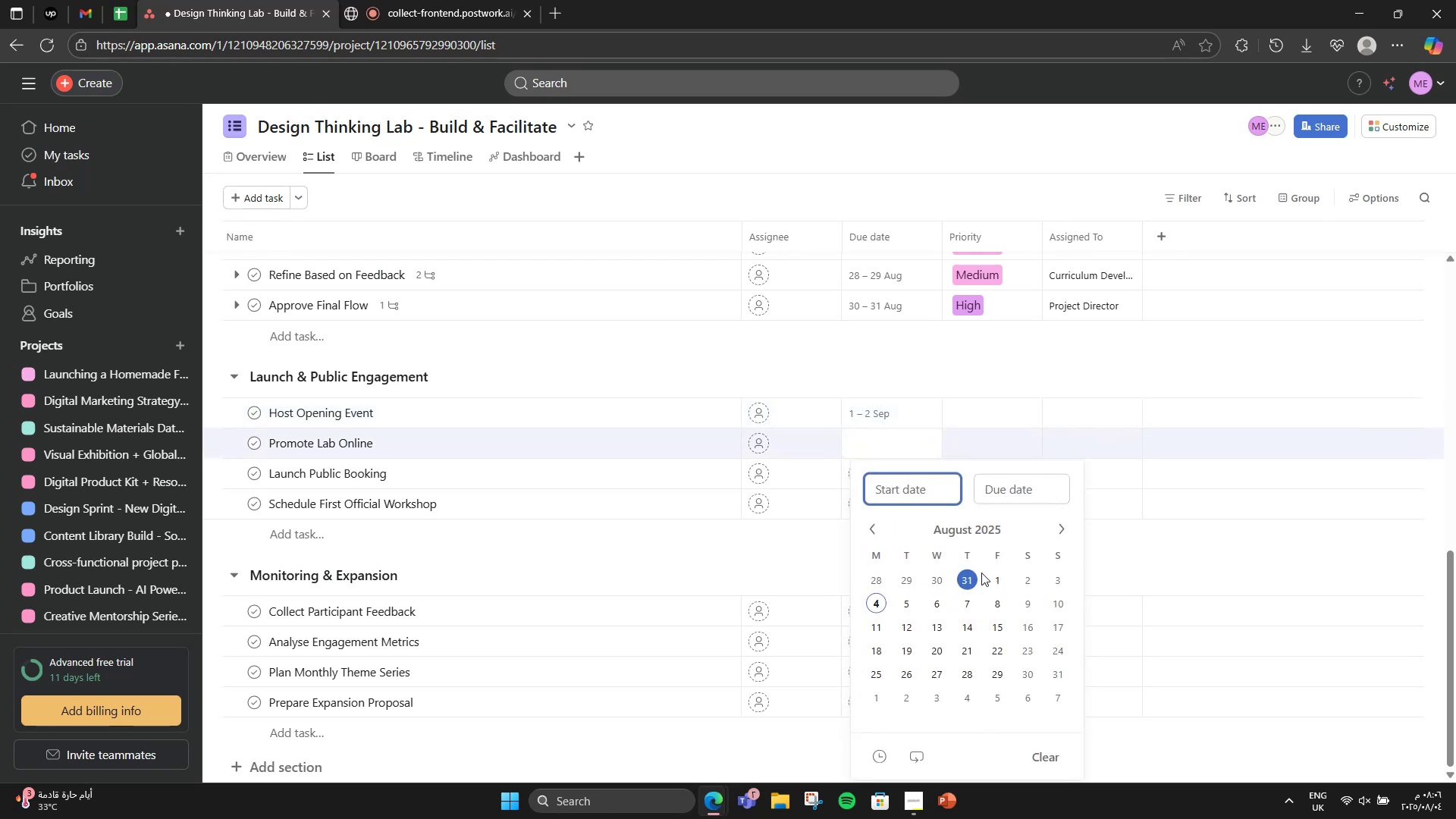 
left_click([1049, 578])
 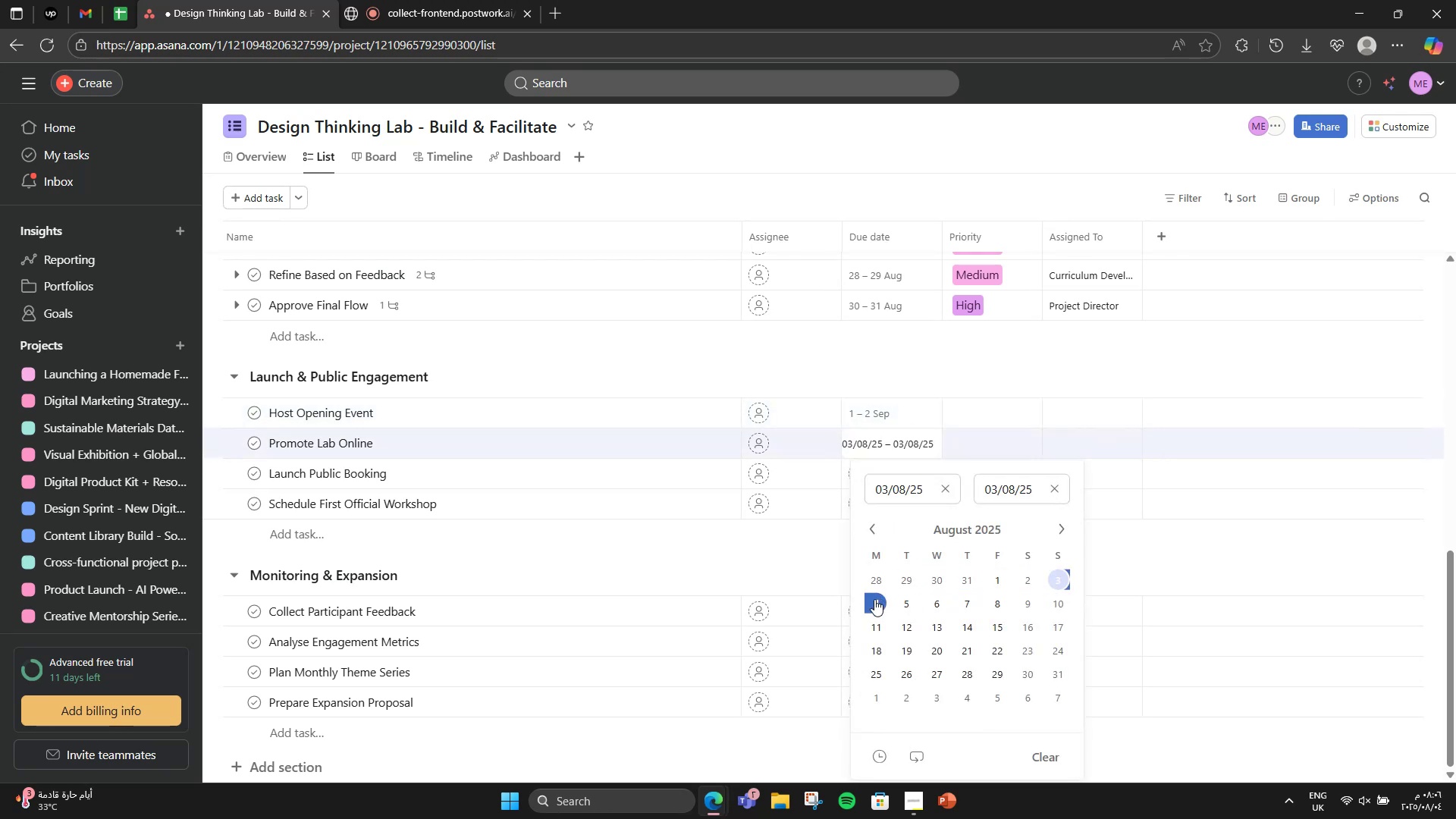 
left_click([874, 599])
 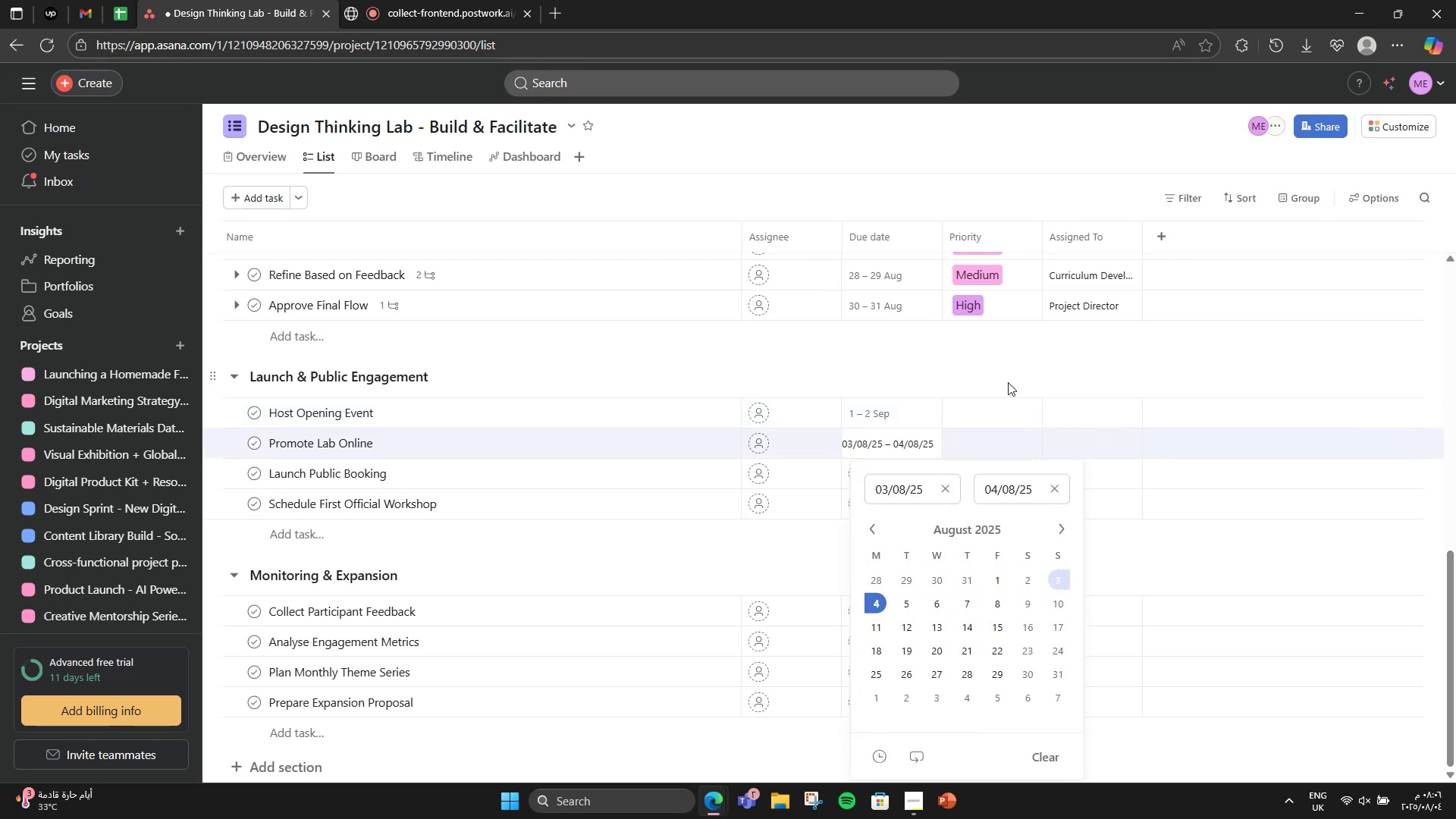 
left_click([1008, 382])
 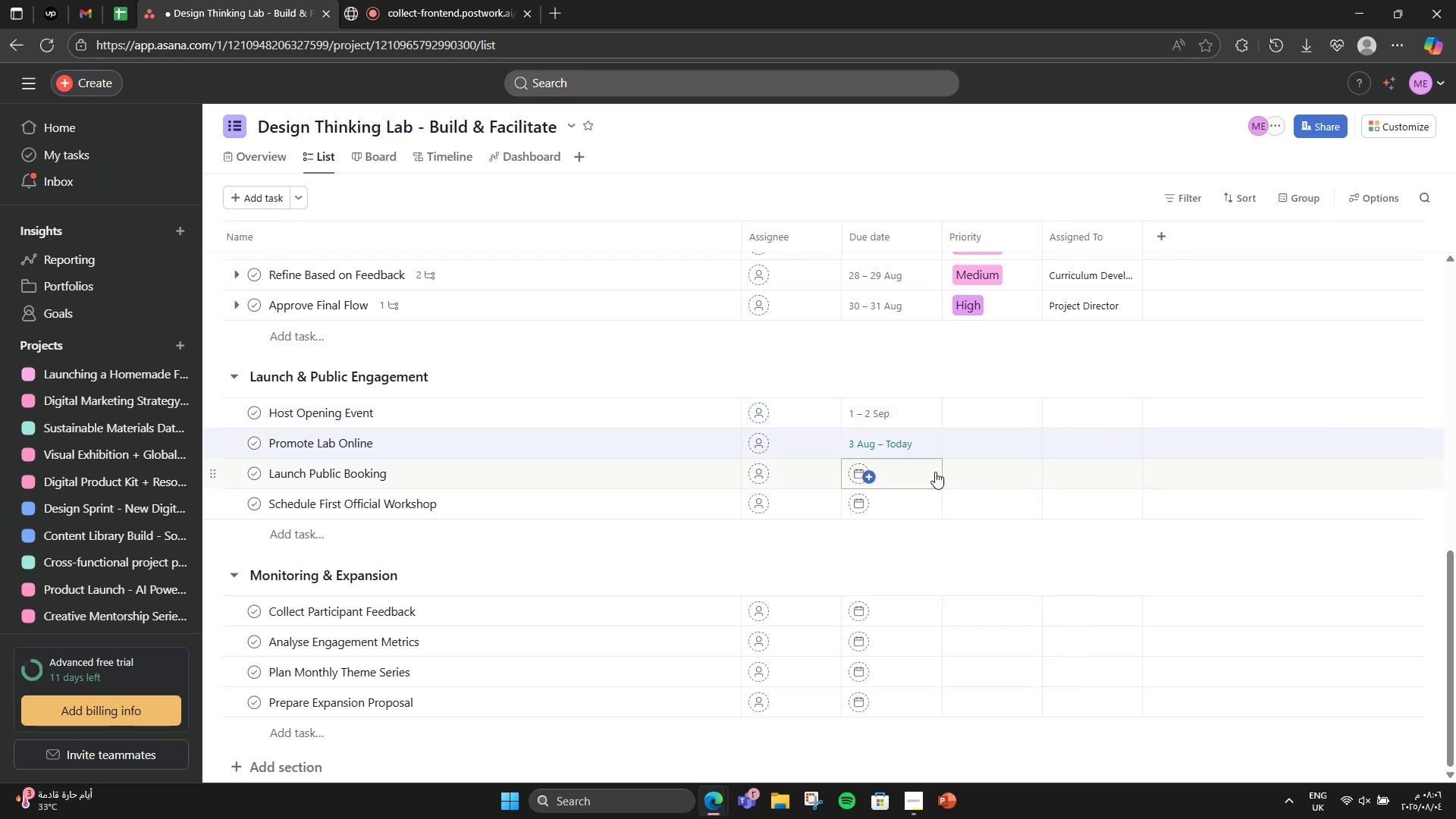 
left_click([920, 472])
 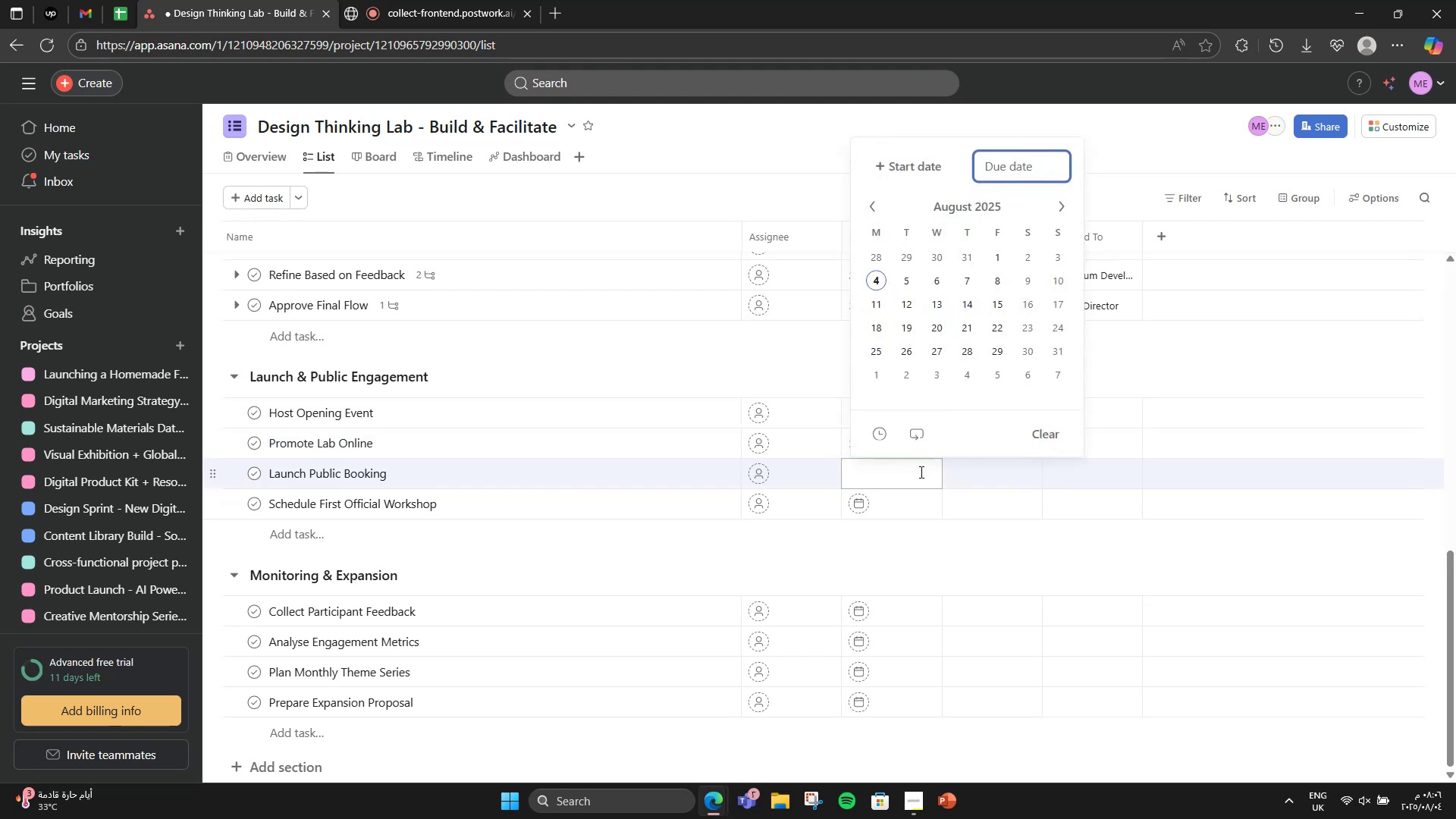 
left_click([821, 378])
 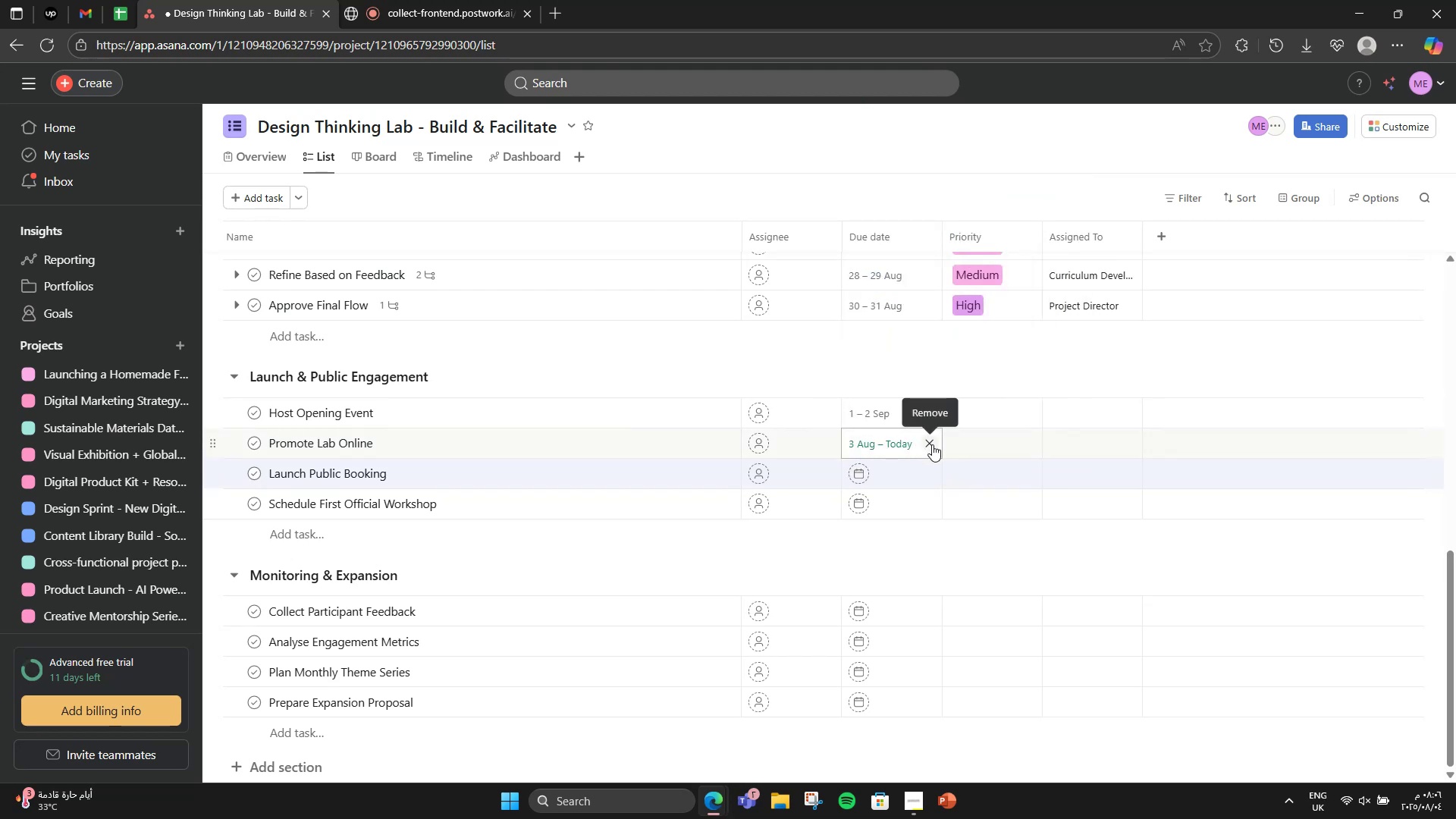 
double_click([901, 438])
 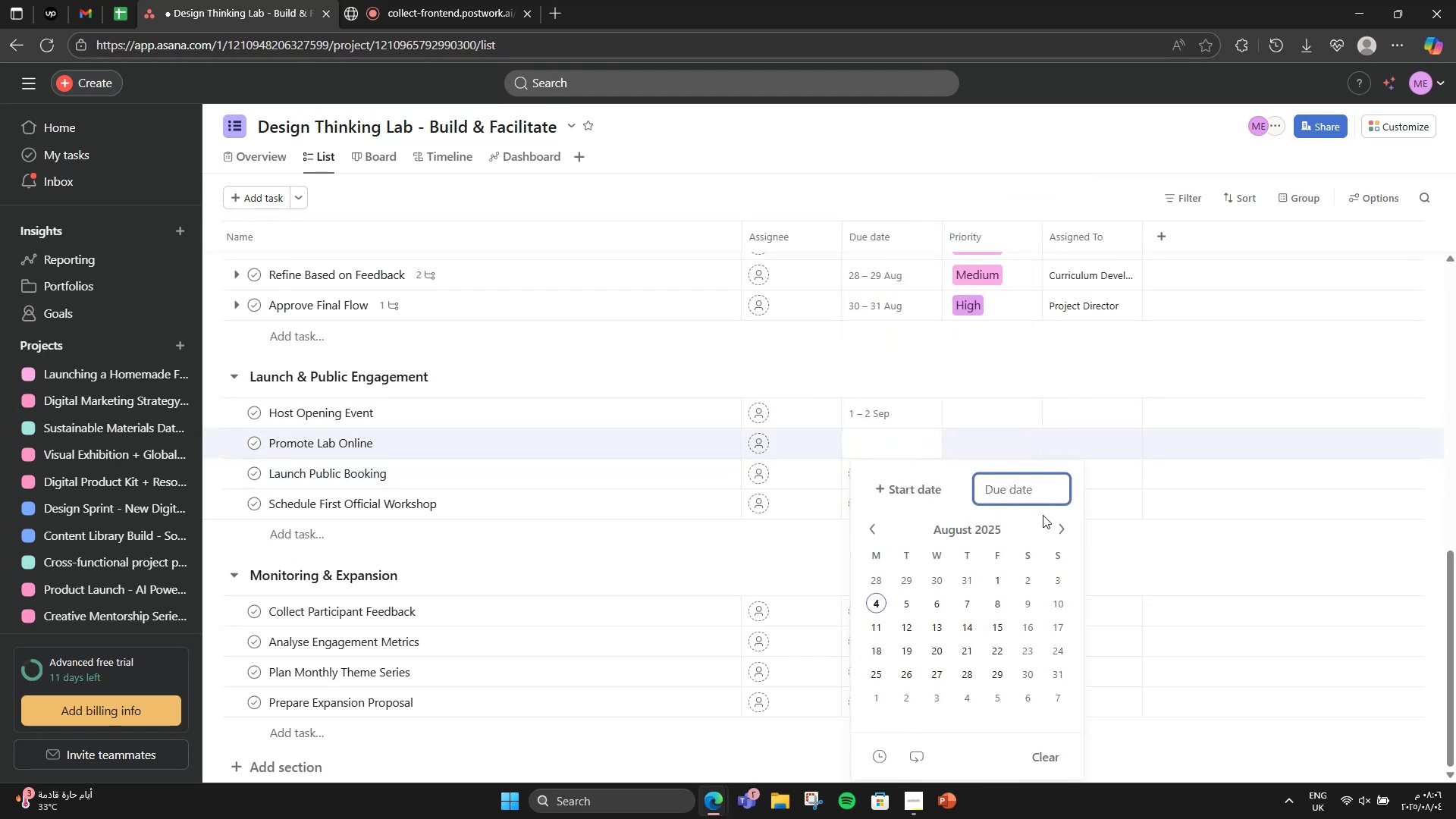 
left_click([1066, 526])
 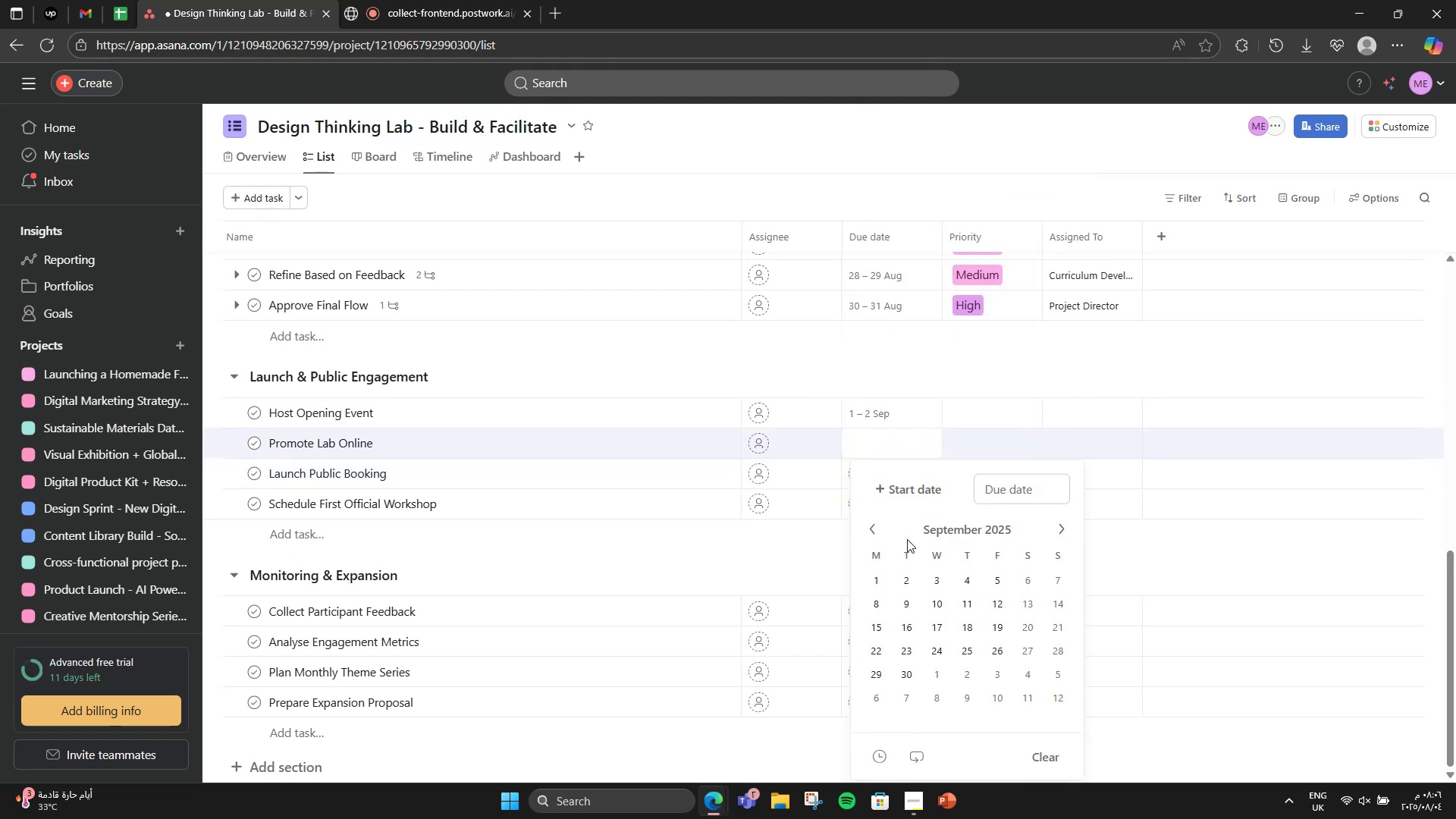 
wait(6.02)
 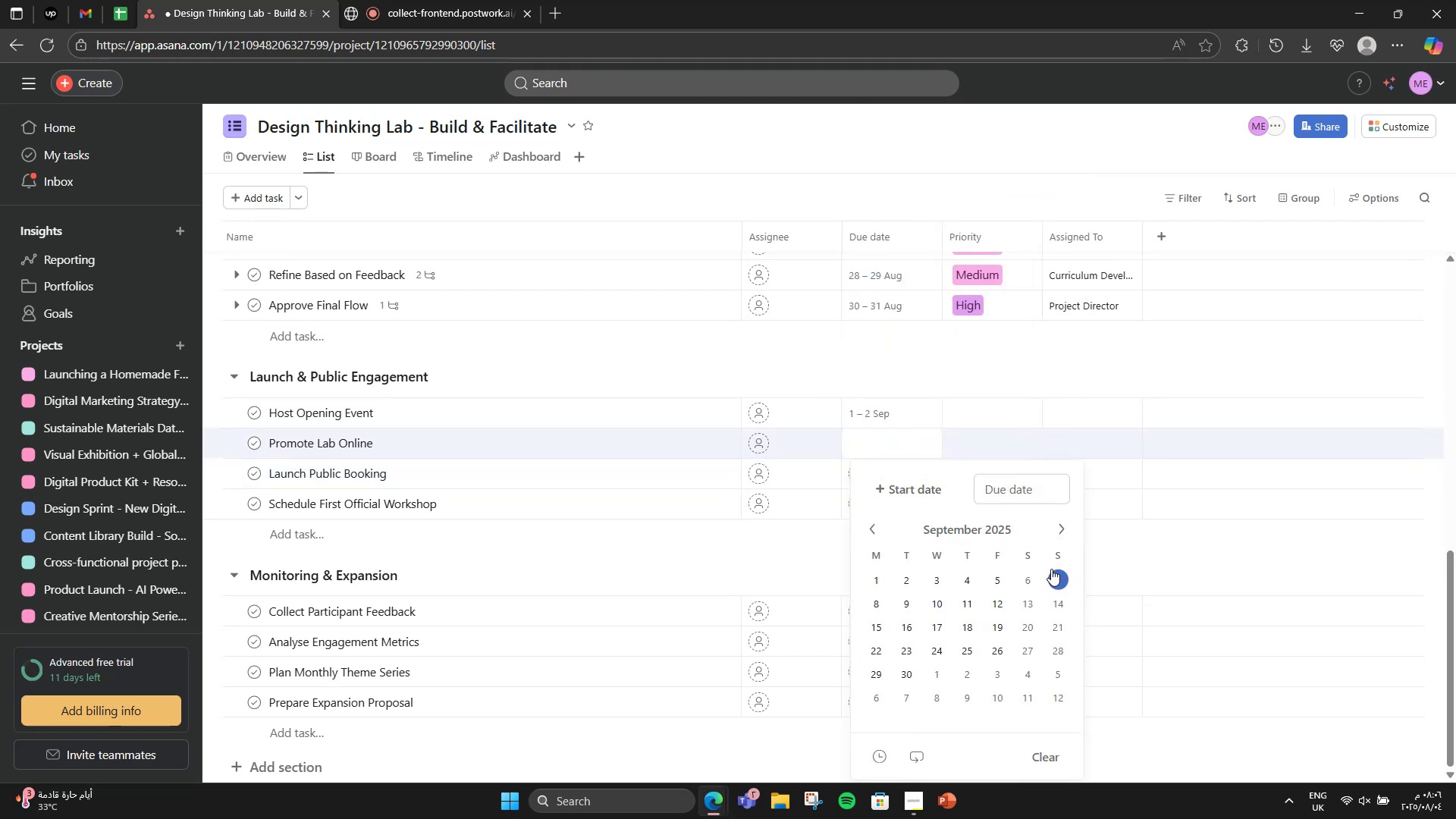 
left_click([933, 575])
 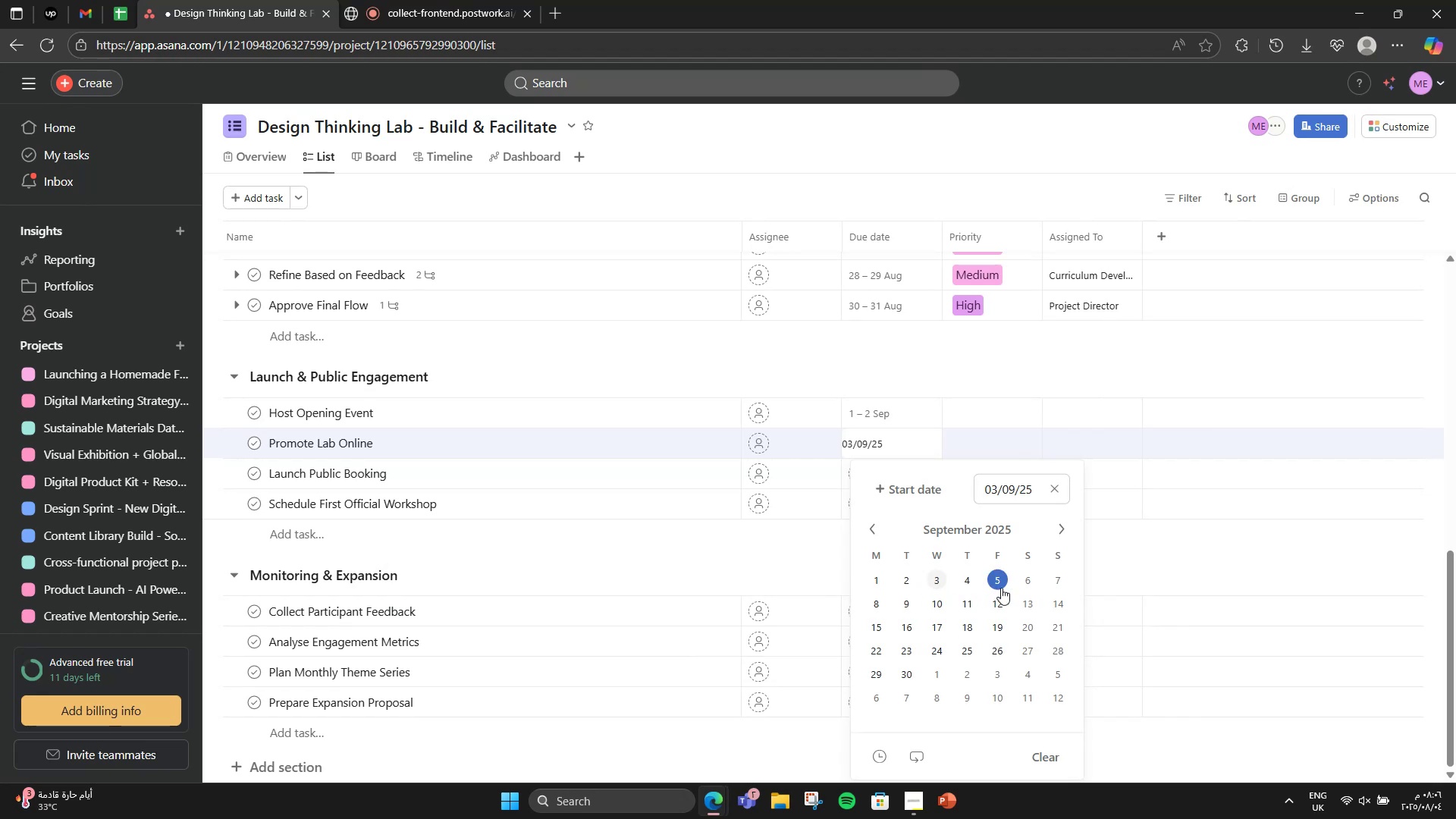 
left_click([1034, 579])
 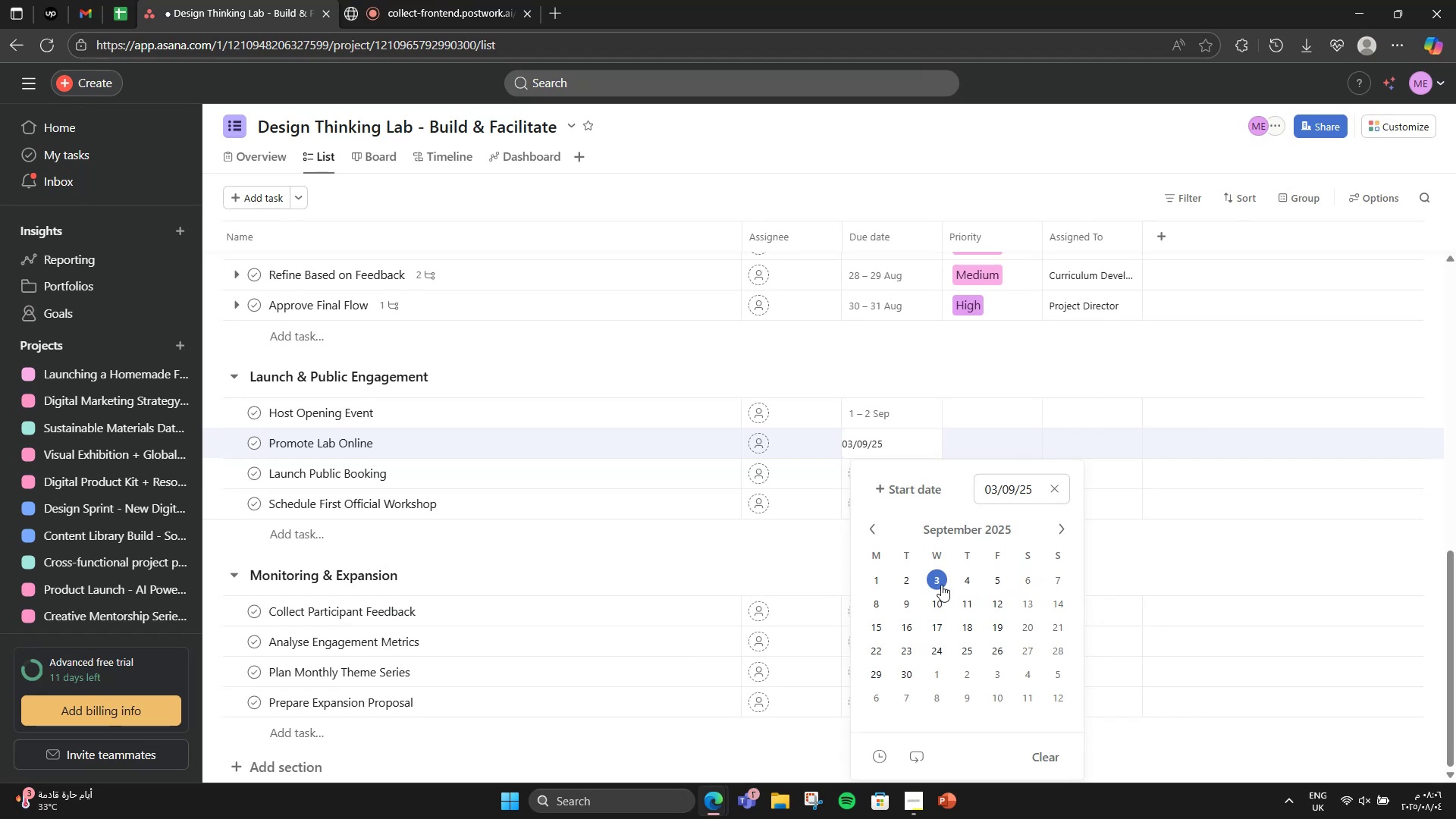 
double_click([946, 508])
 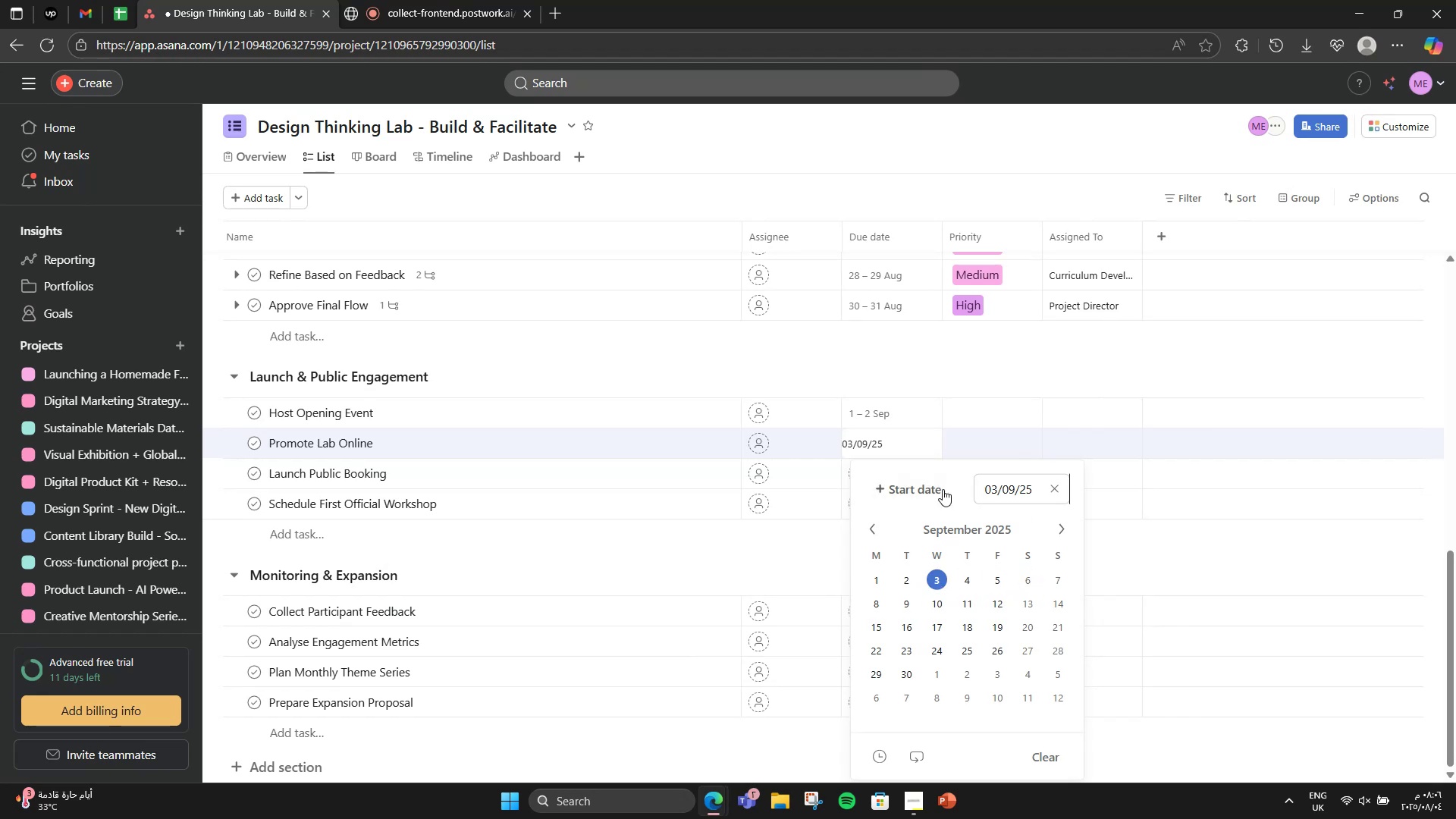 
triple_click([943, 489])
 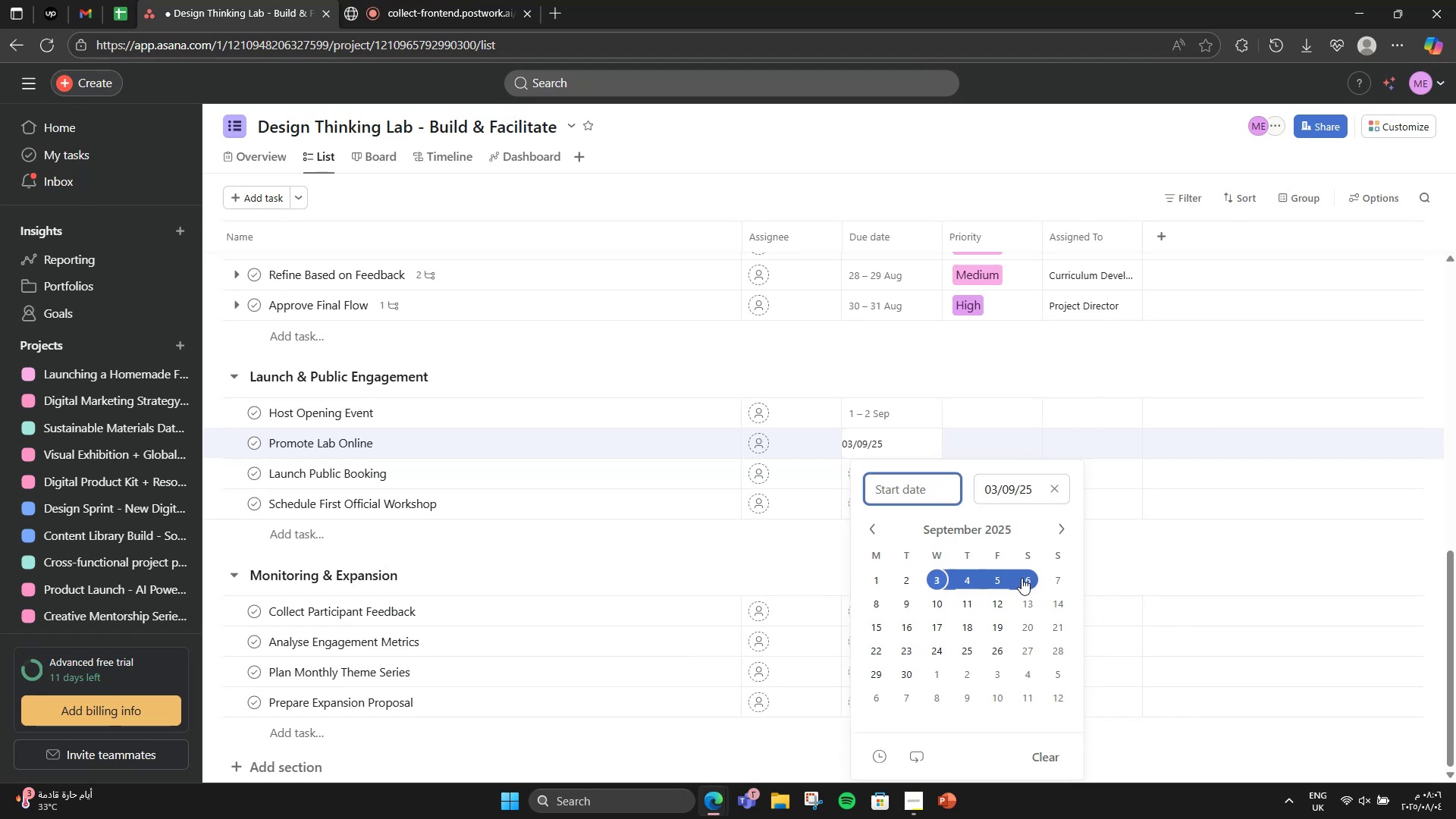 
left_click([1021, 578])
 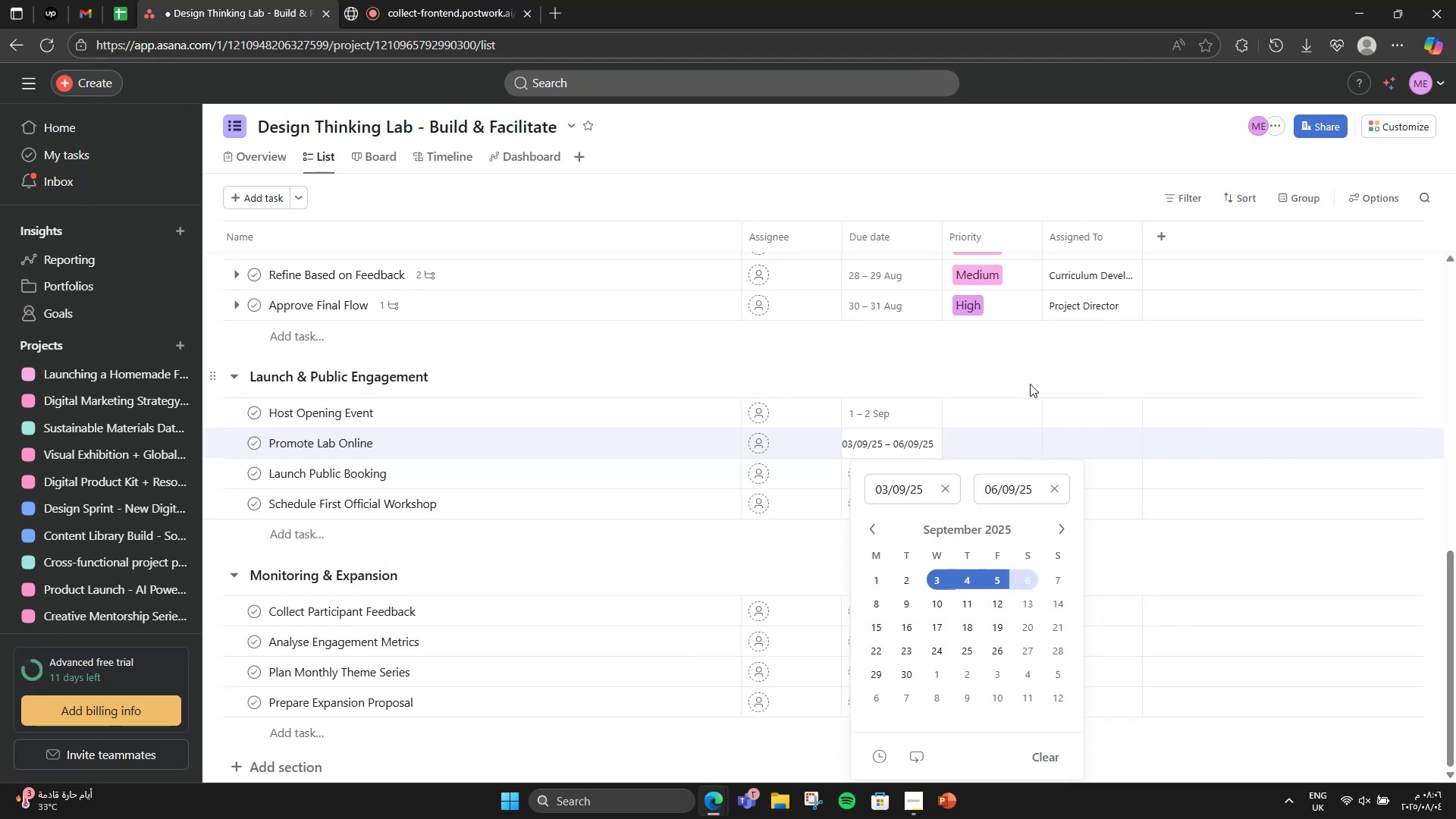 
left_click([1029, 383])
 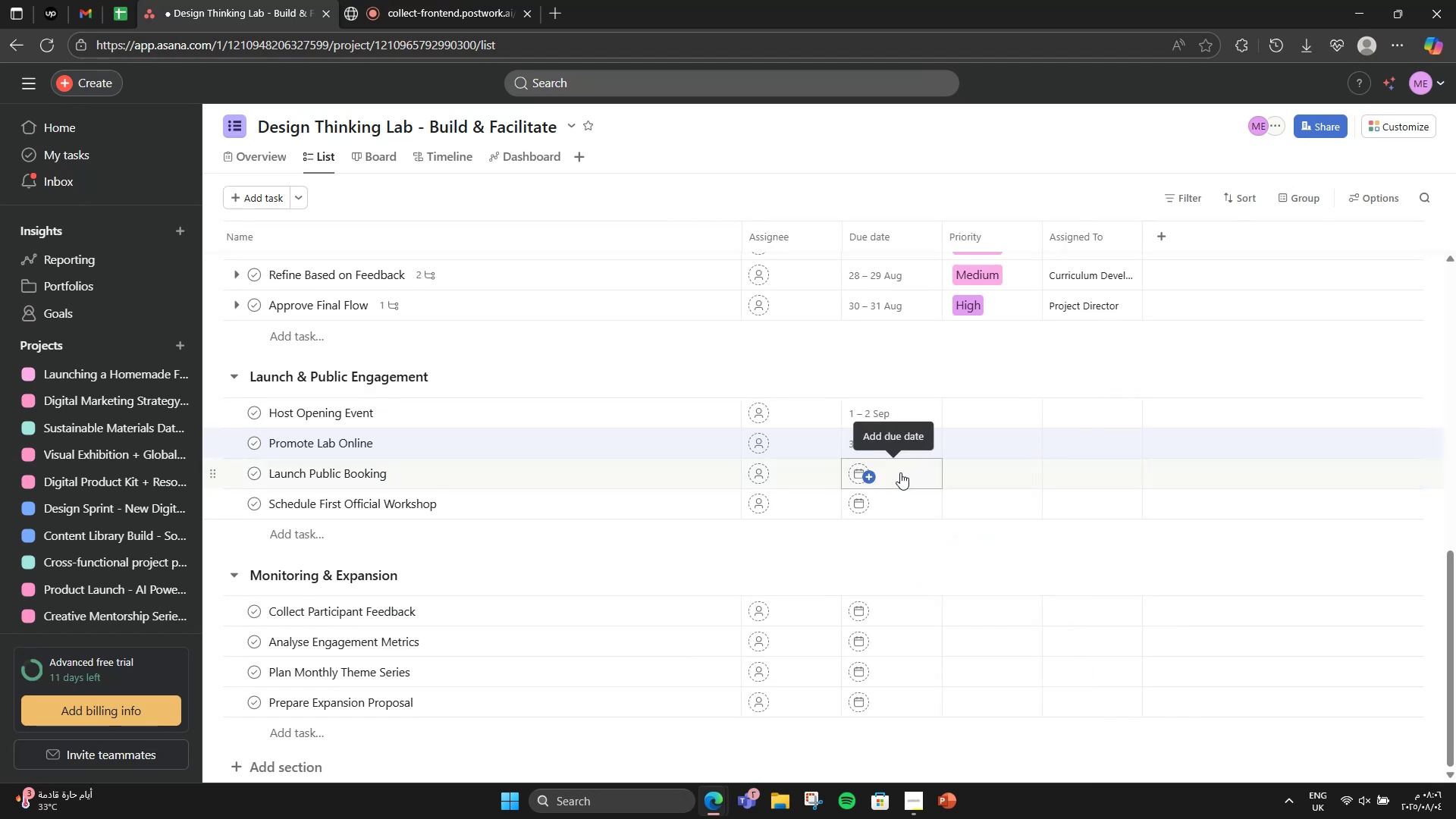 
left_click([900, 472])
 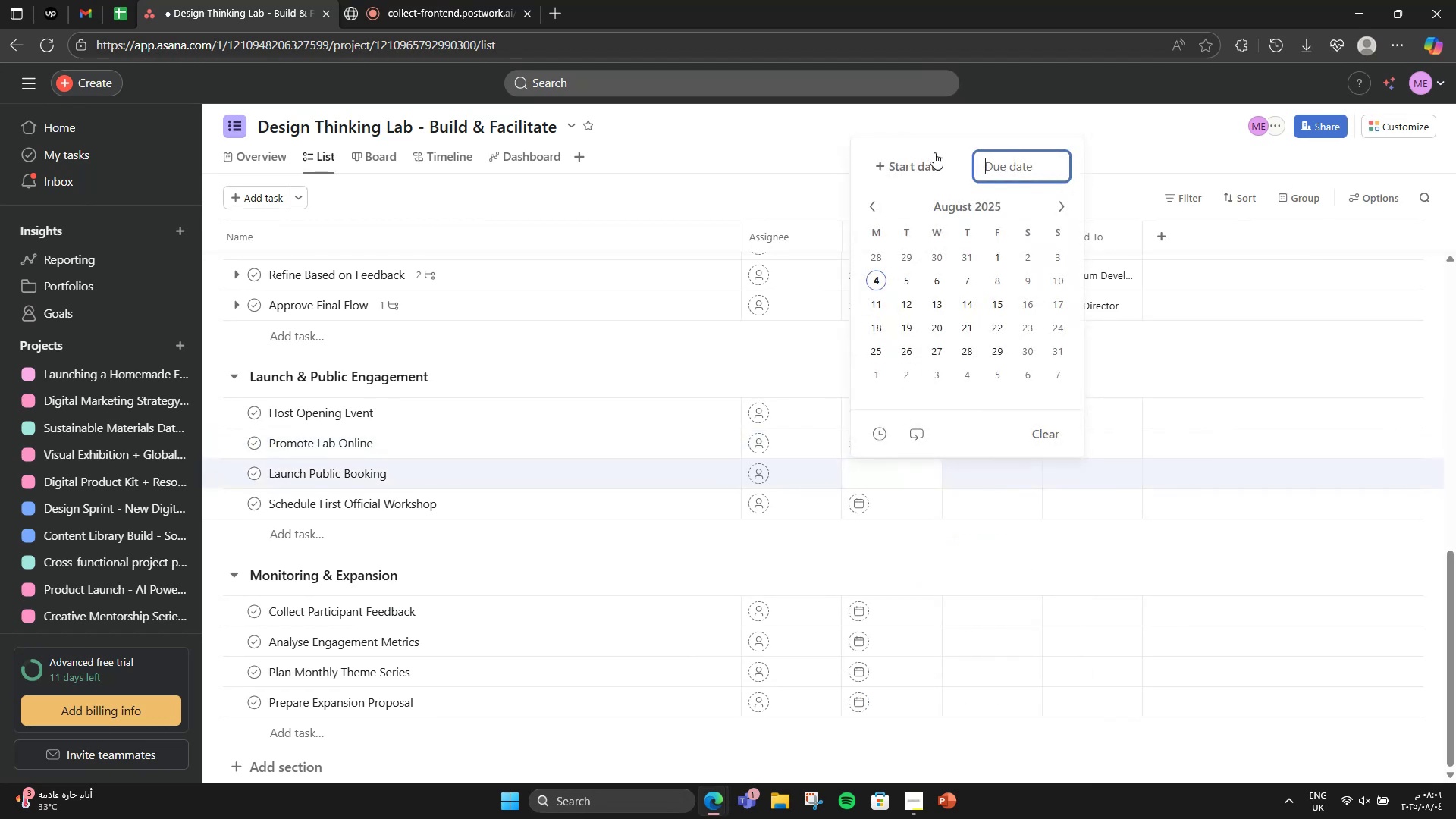 
left_click([1056, 202])
 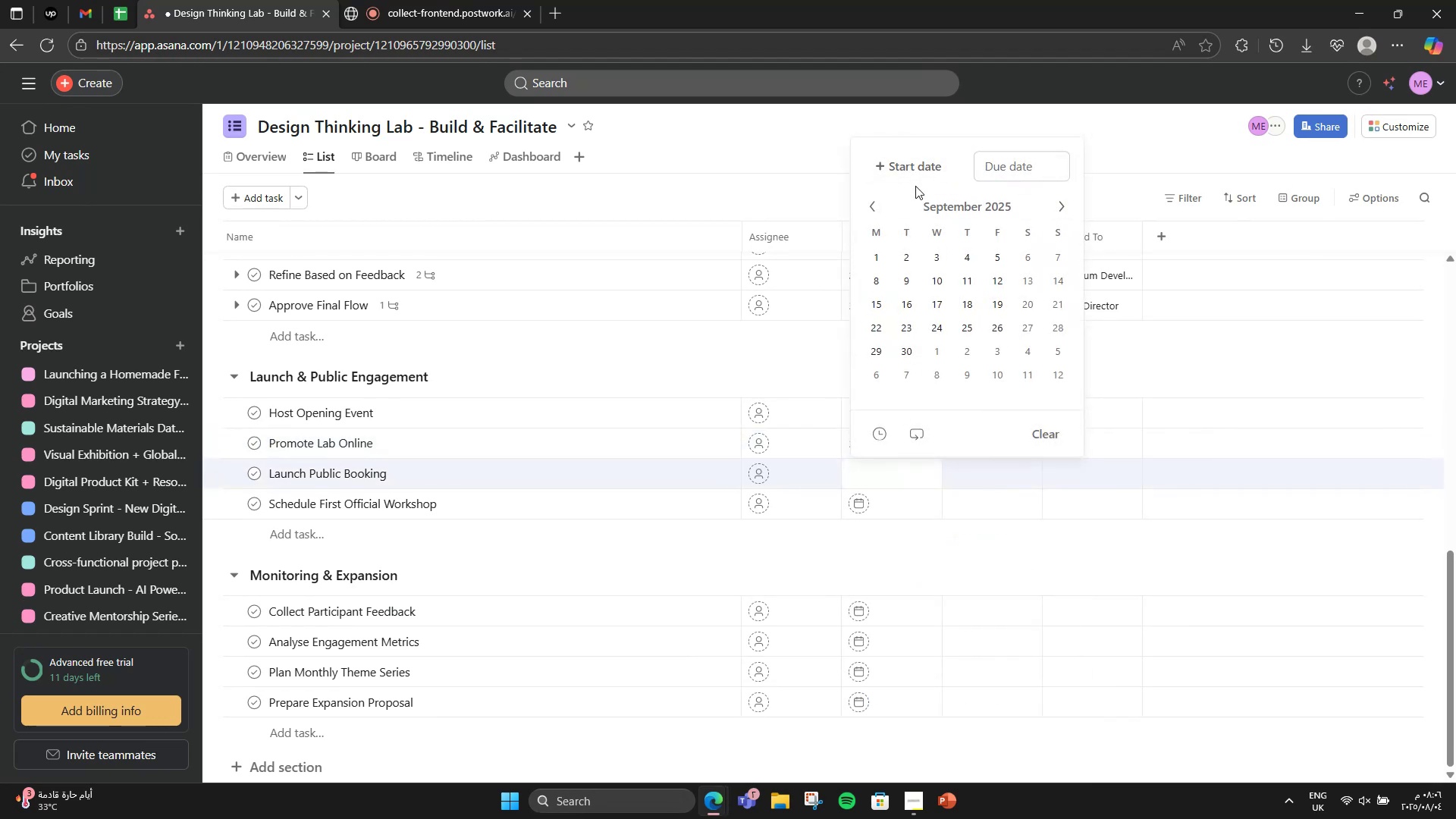 
left_click([921, 174])
 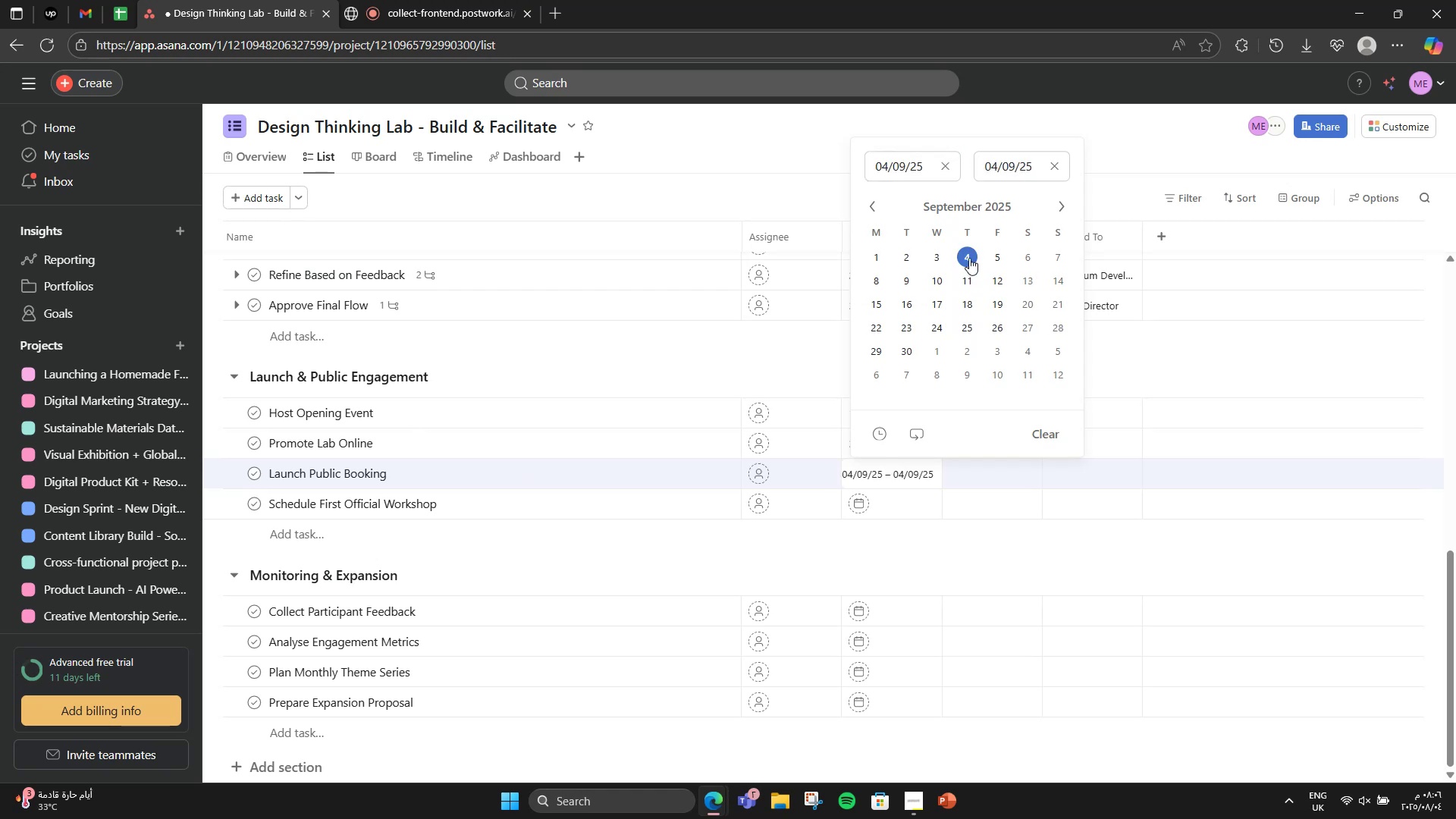 
double_click([1008, 257])
 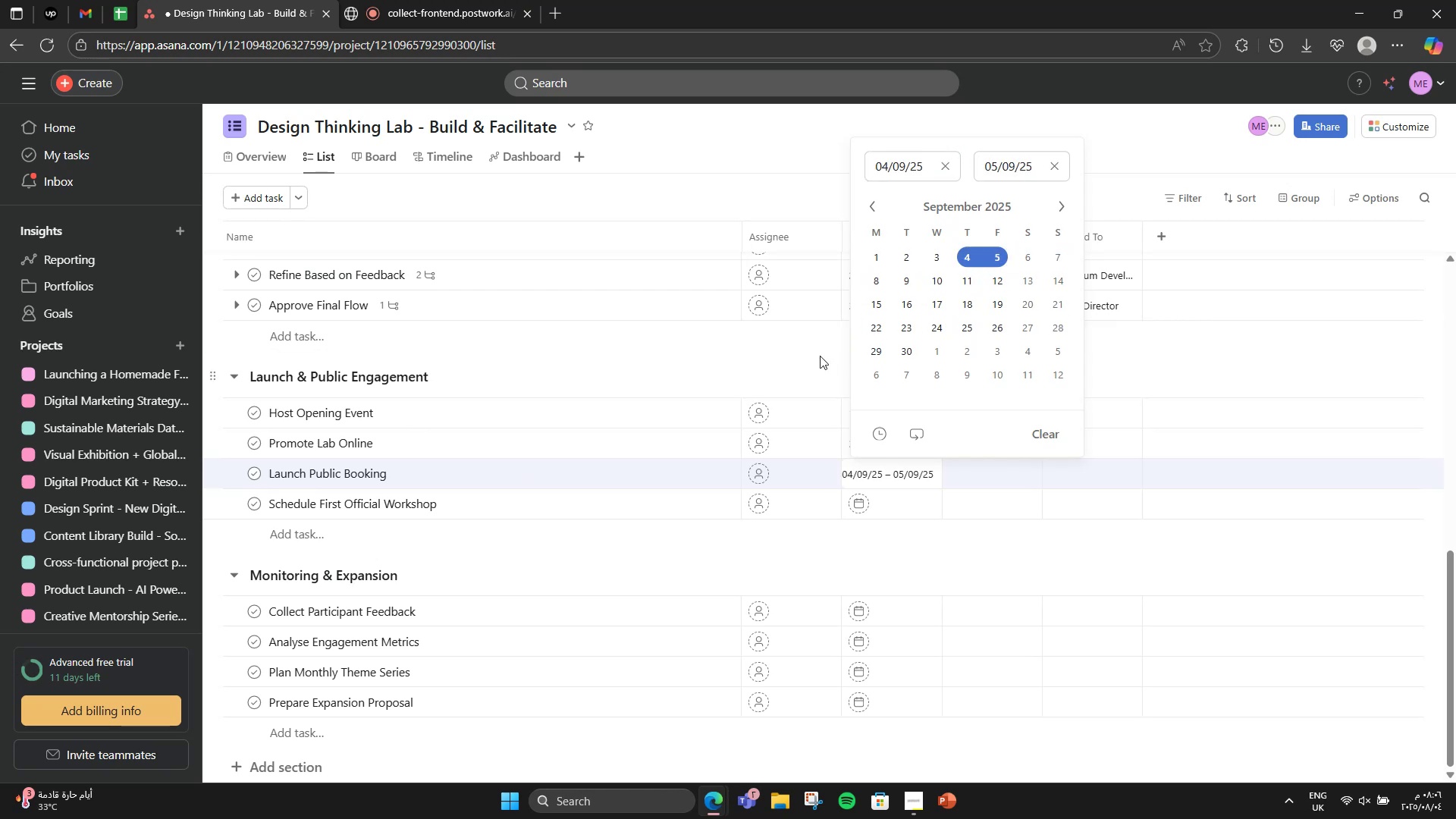 
left_click([820, 356])
 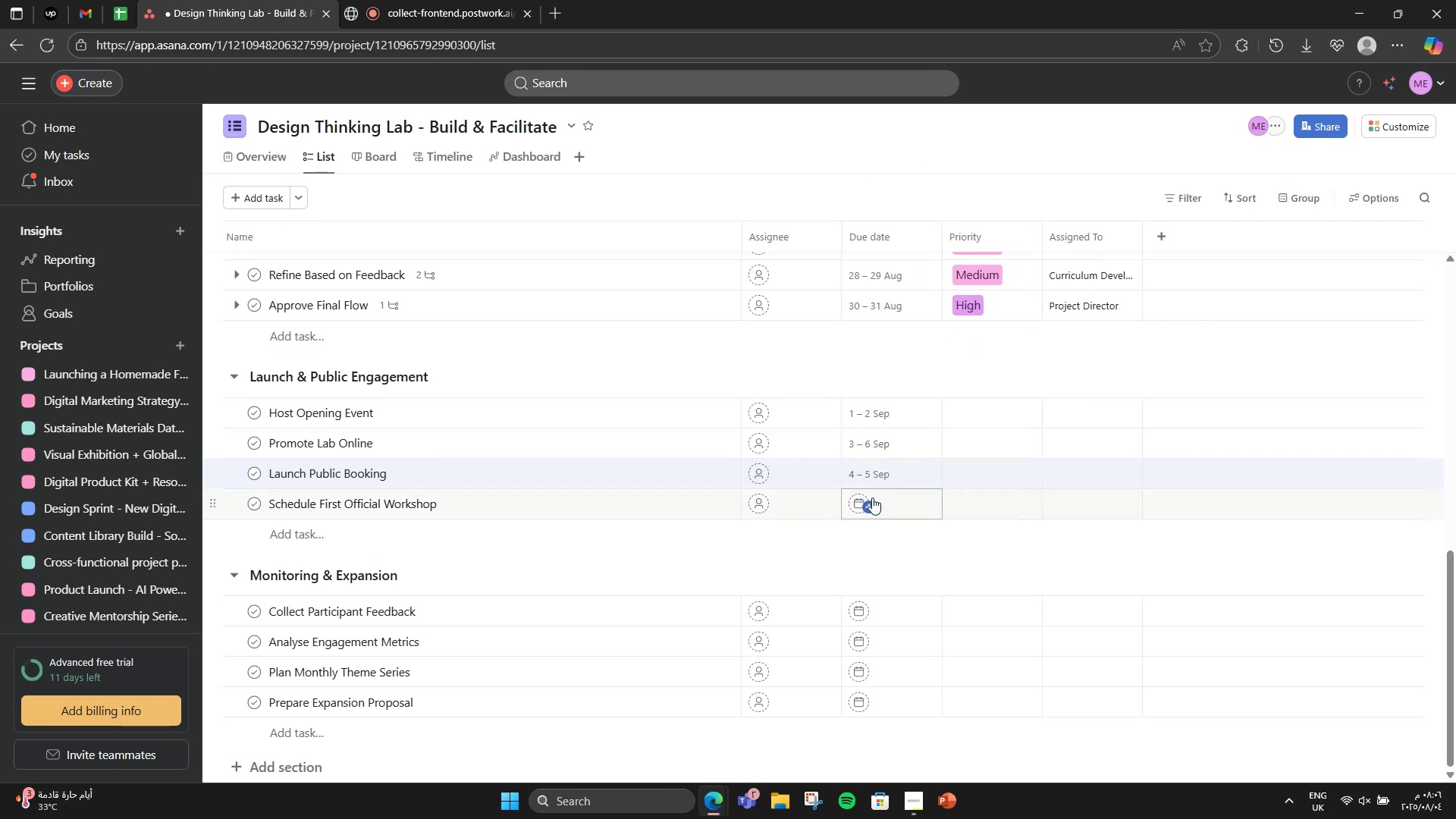 
left_click([877, 510])
 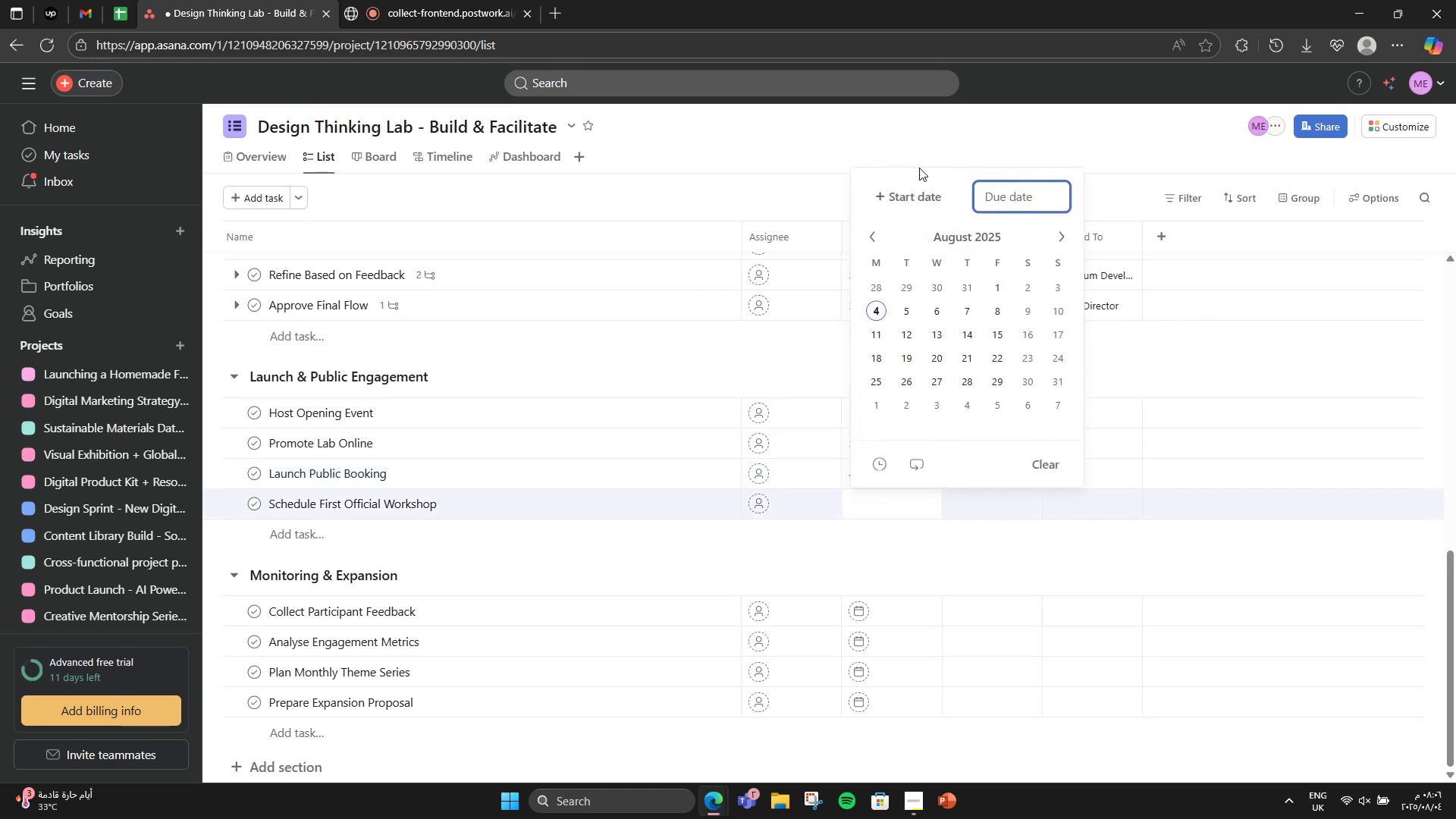 
left_click([924, 192])
 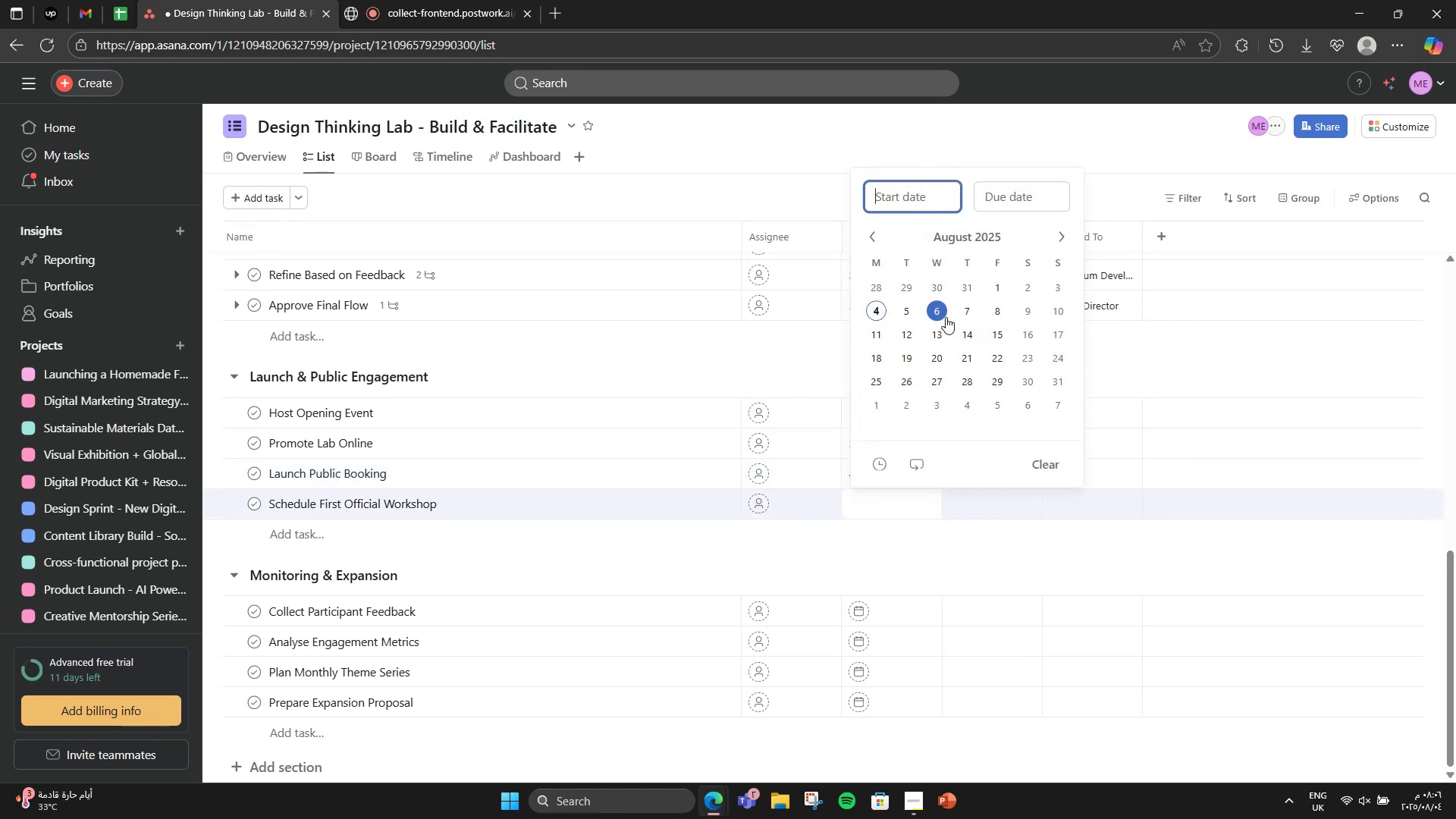 
left_click([907, 312])
 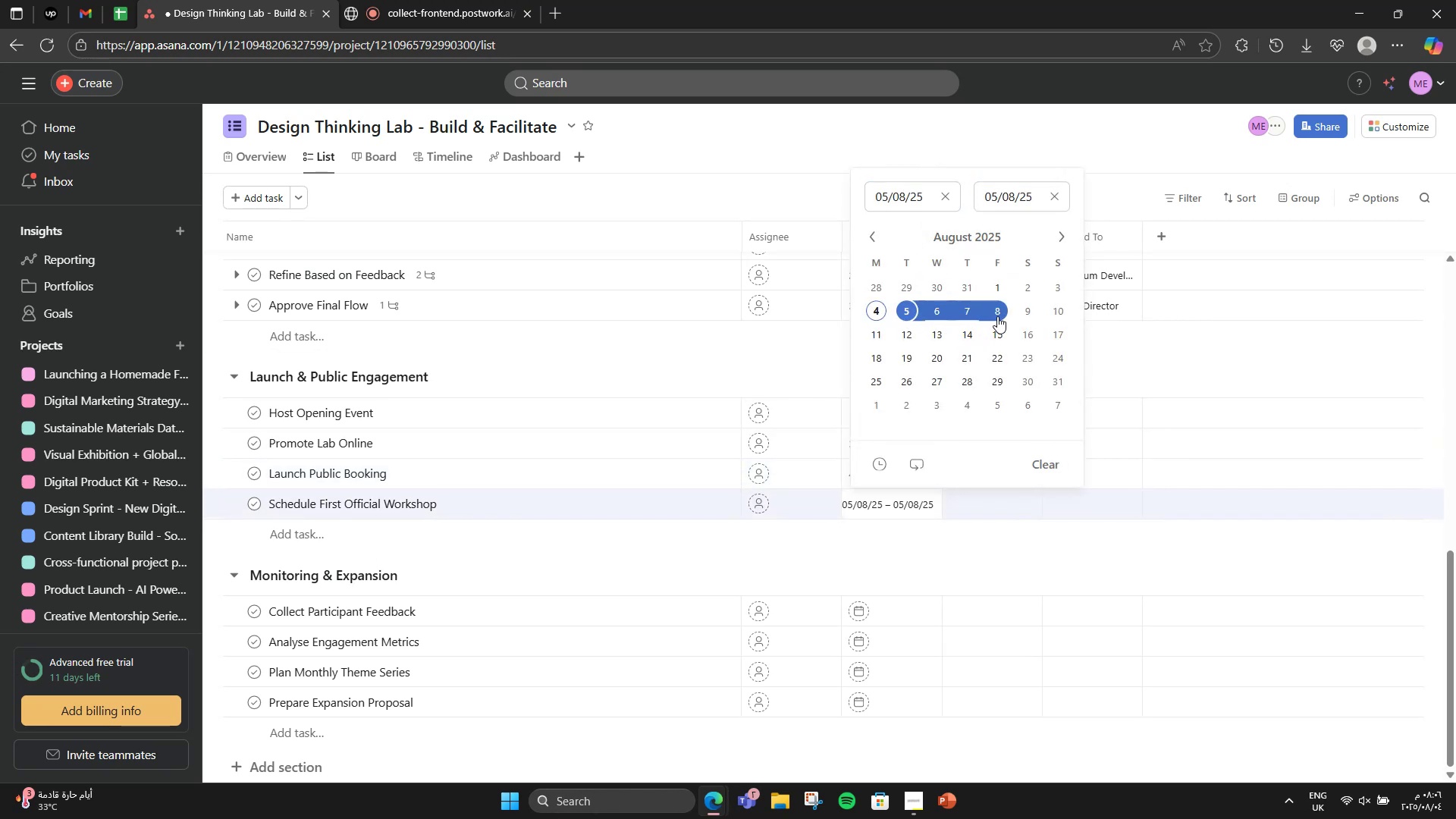 
left_click([997, 316])
 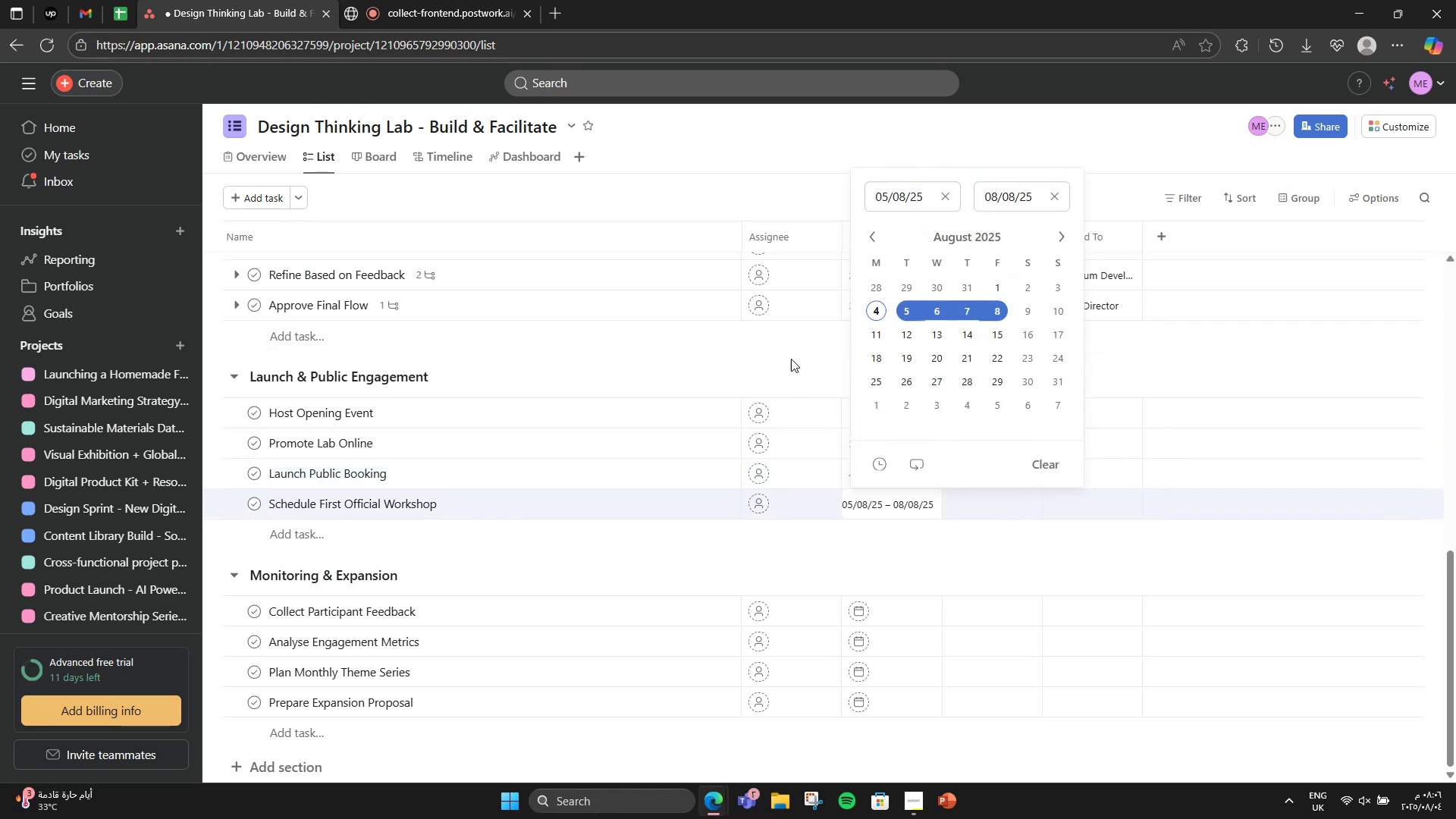 
left_click([786, 368])
 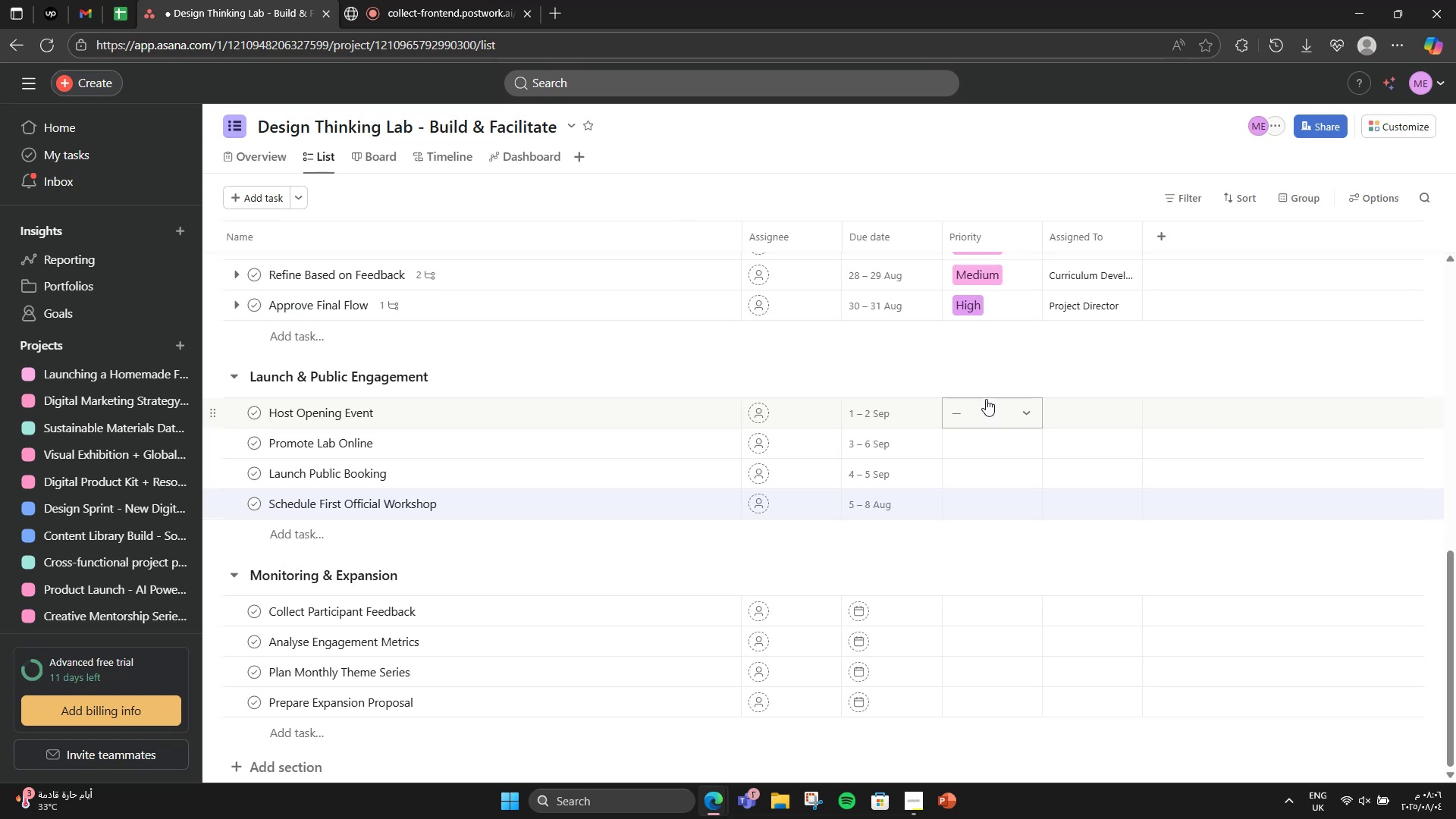 
wait(5.03)
 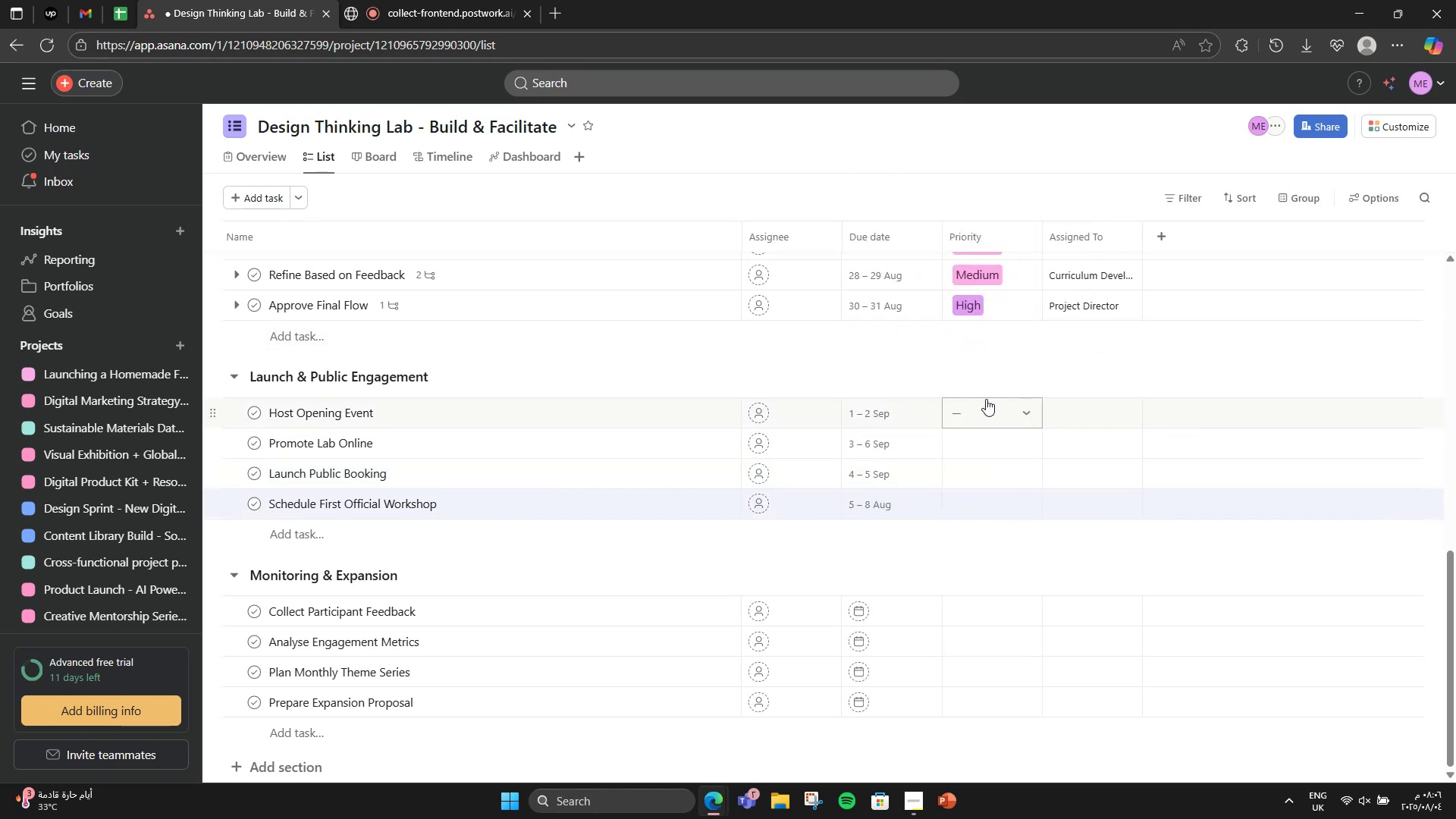 
left_click([986, 399])
 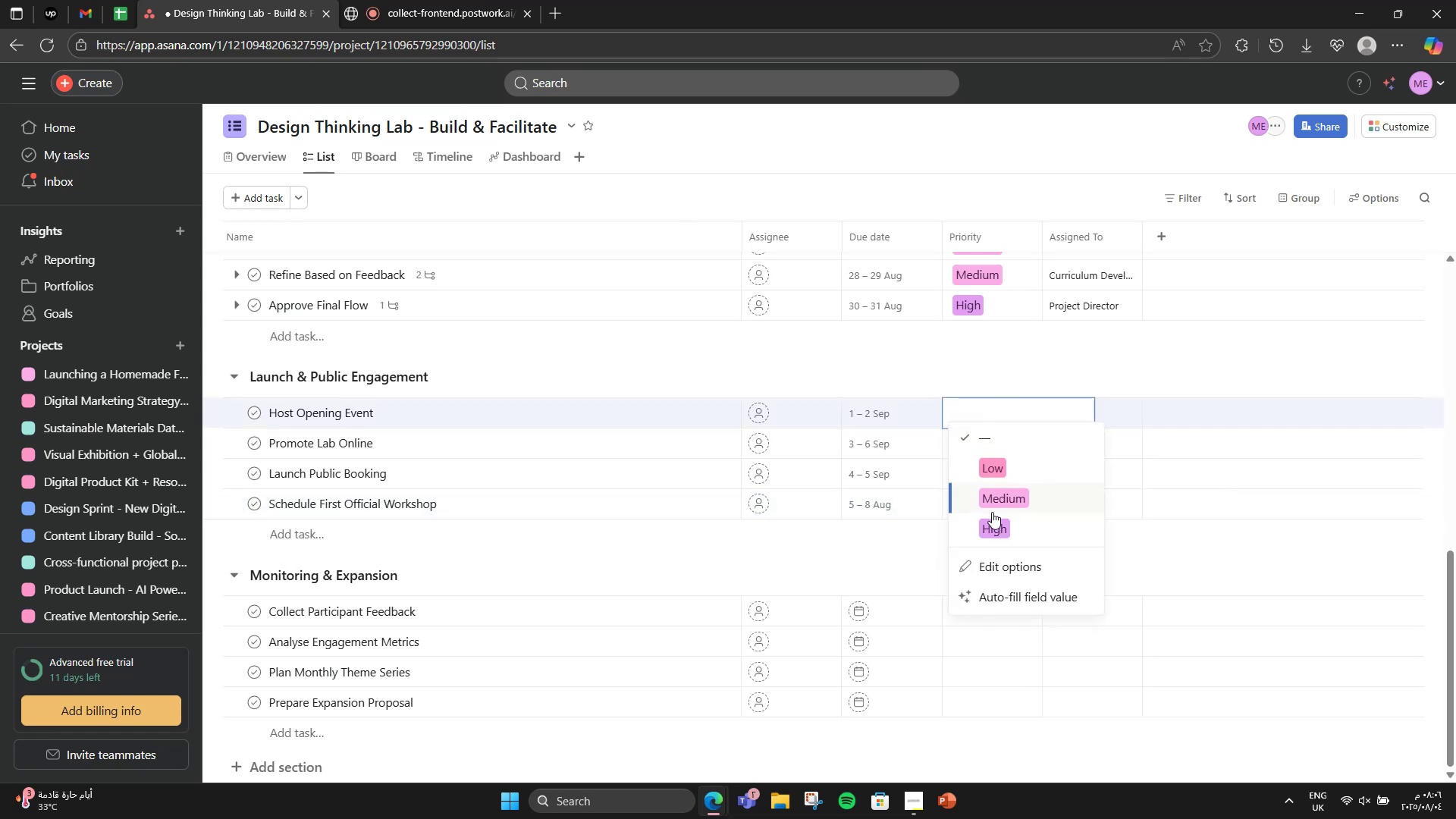 
left_click([987, 523])
 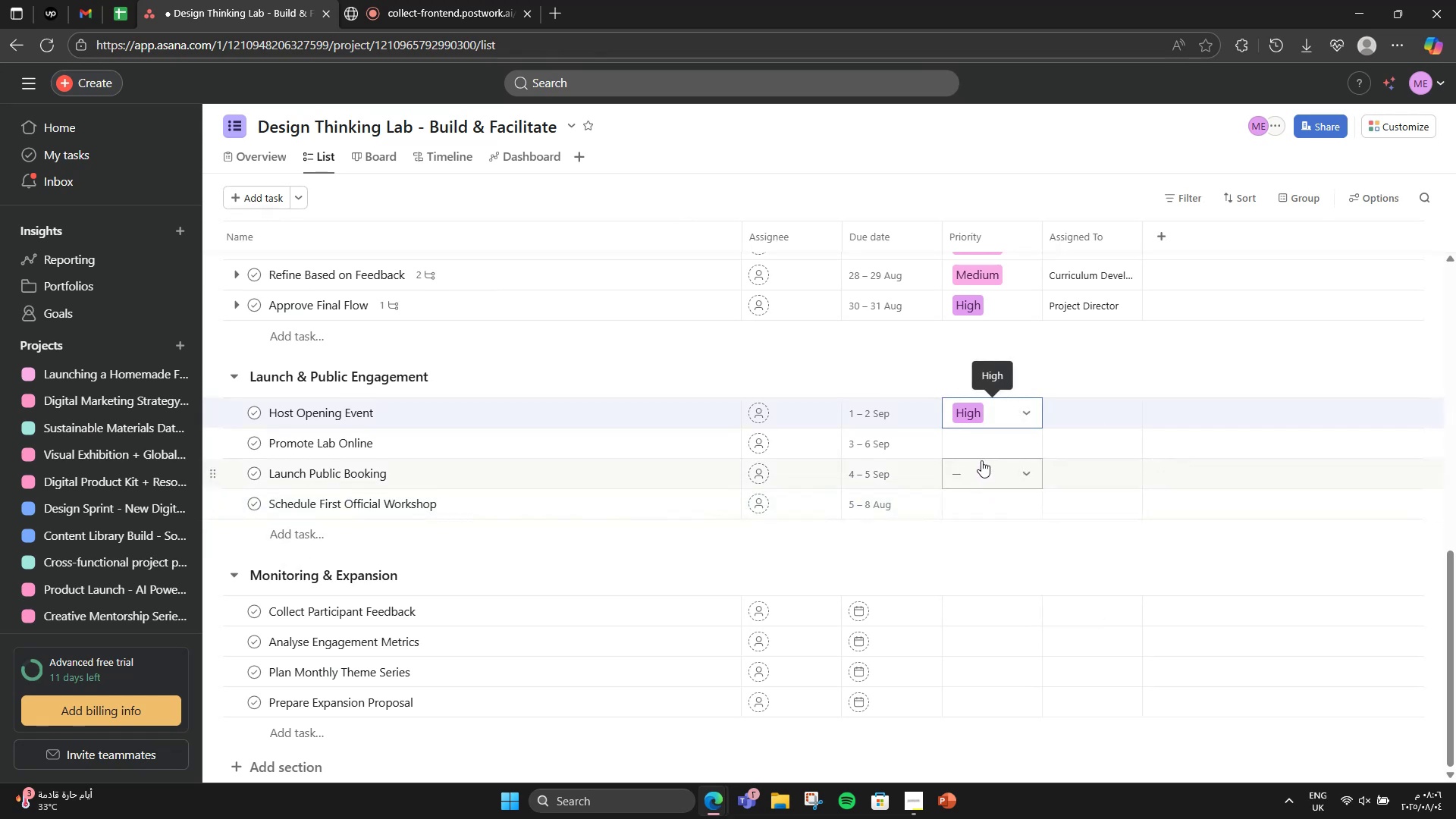 
left_click([980, 451])
 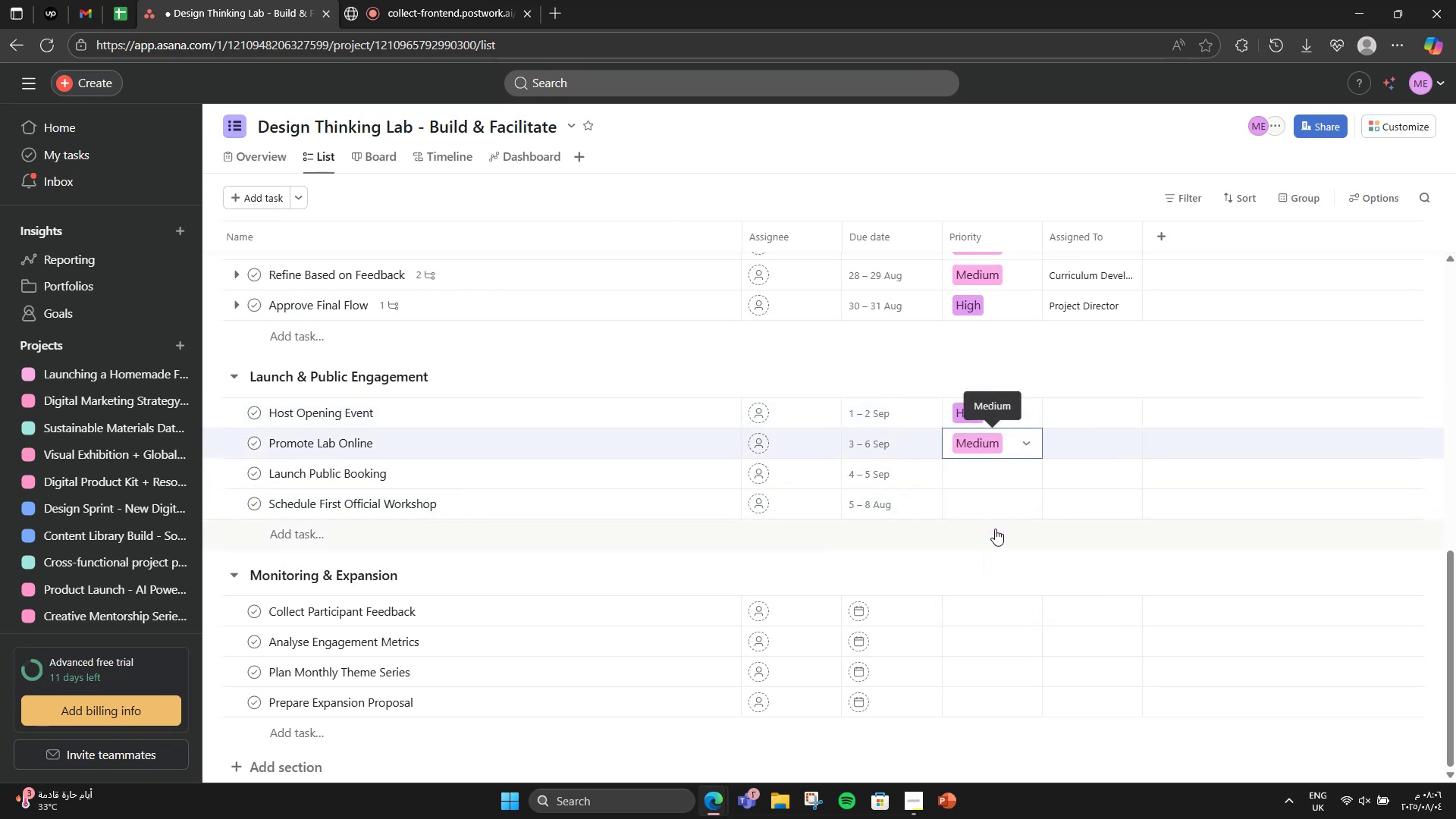 
left_click([1006, 473])
 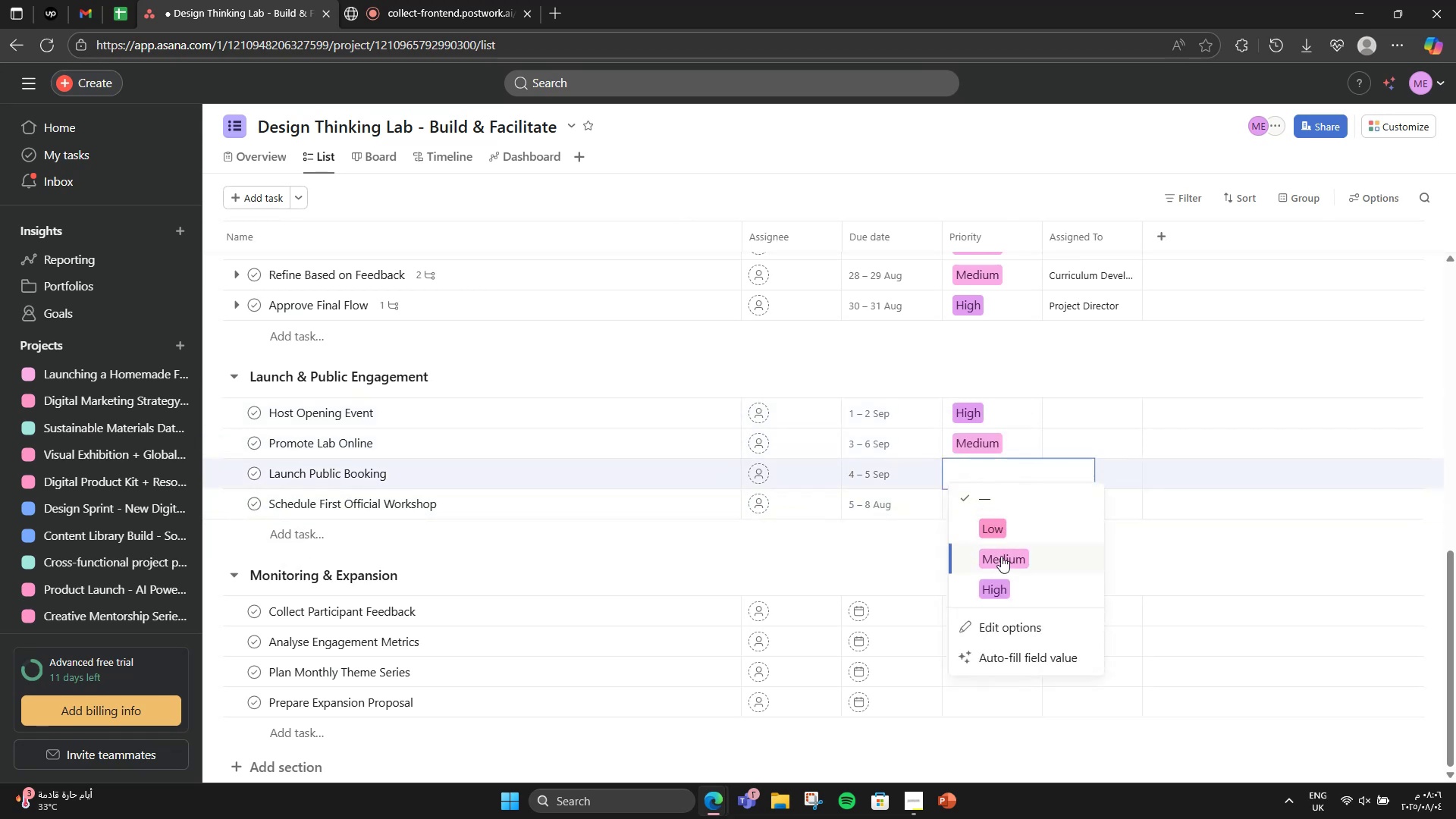 
left_click([995, 597])
 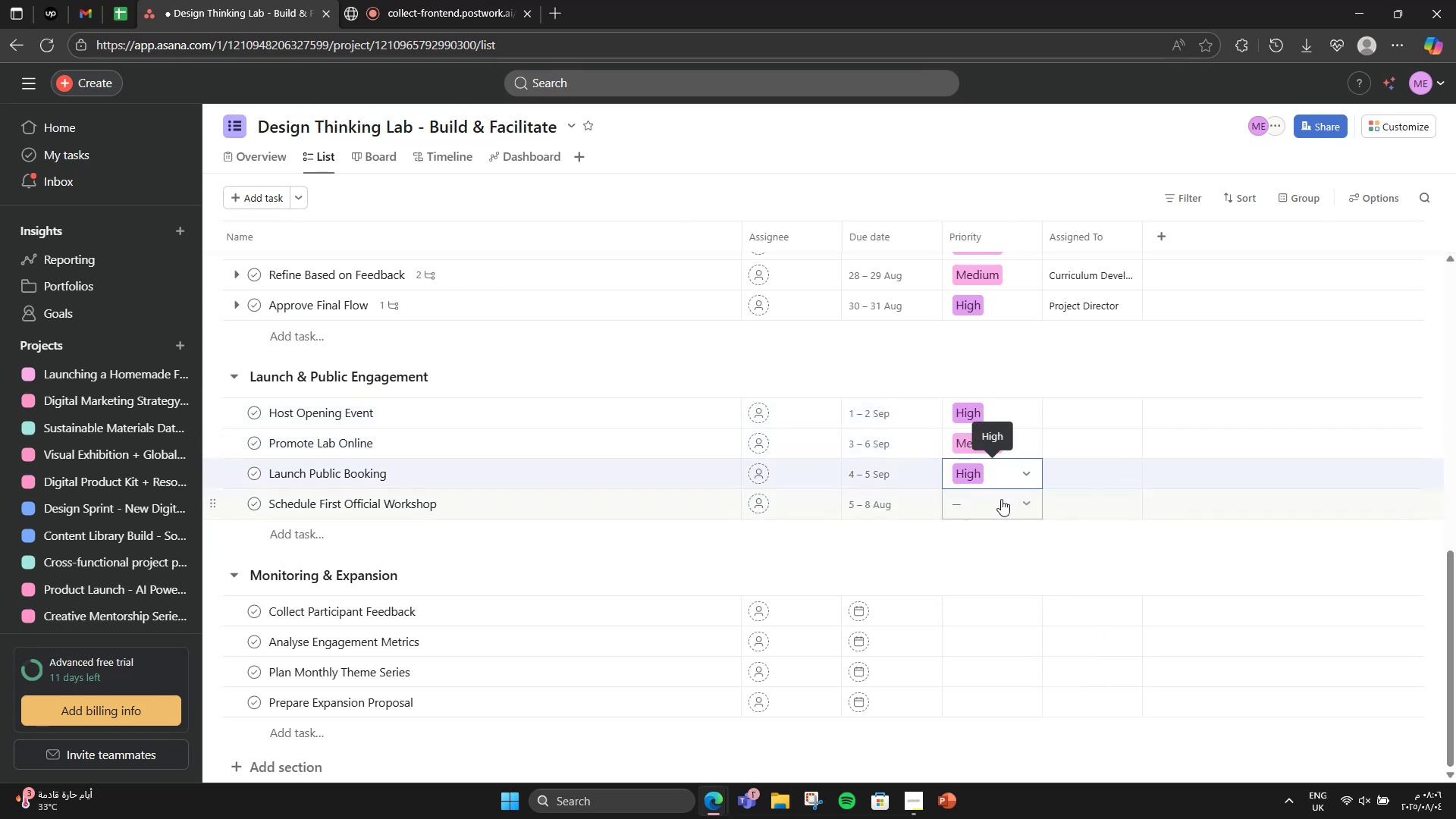 
double_click([1001, 499])
 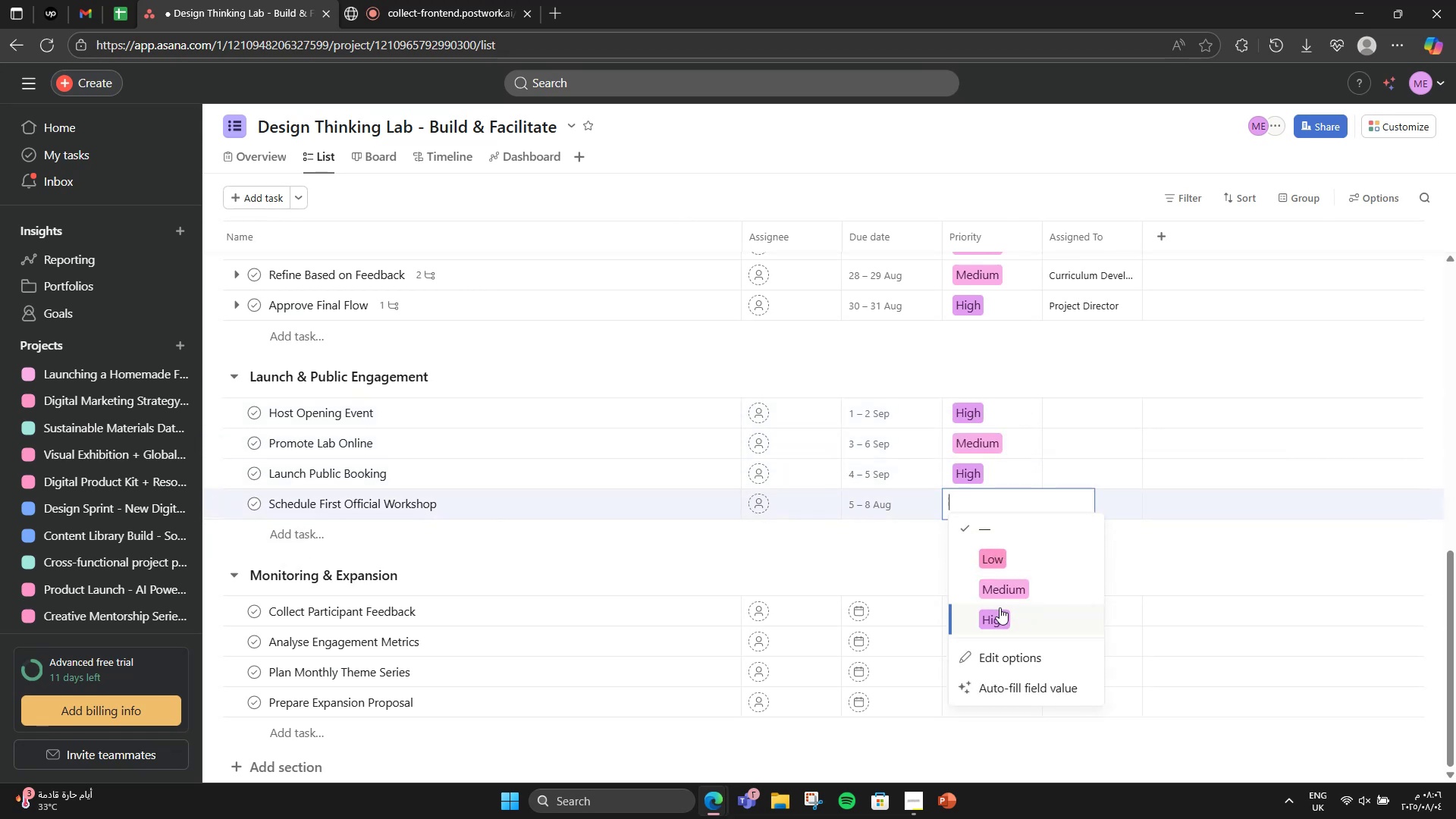 
left_click([1002, 612])
 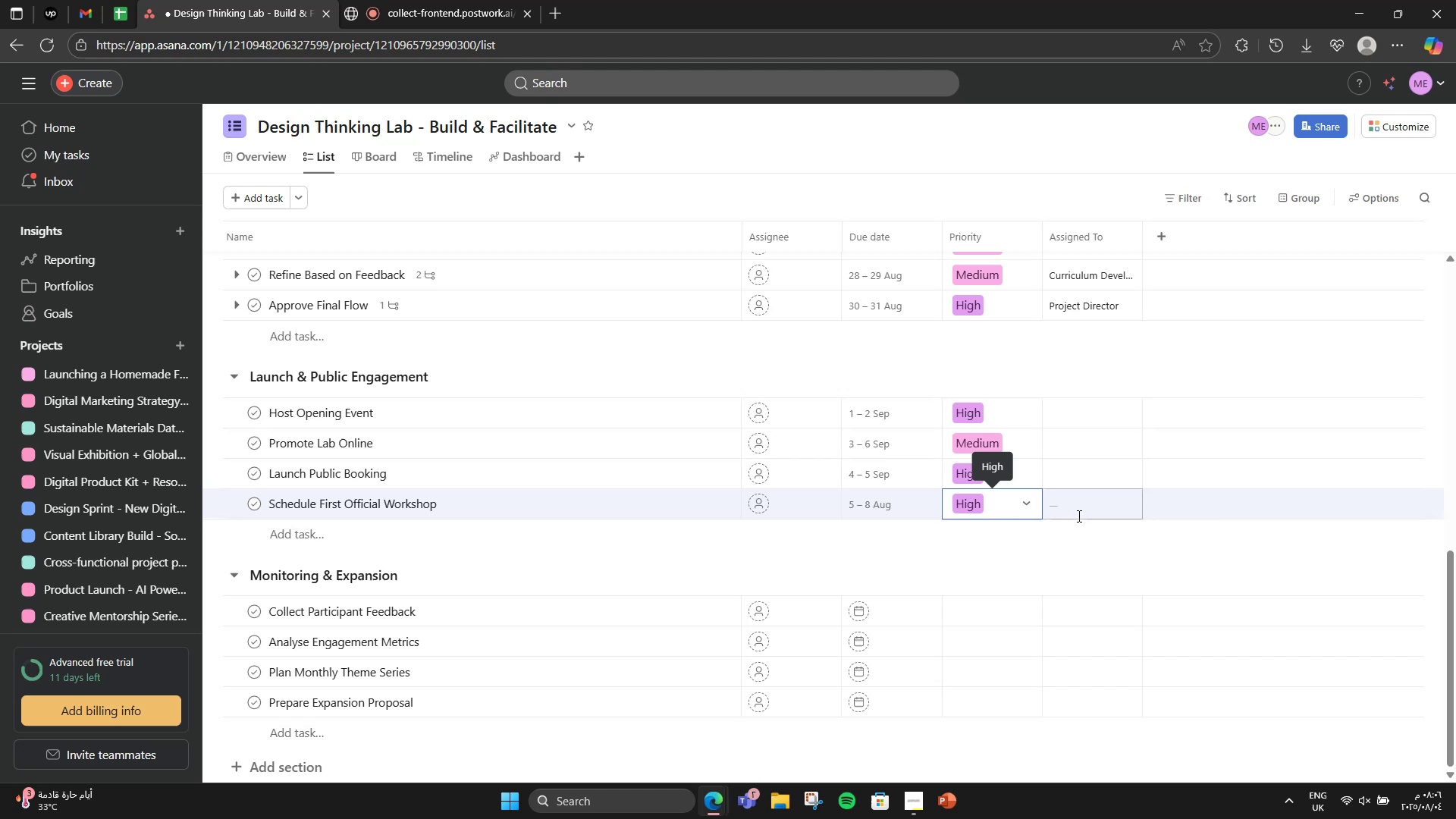 
left_click([1100, 420])
 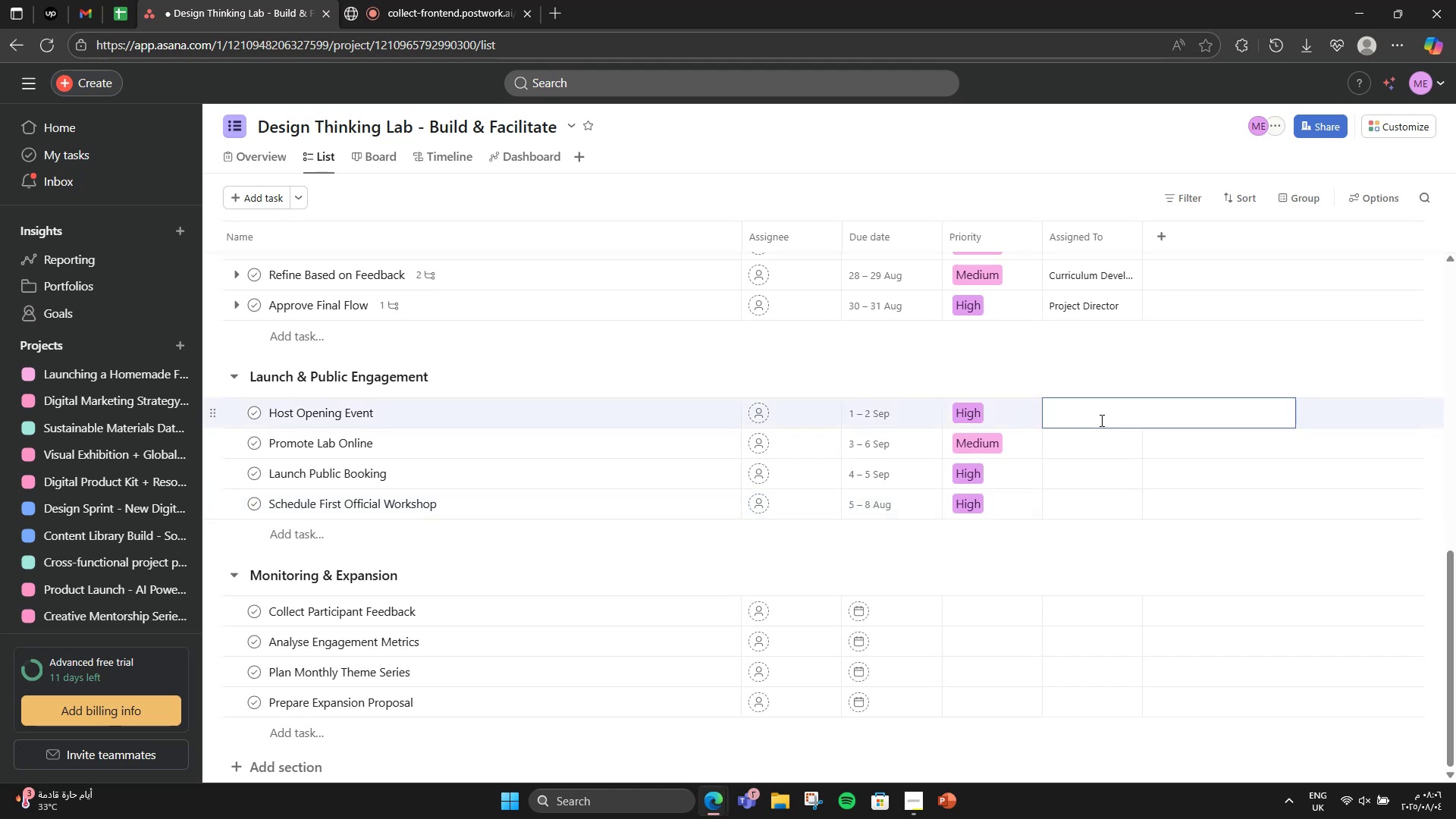 
type(Marketing Corrdinator)
 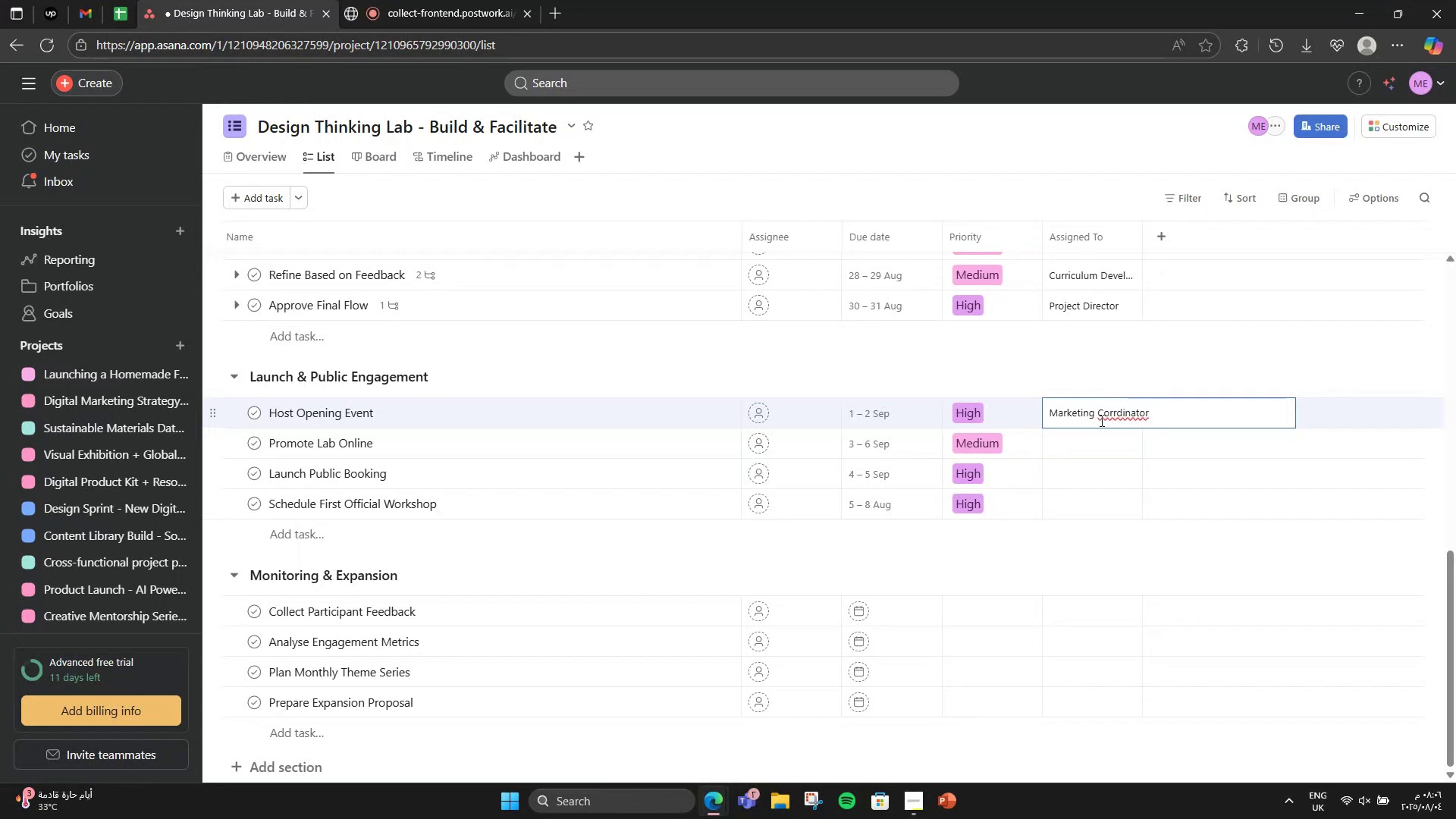 
left_click([1107, 457])
 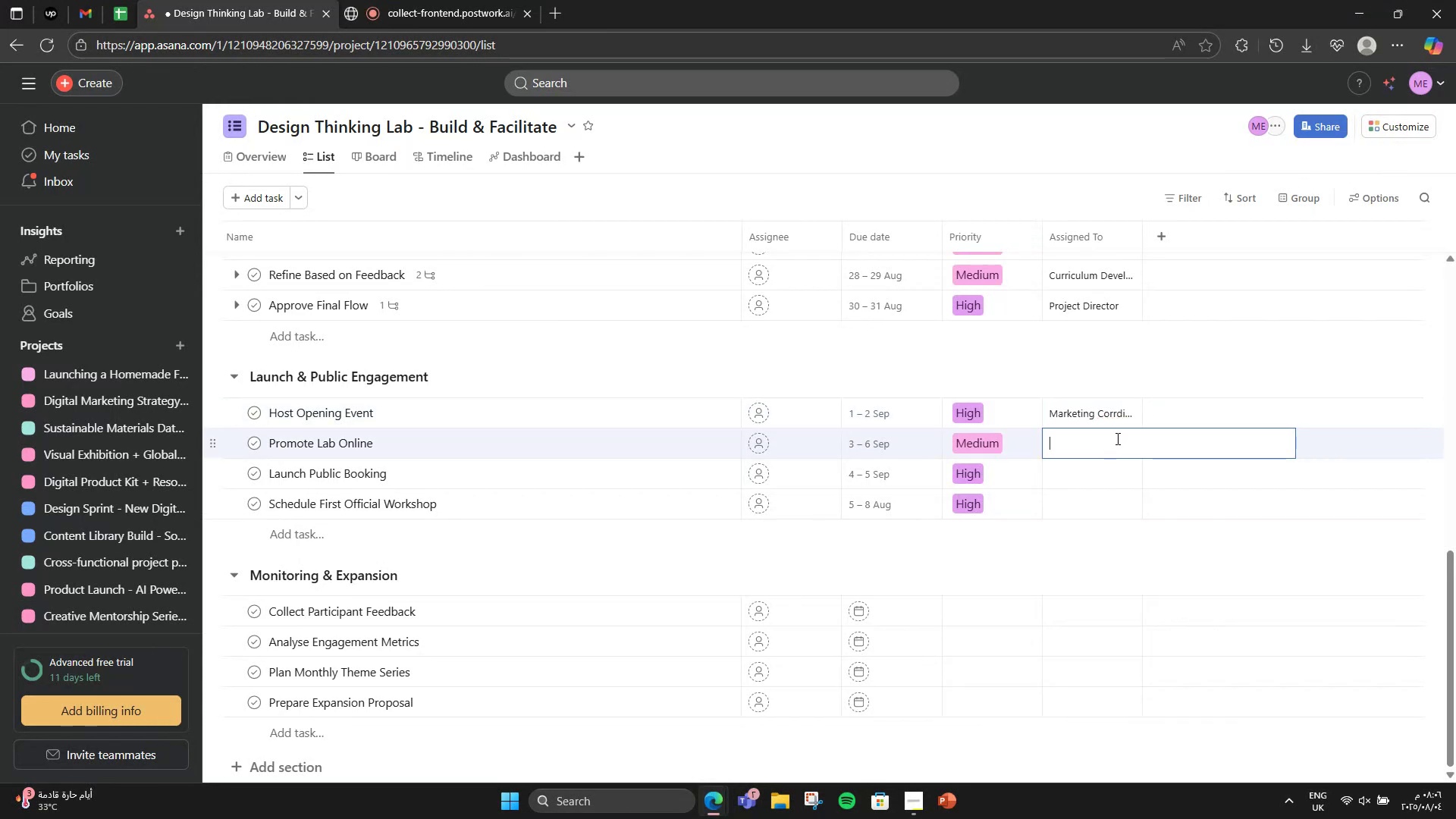 
double_click([1121, 413])
 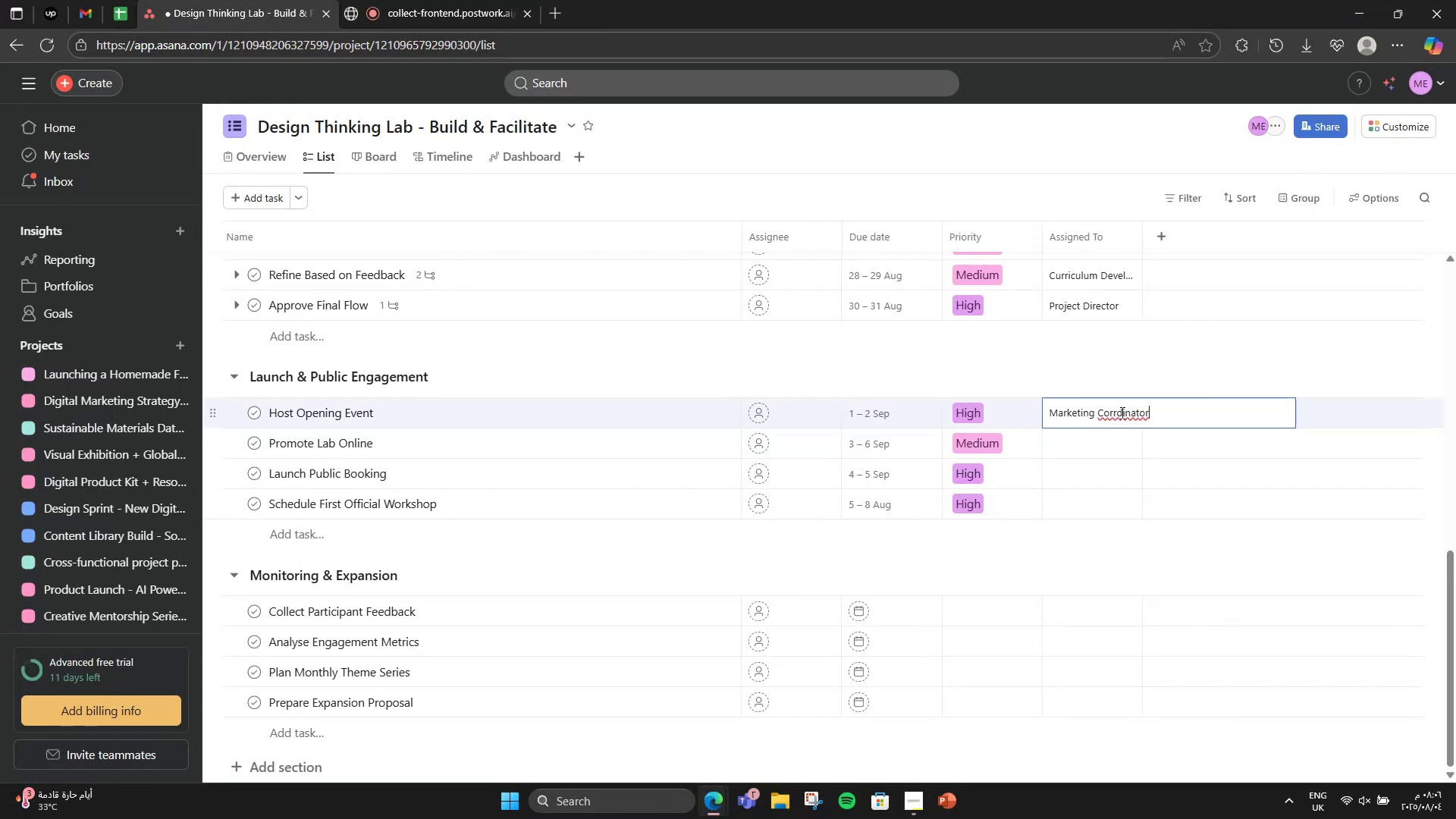 
triple_click([1121, 413])
 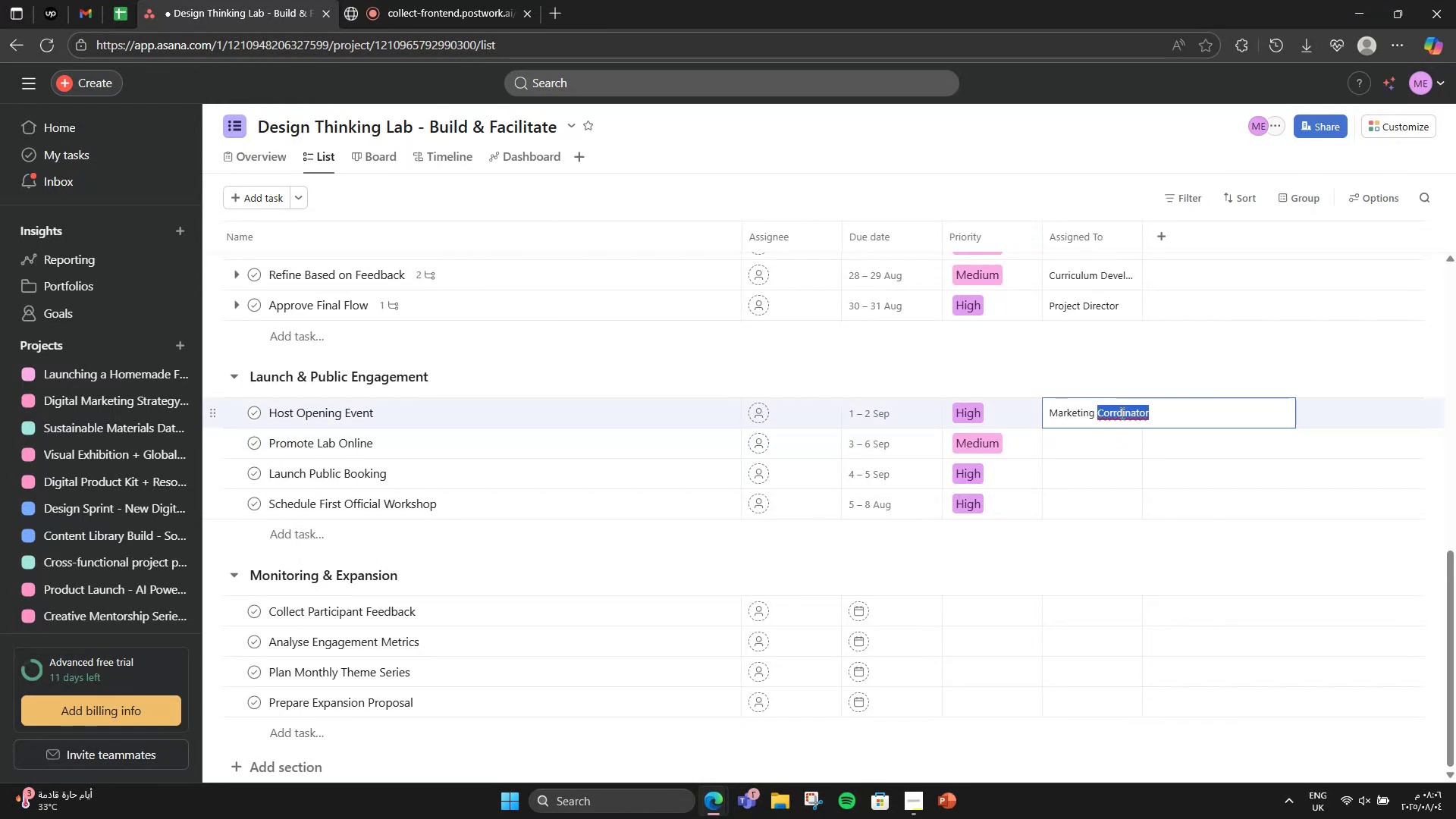 
left_click([1121, 413])
 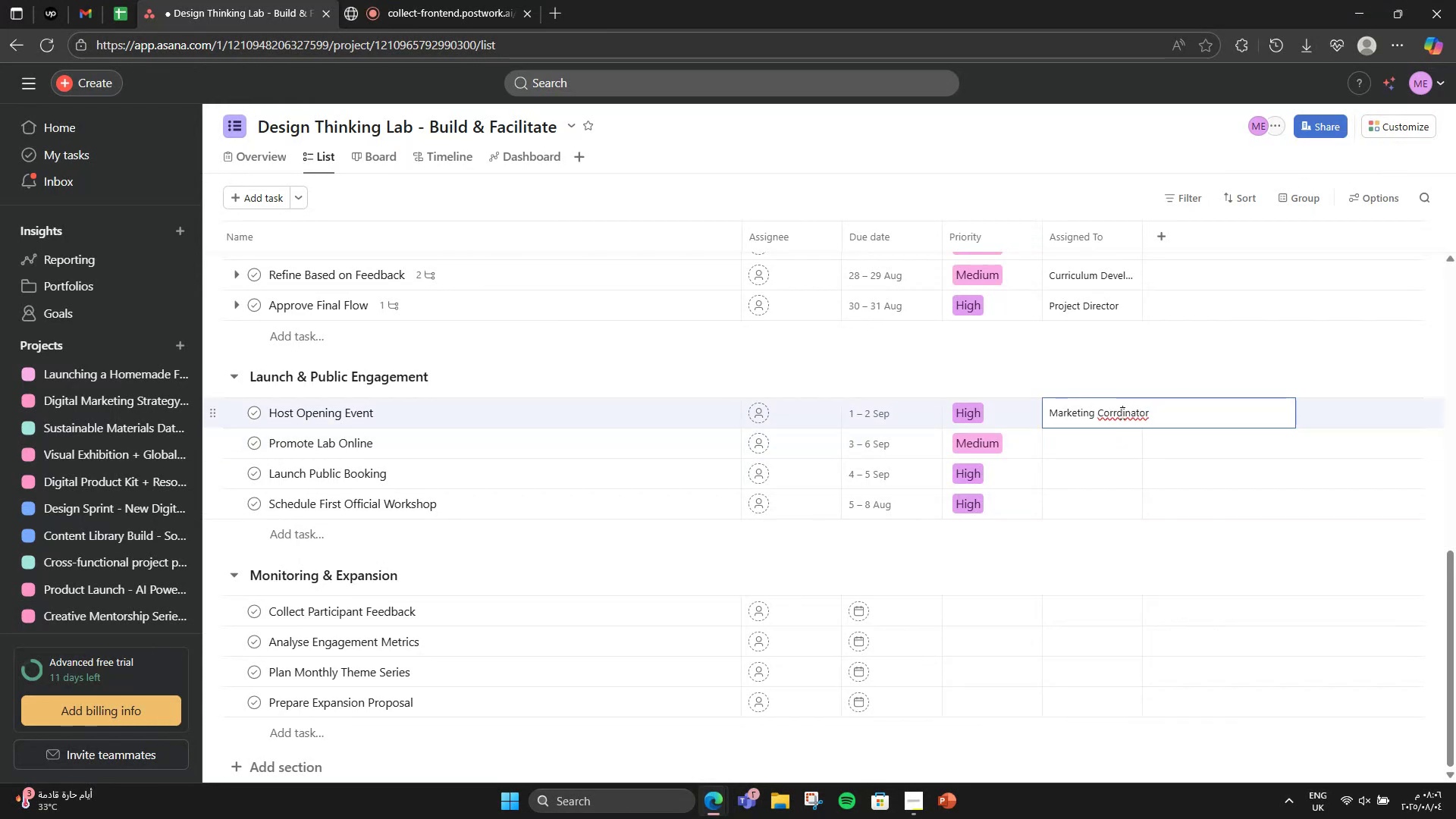 
right_click([1121, 413])
 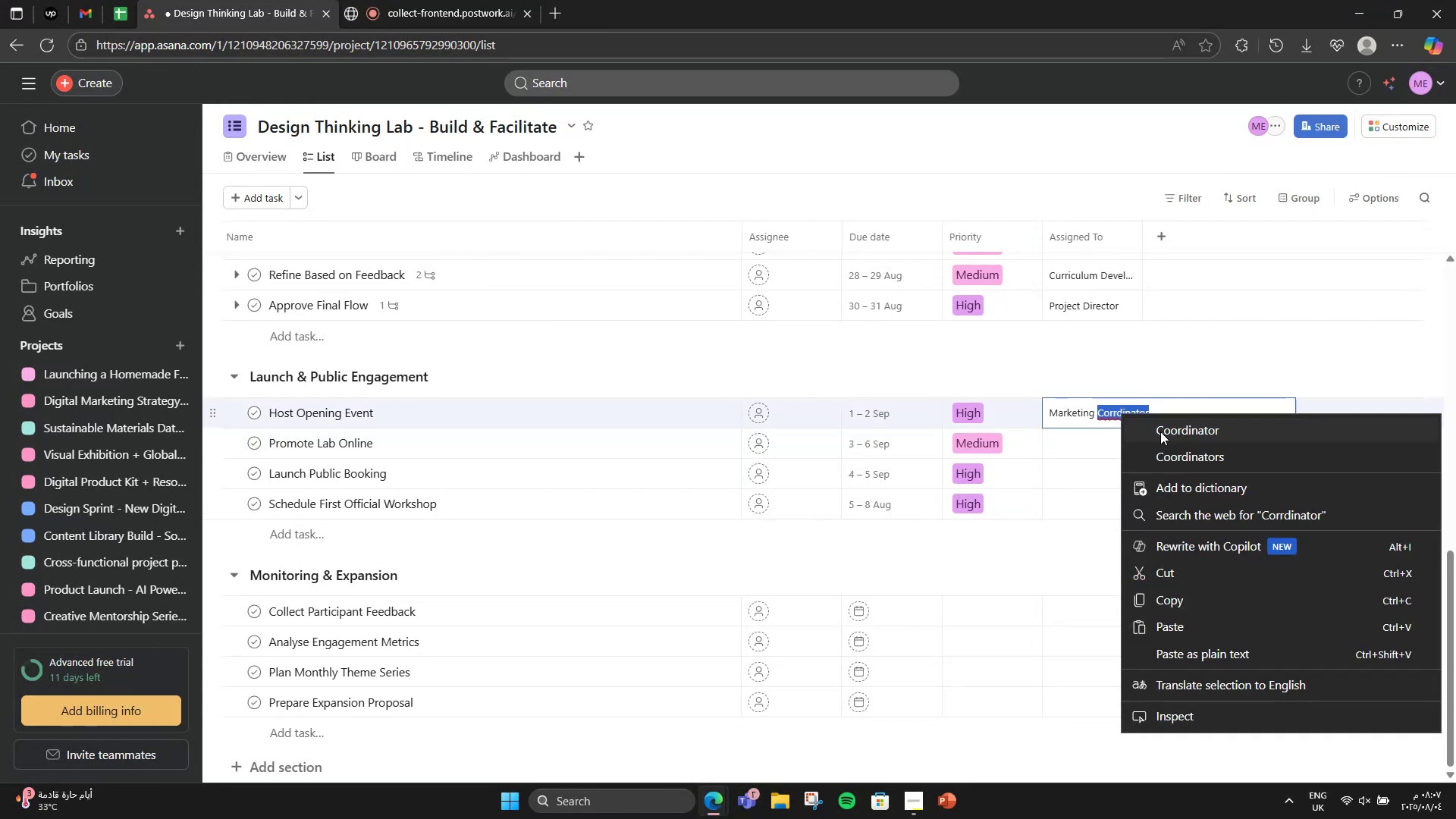 
left_click([1160, 431])
 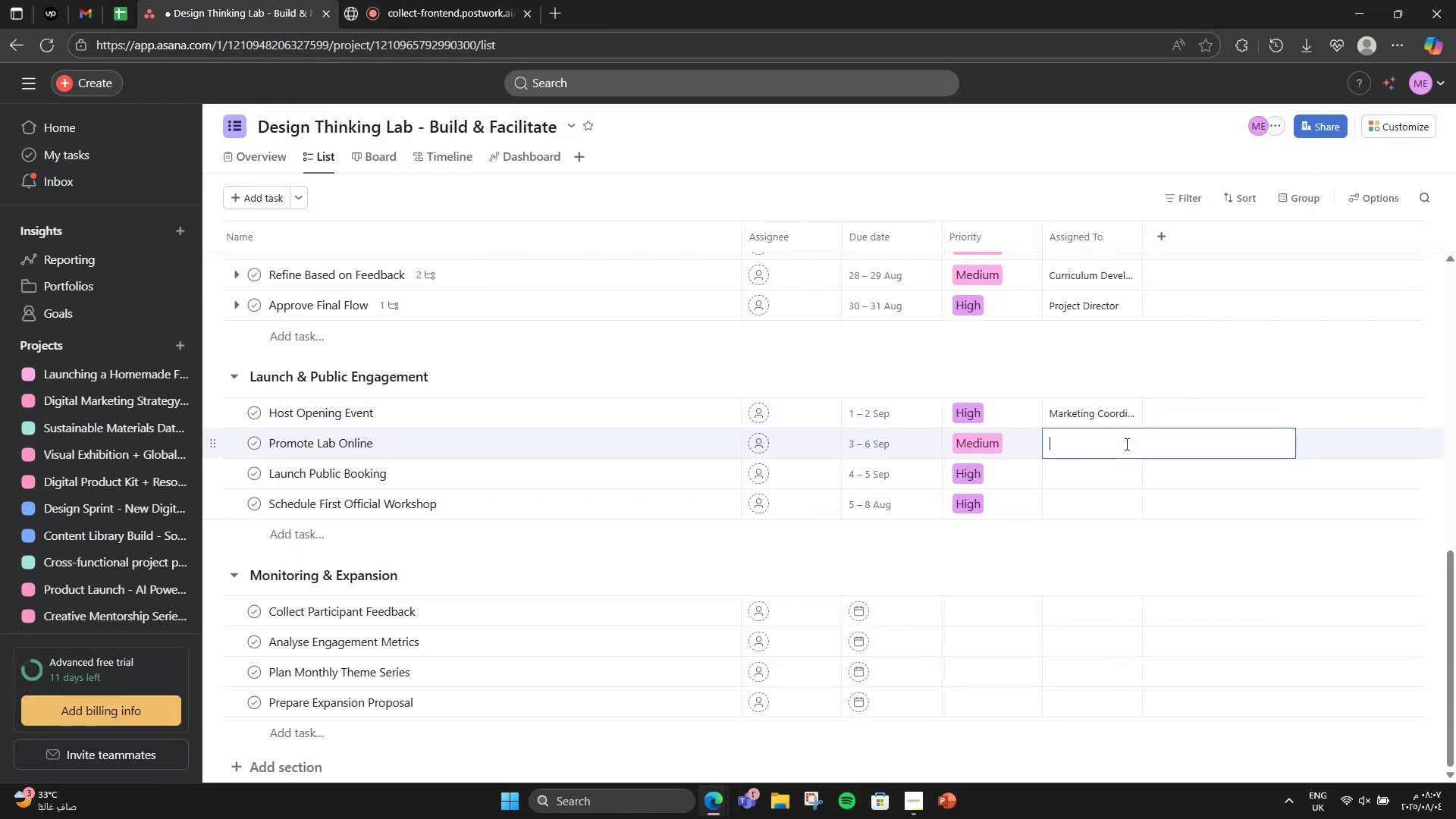 
type(Digital Marketing Lead)
 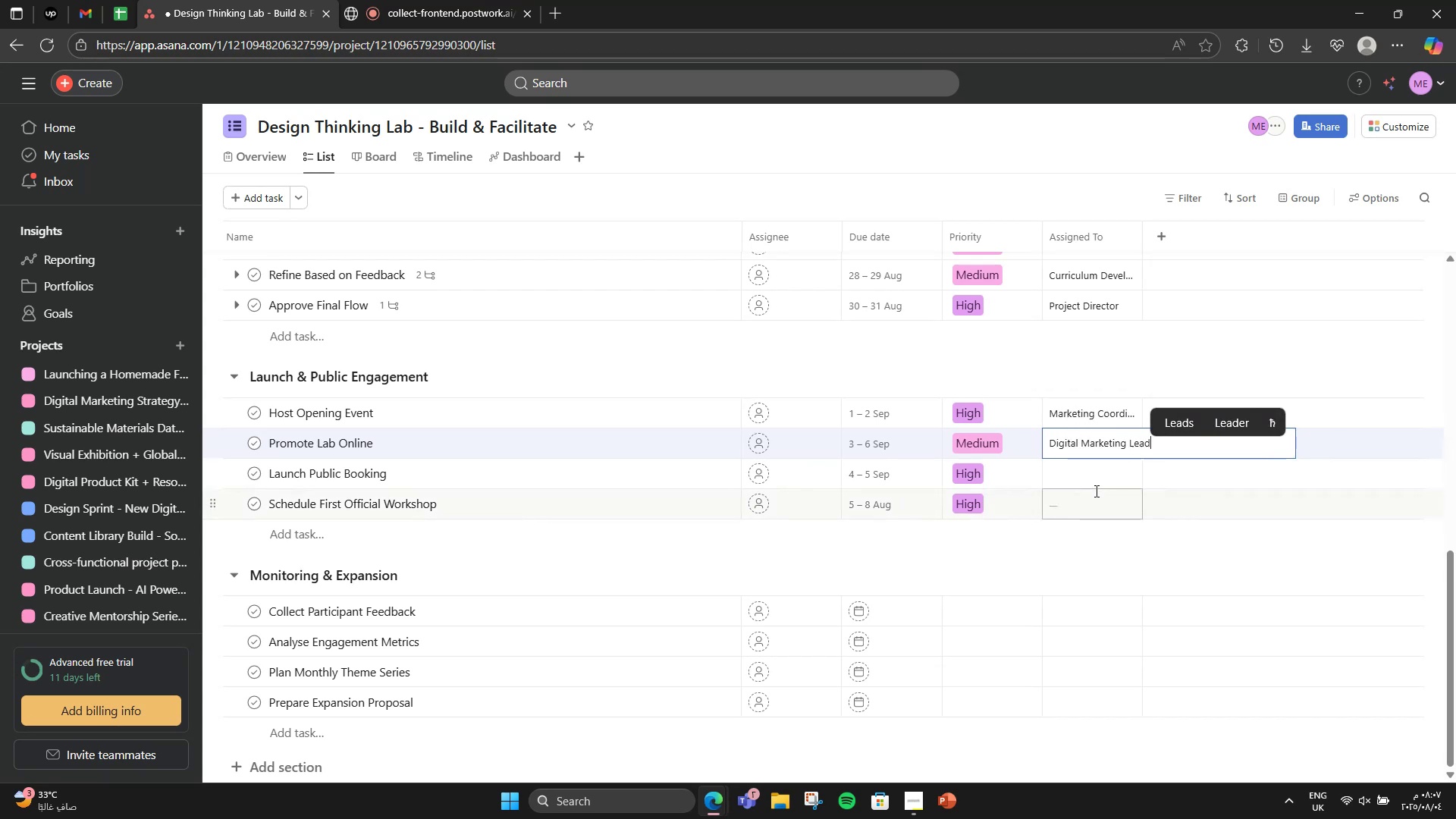 
double_click([1095, 488])
 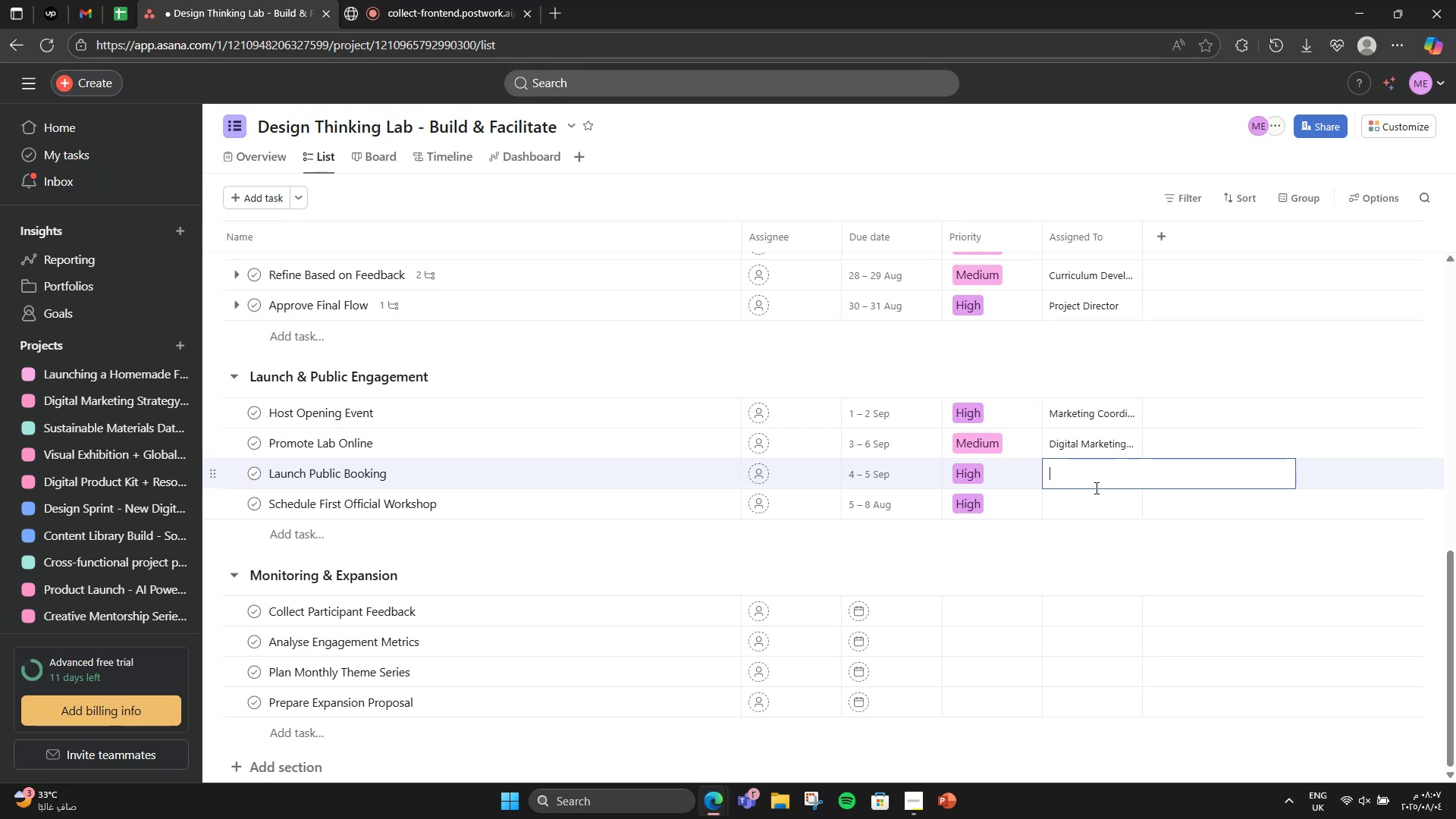 
left_click([1095, 488])
 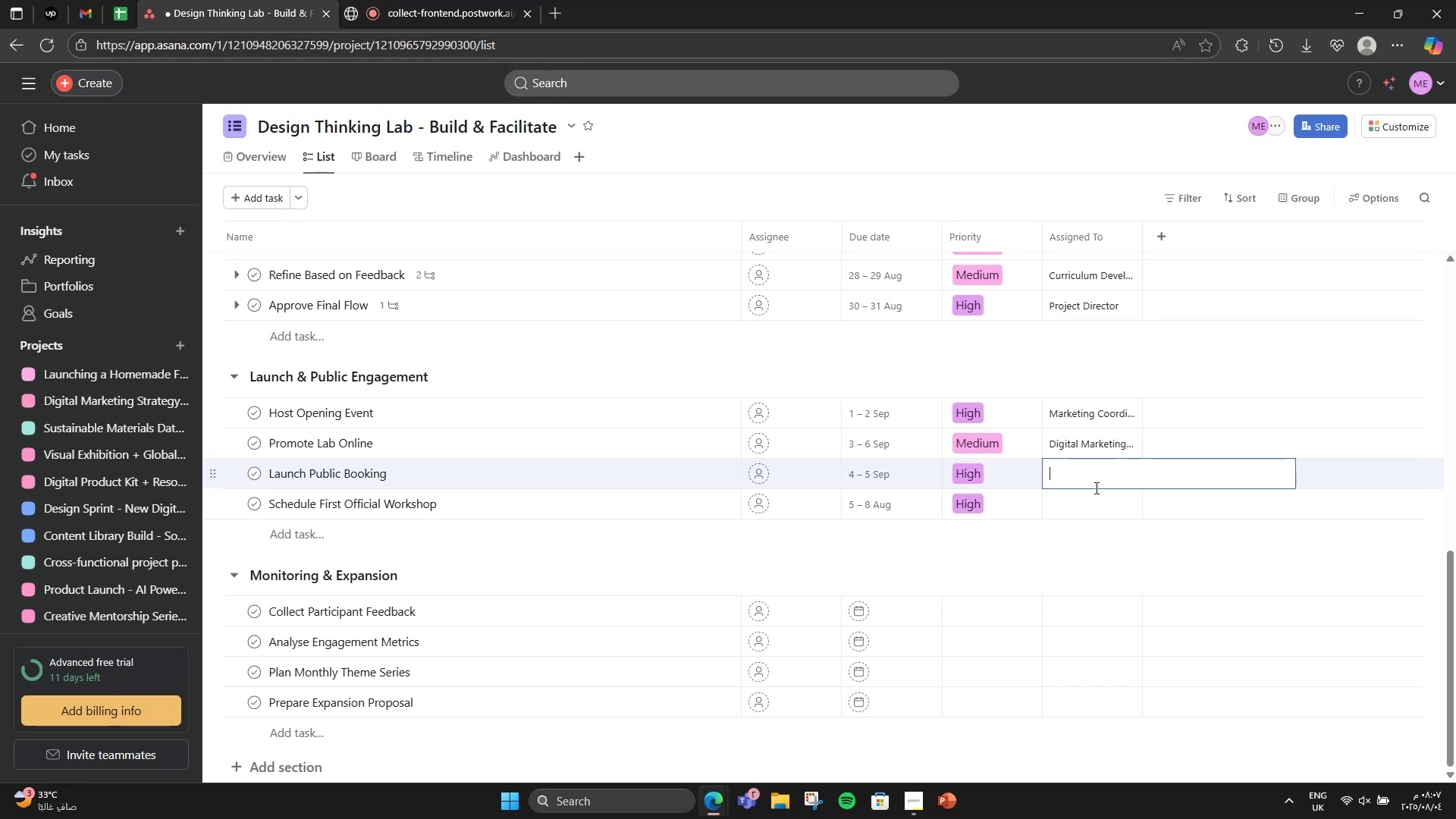 
type(UX)
key(Backspace)
type(I/UX Develop)
 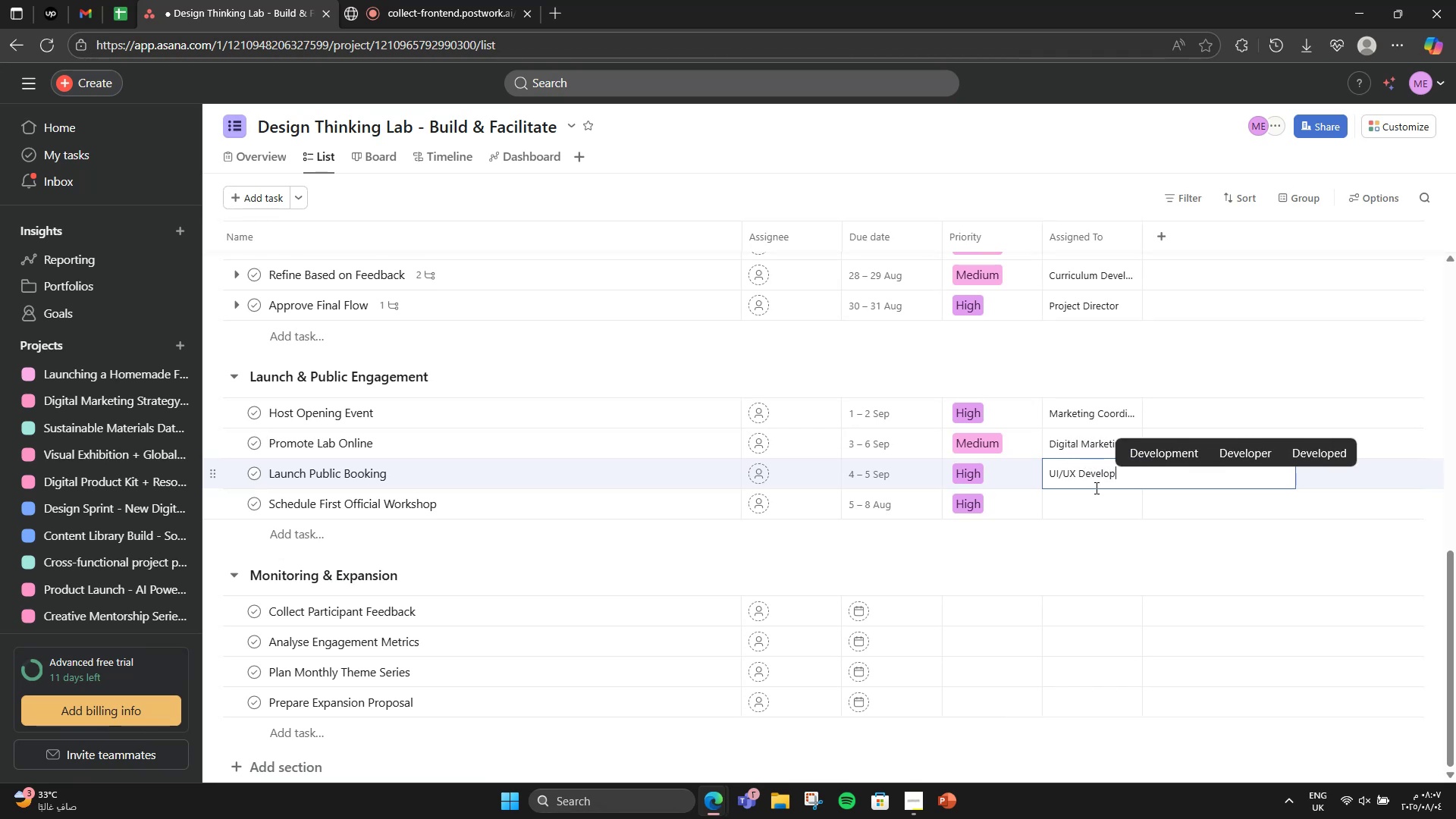 
type(er)
 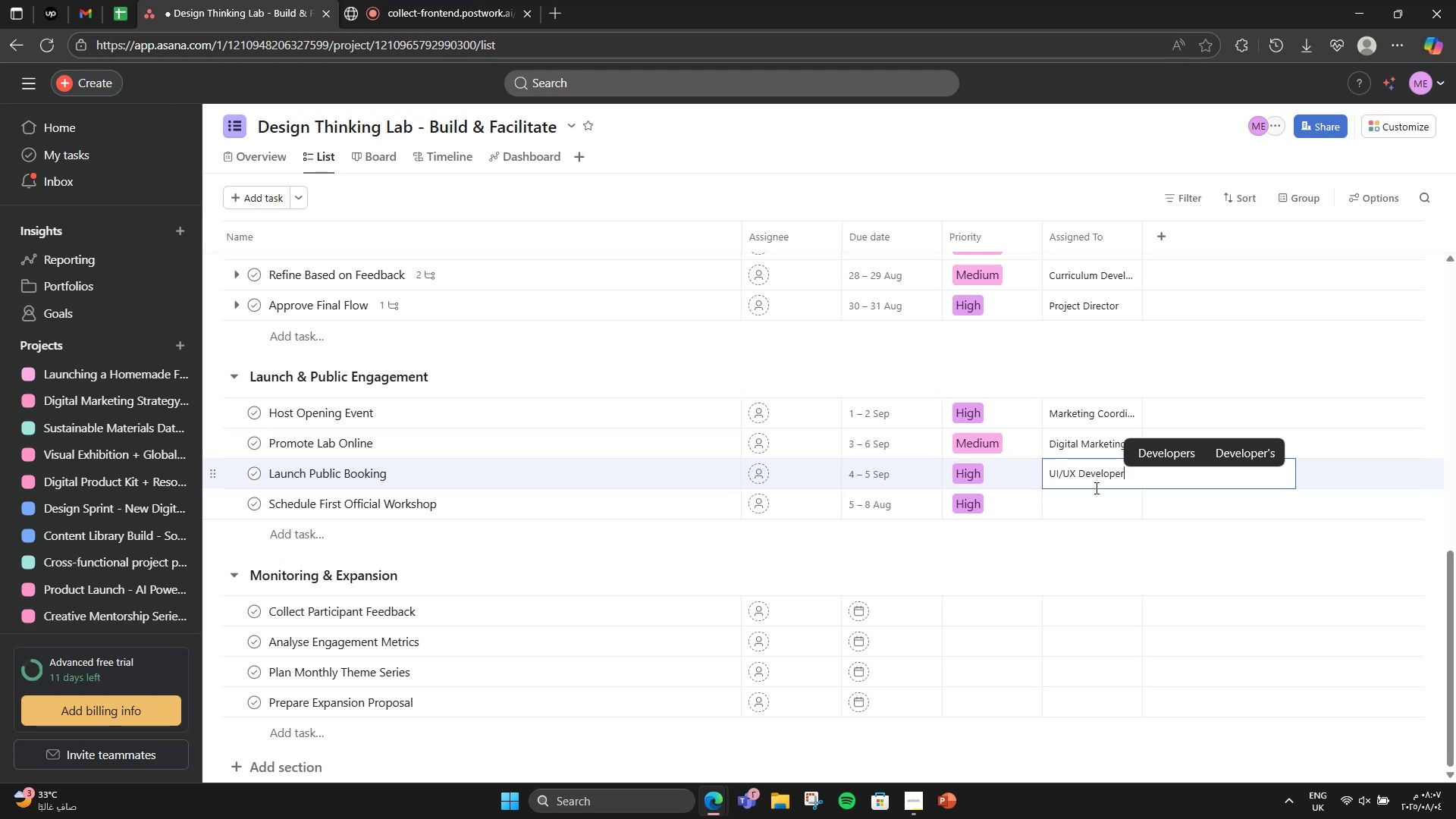 
left_click([1095, 520])
 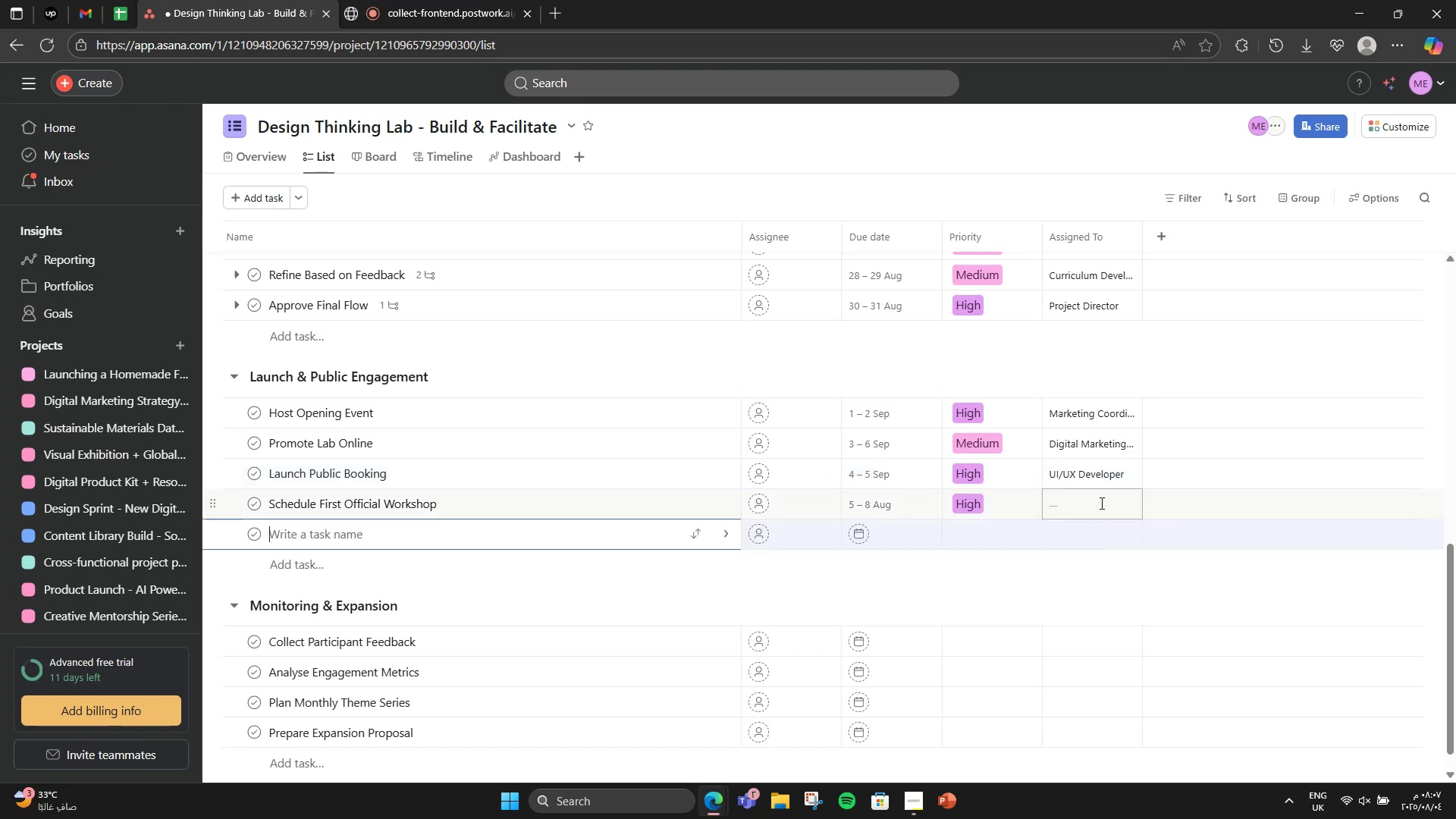 
left_click([1100, 503])
 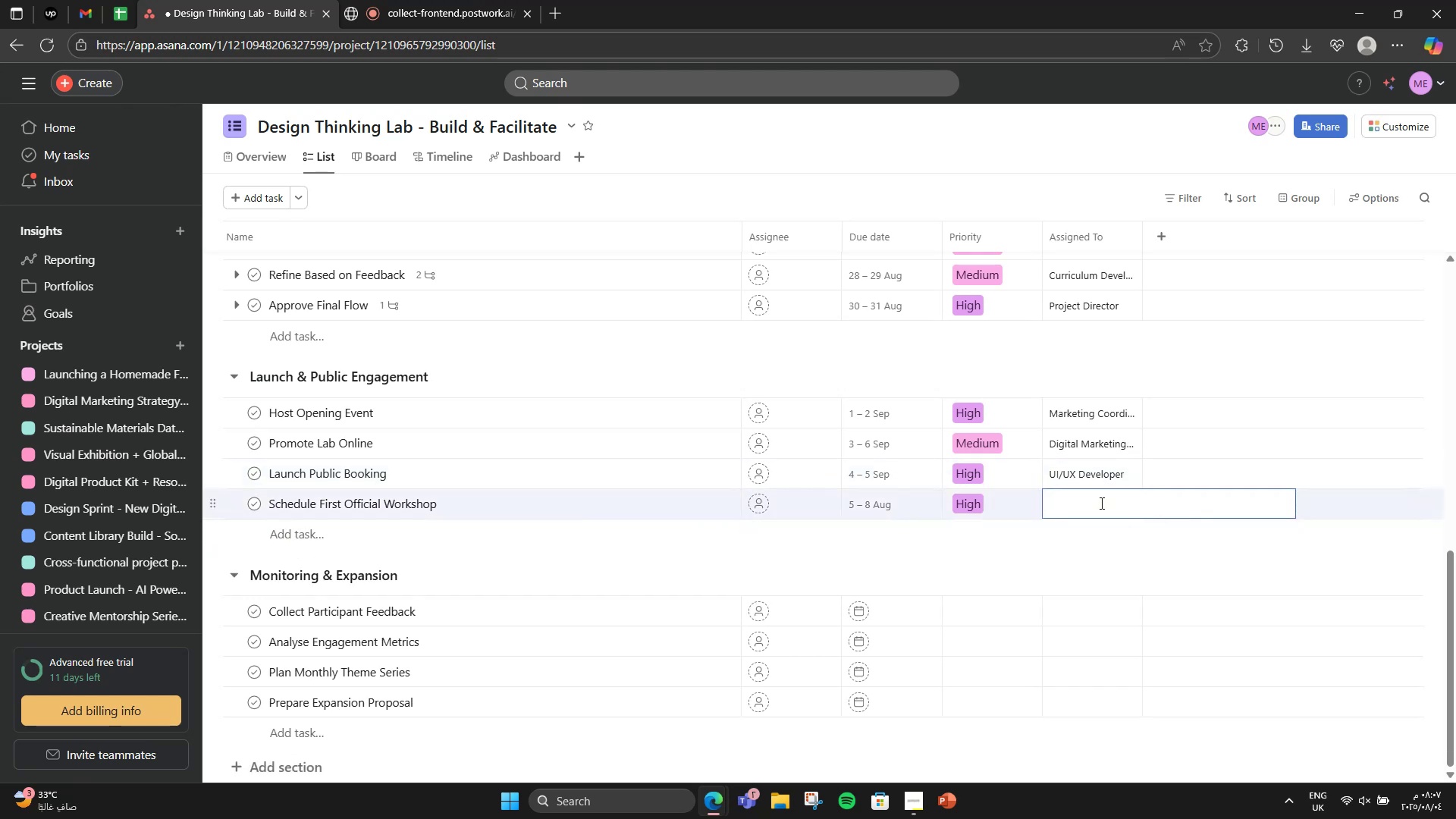 
type(Program Coor)
 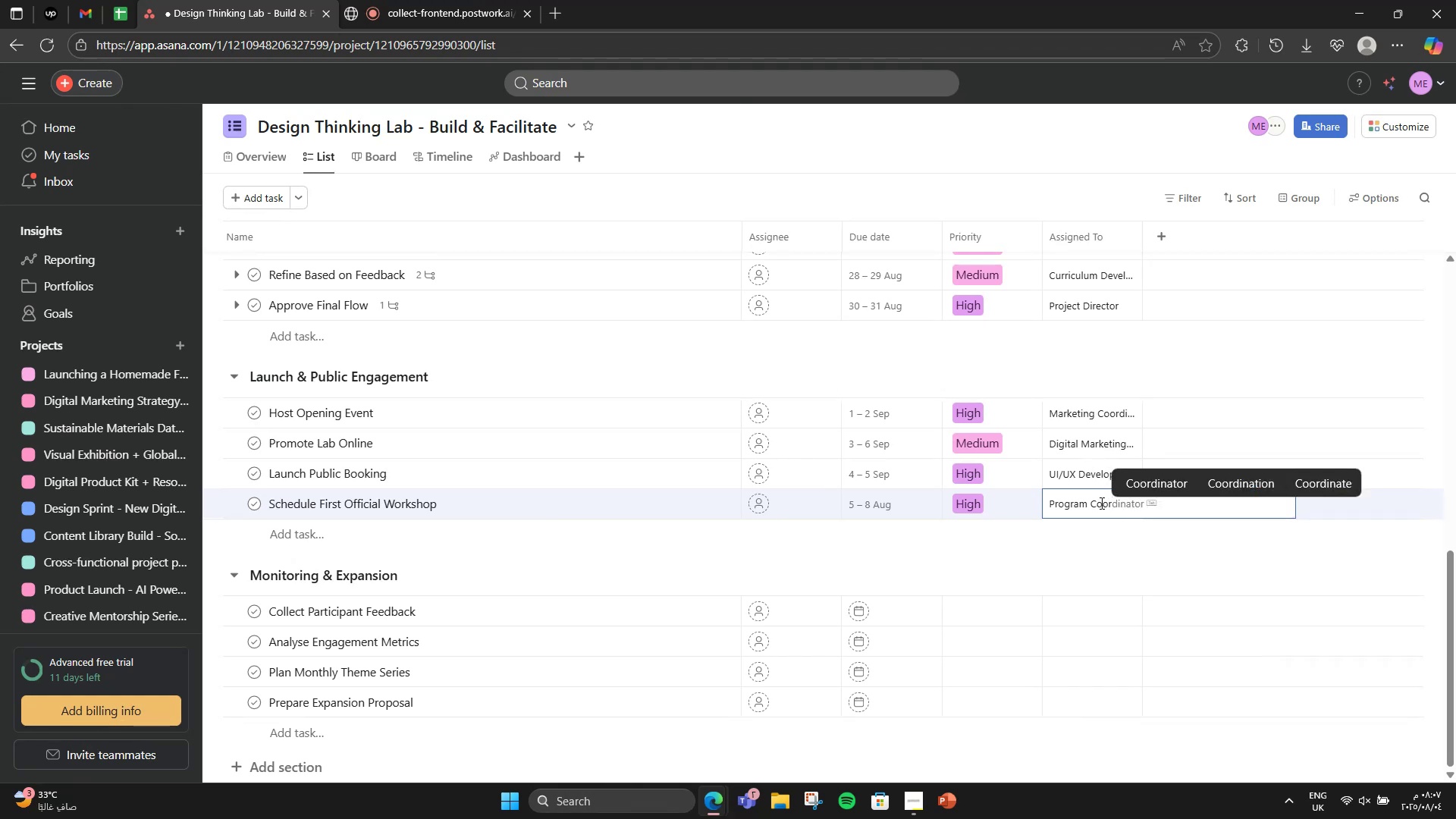 
key(ArrowRight)
 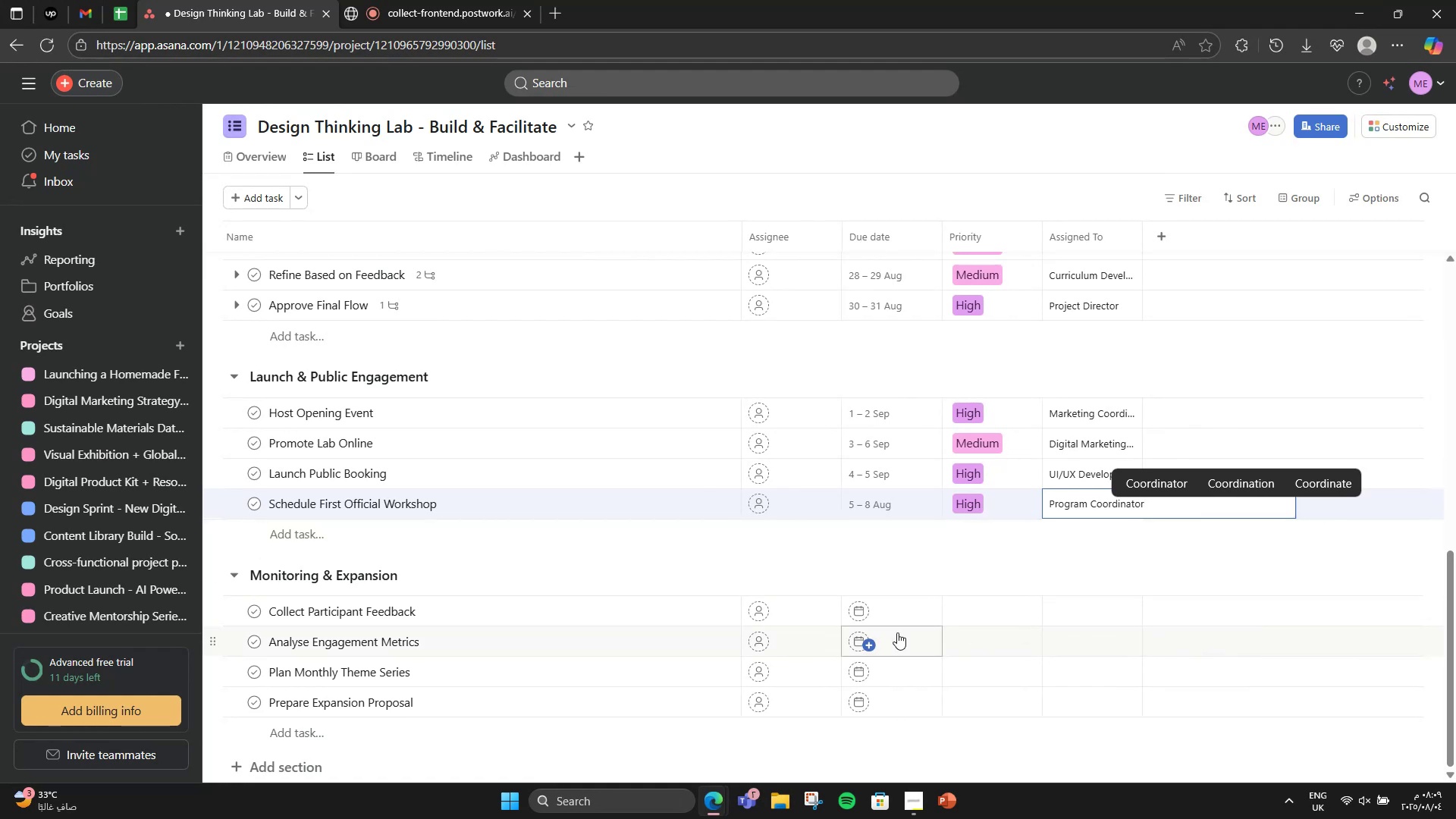 
wait(104.62)
 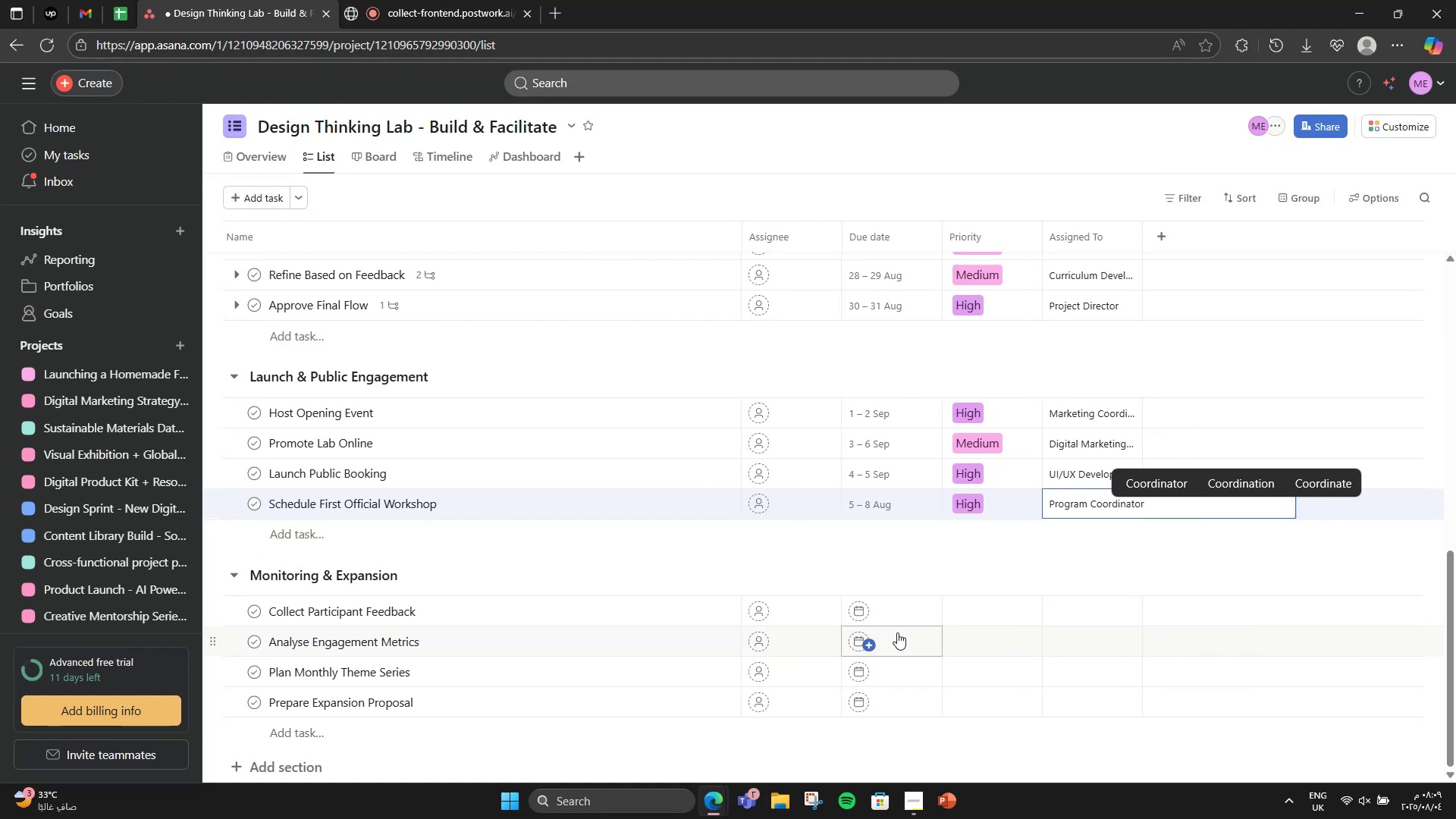 
mouse_move([813, 679])
 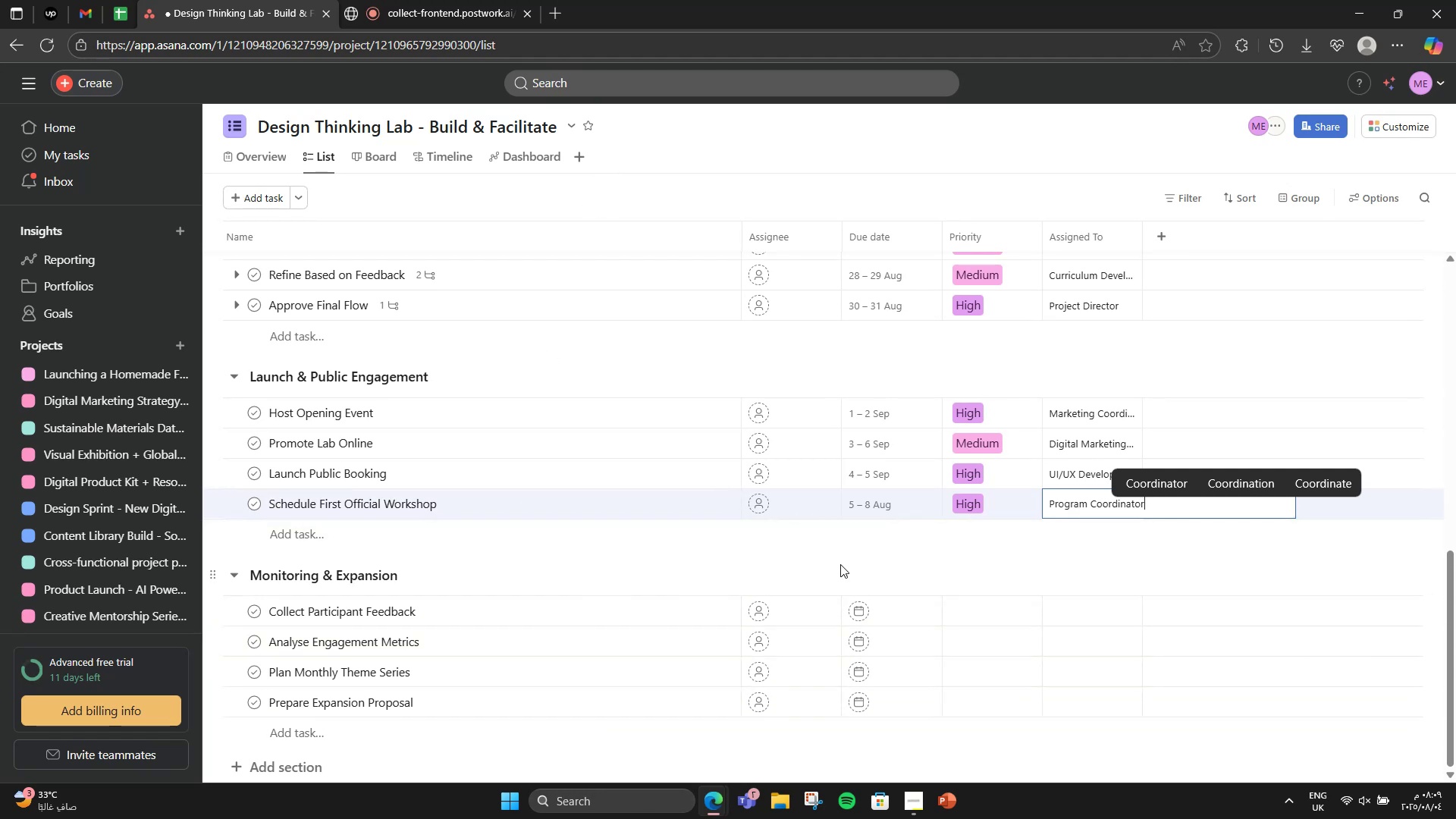 
left_click([864, 566])
 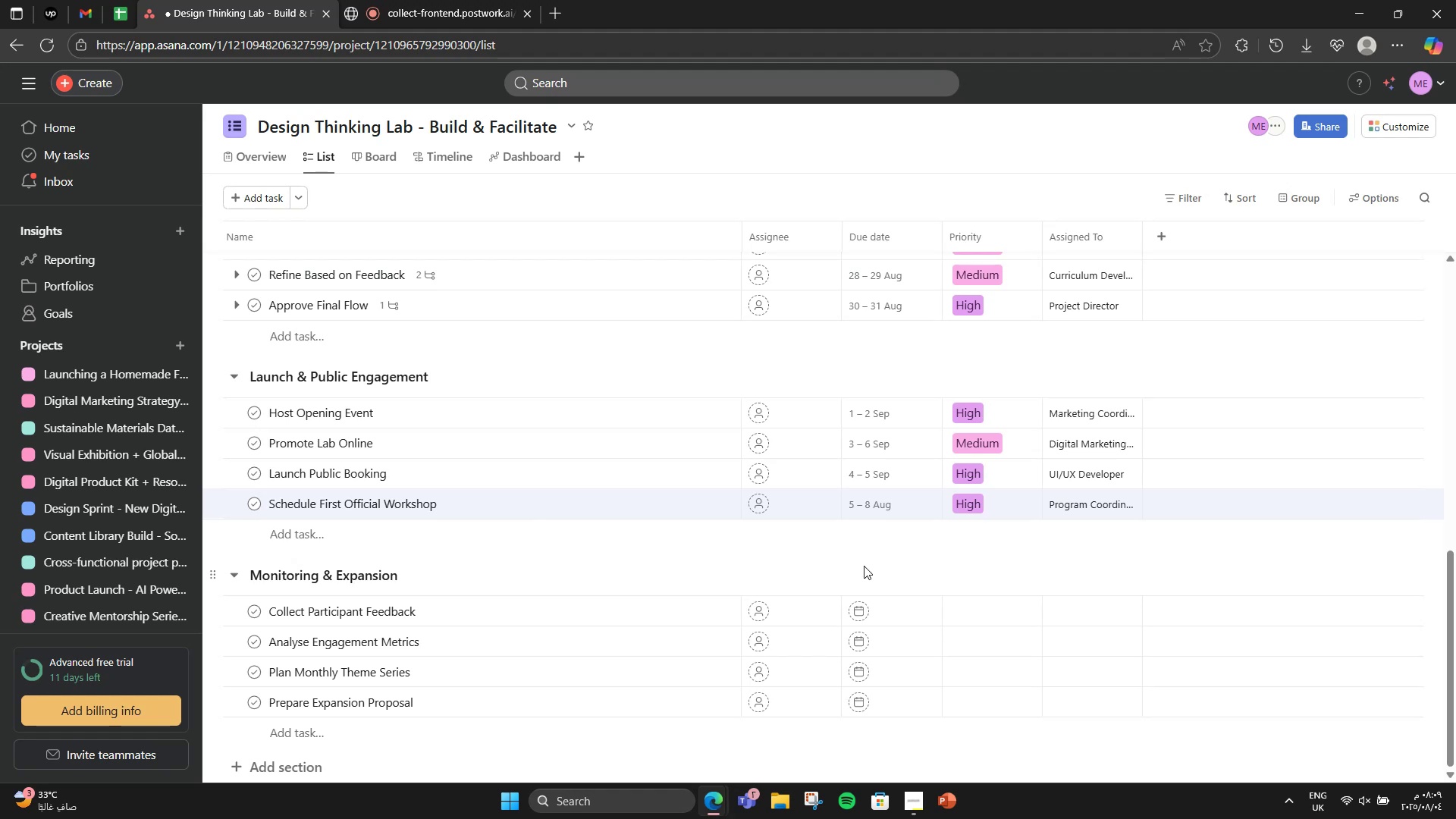 
wait(7.06)
 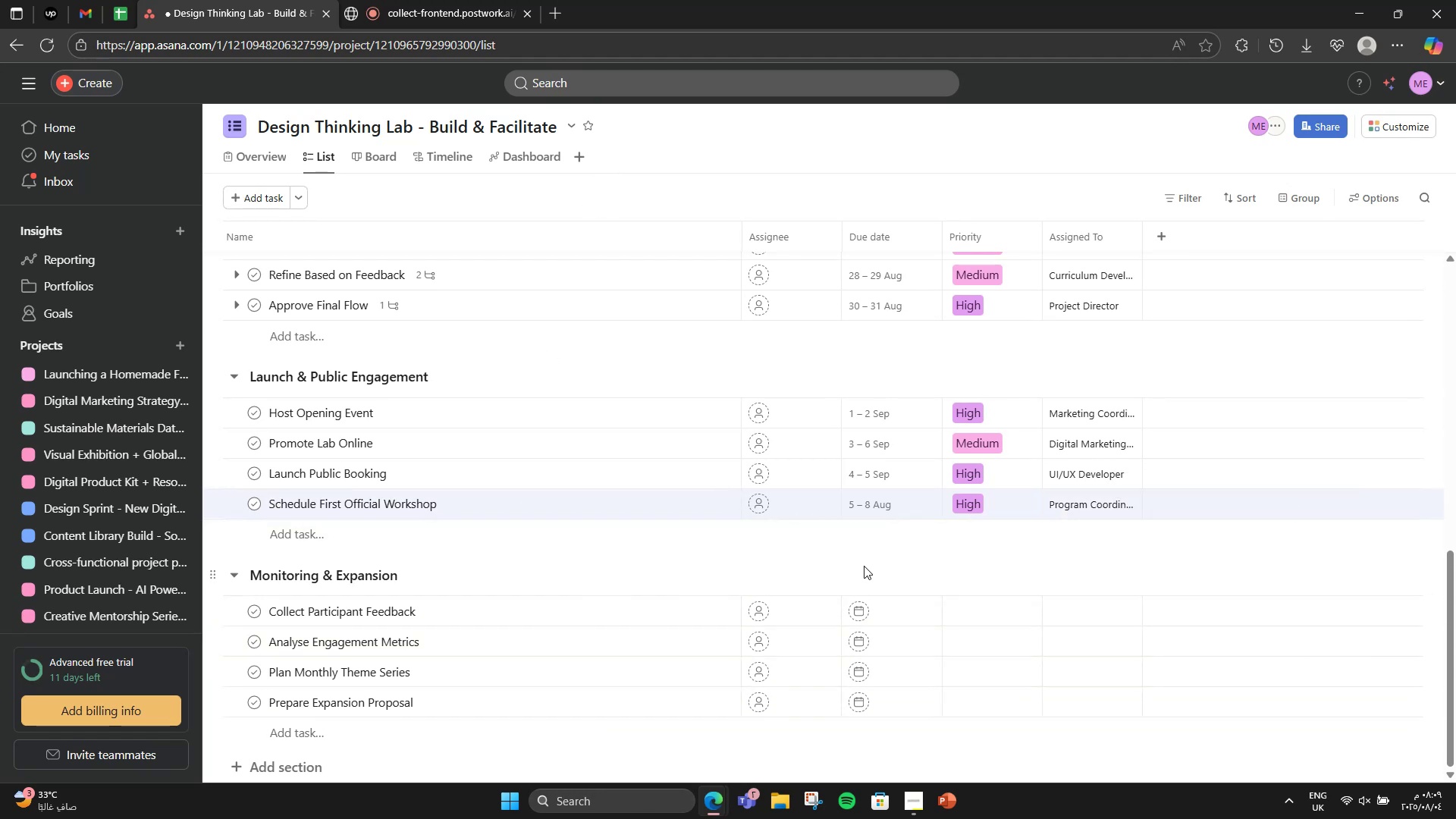 
mouse_move([906, 468])
 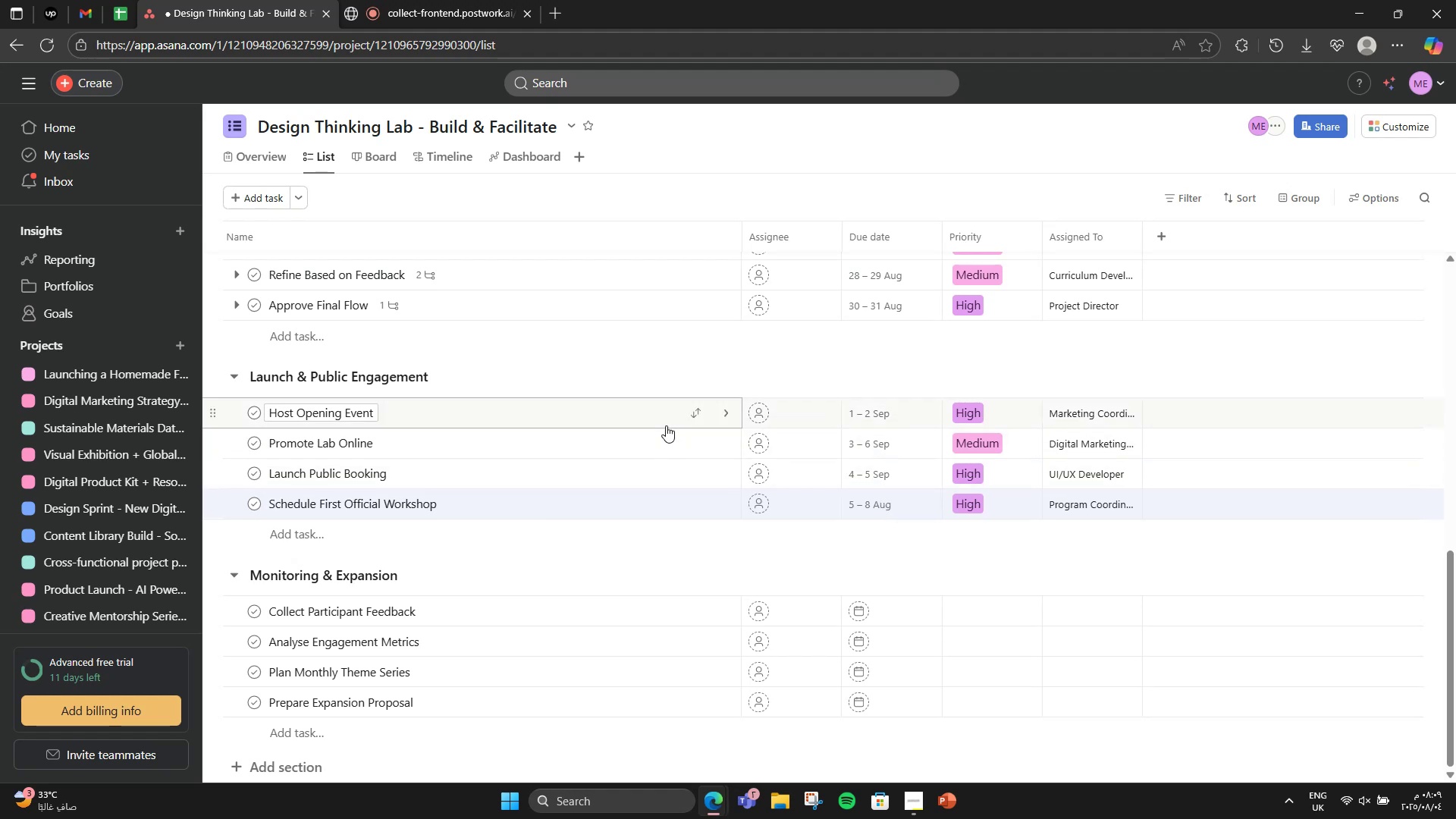 
left_click([663, 413])
 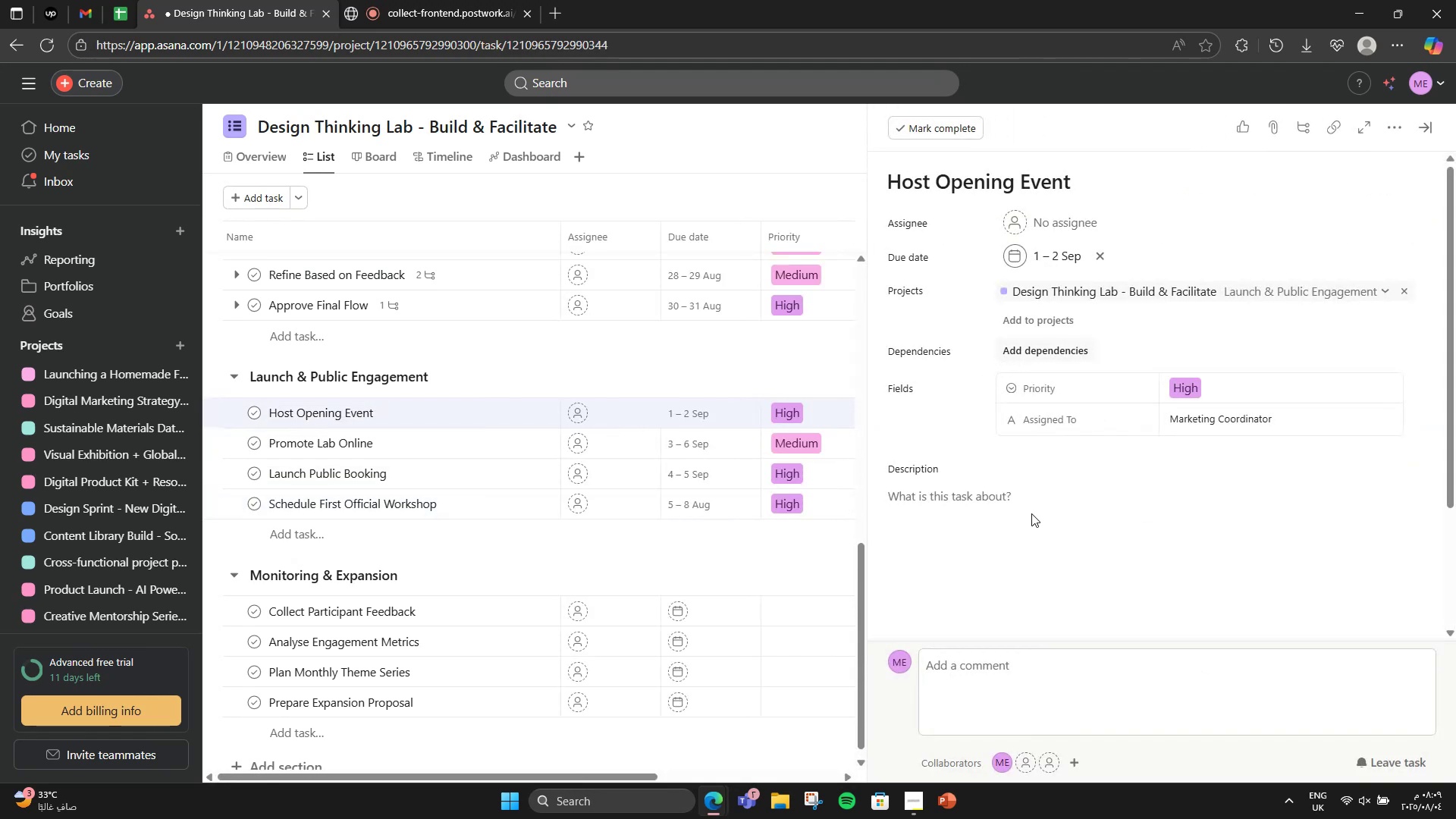 
scroll: coordinate [1031, 560], scroll_direction: down, amount: 3.0
 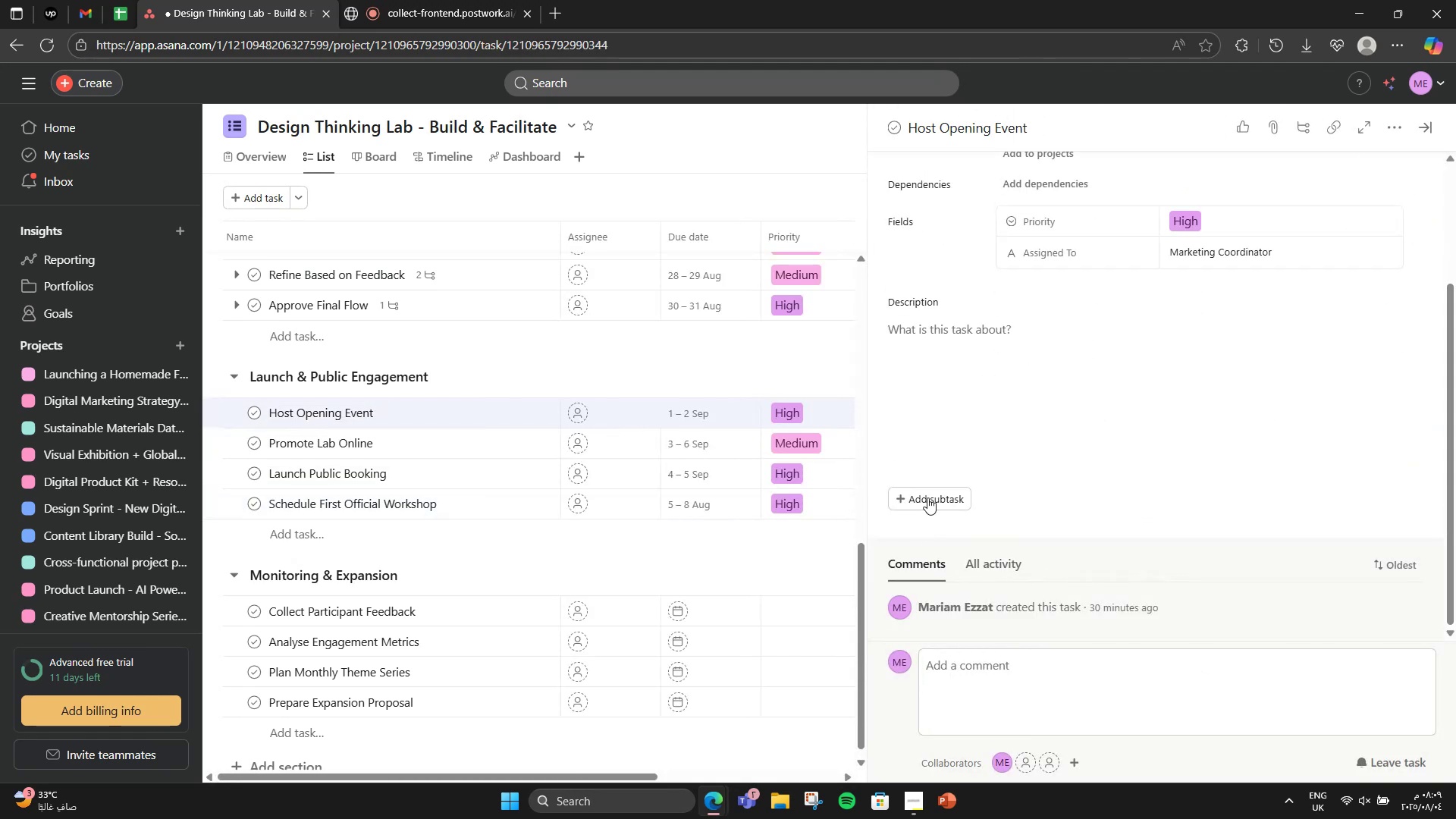 
left_click([927, 497])
 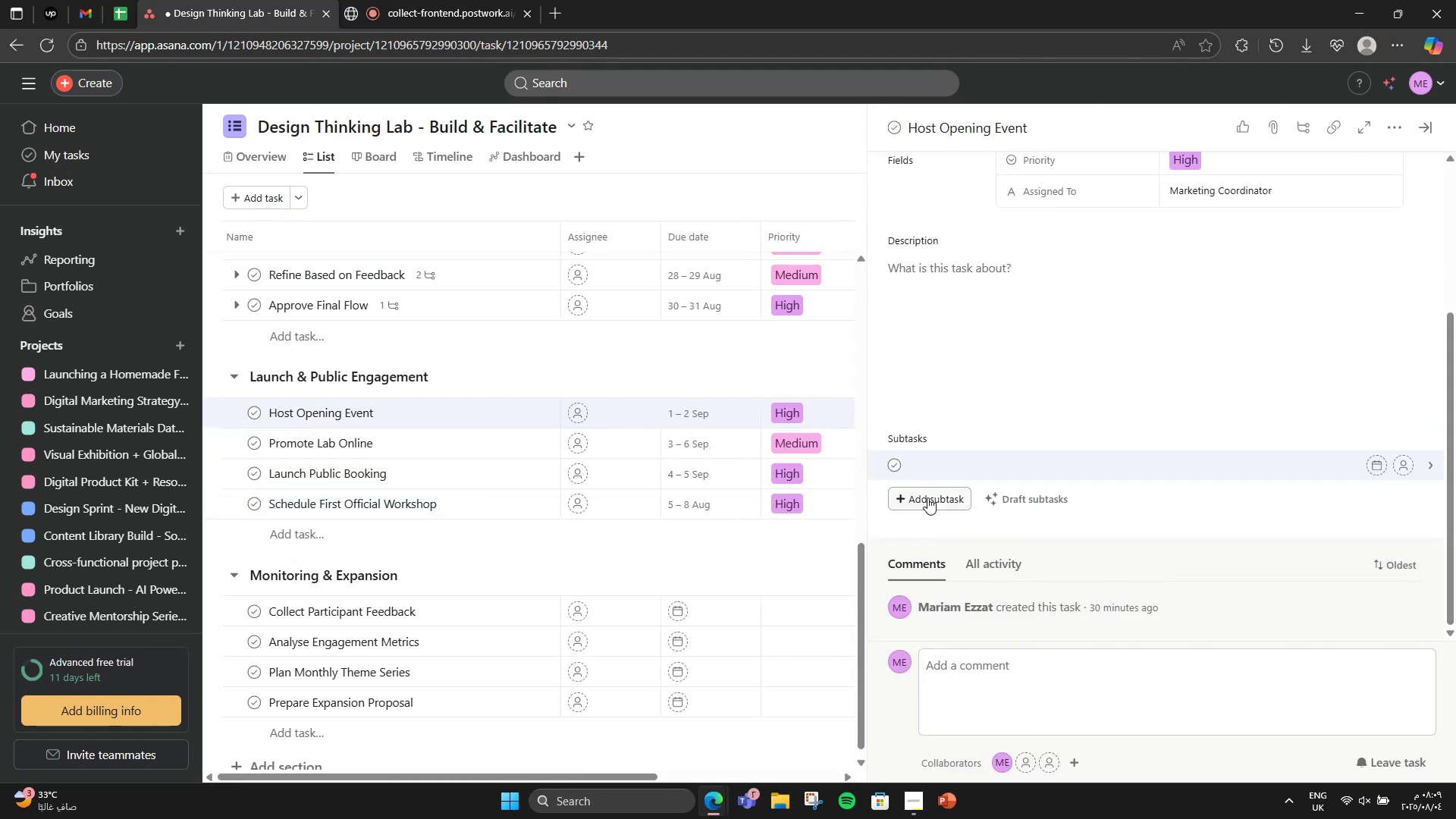 
type(Invite partners)
 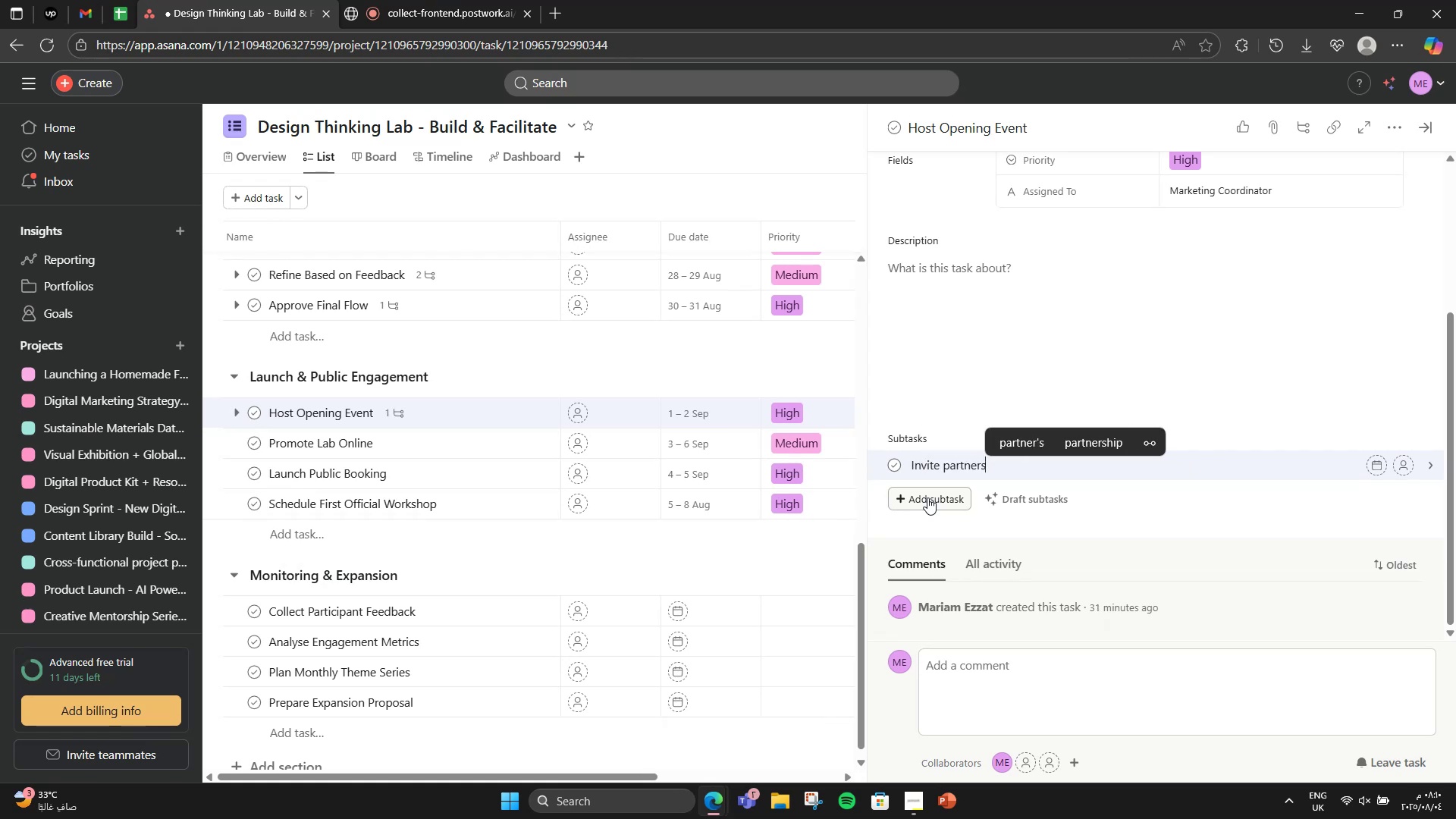 
key(Enter)
 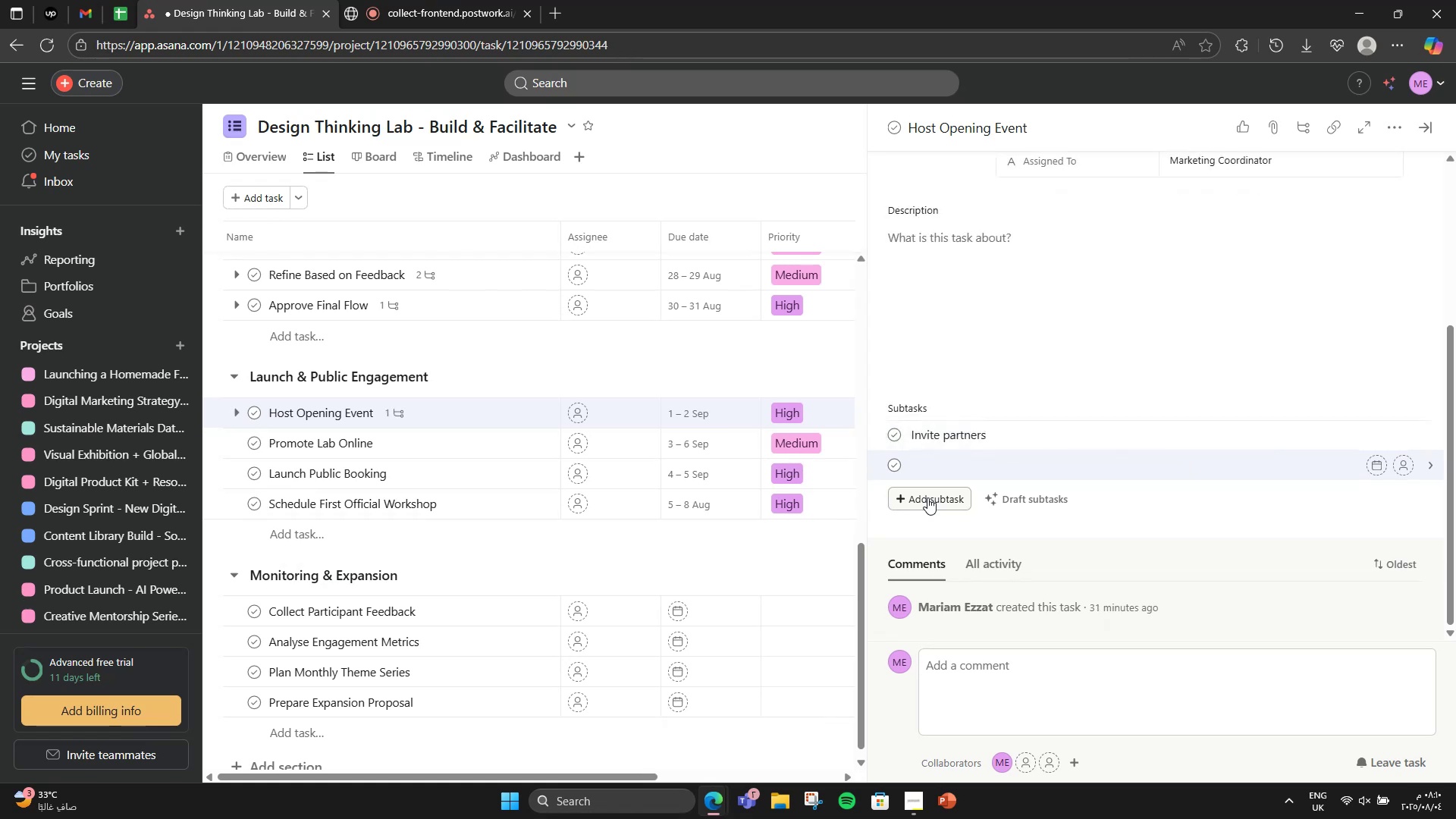 
type(Include live workshop)
 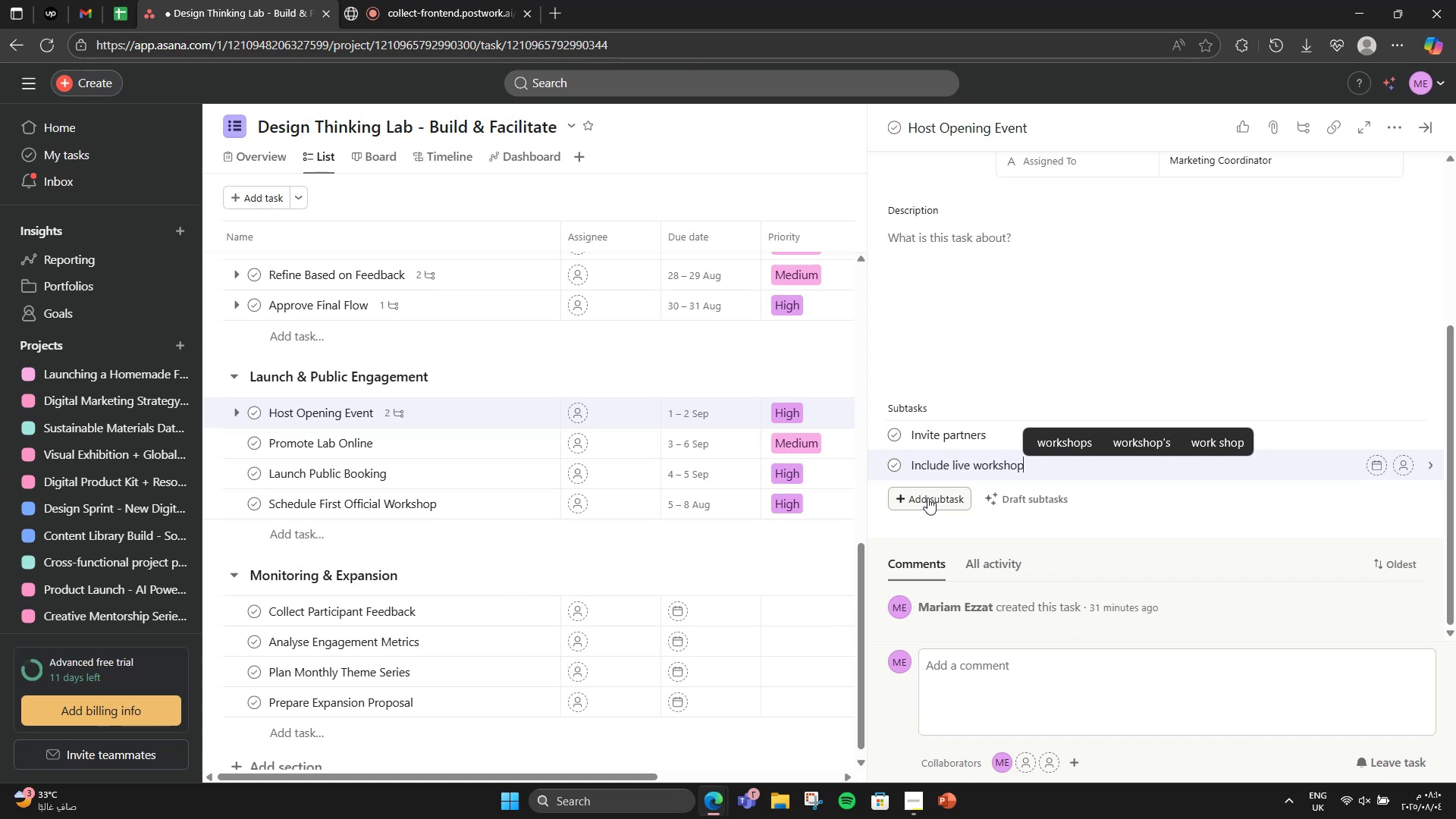 
key(Enter)
 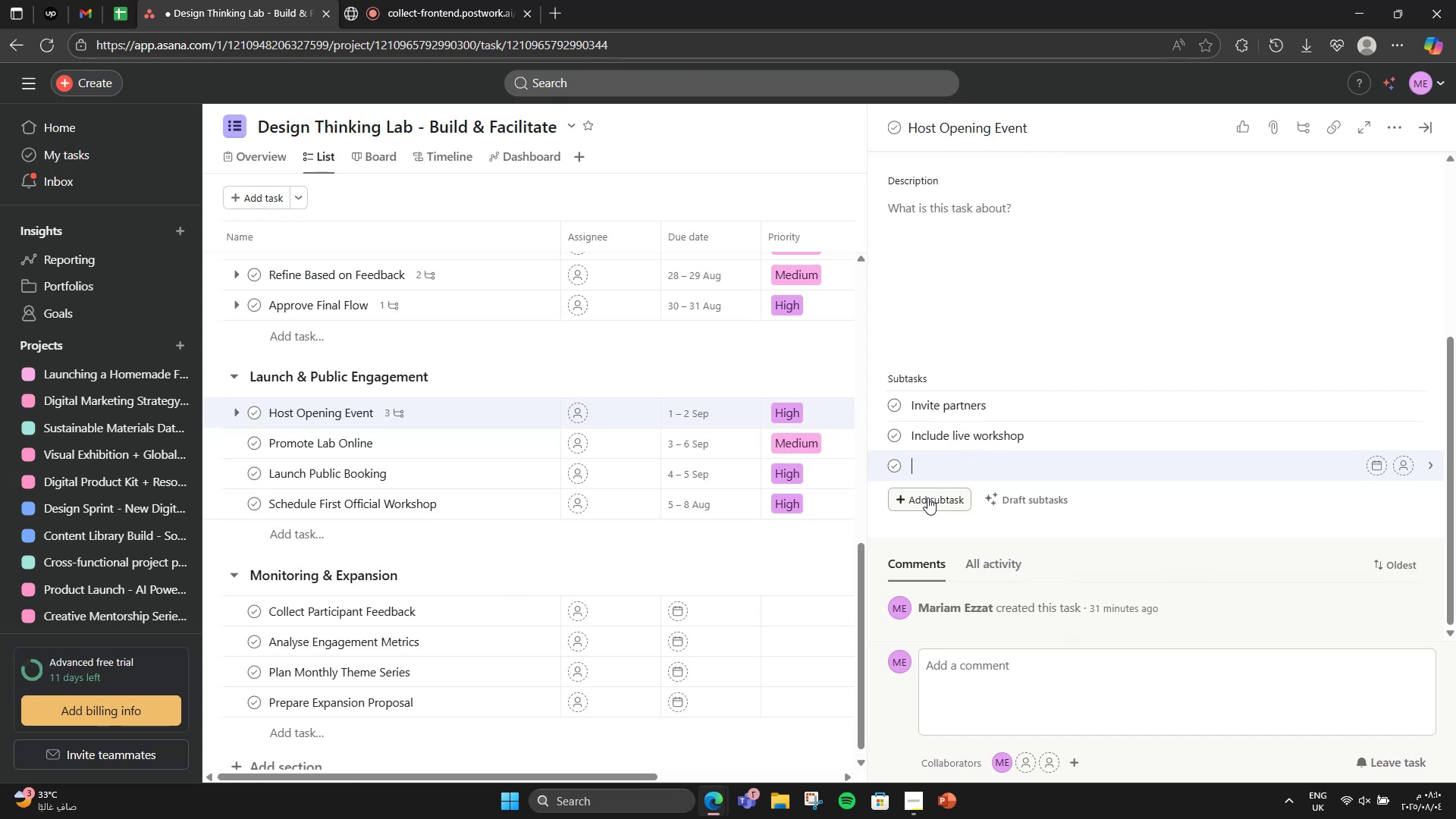 
wait(7.89)
 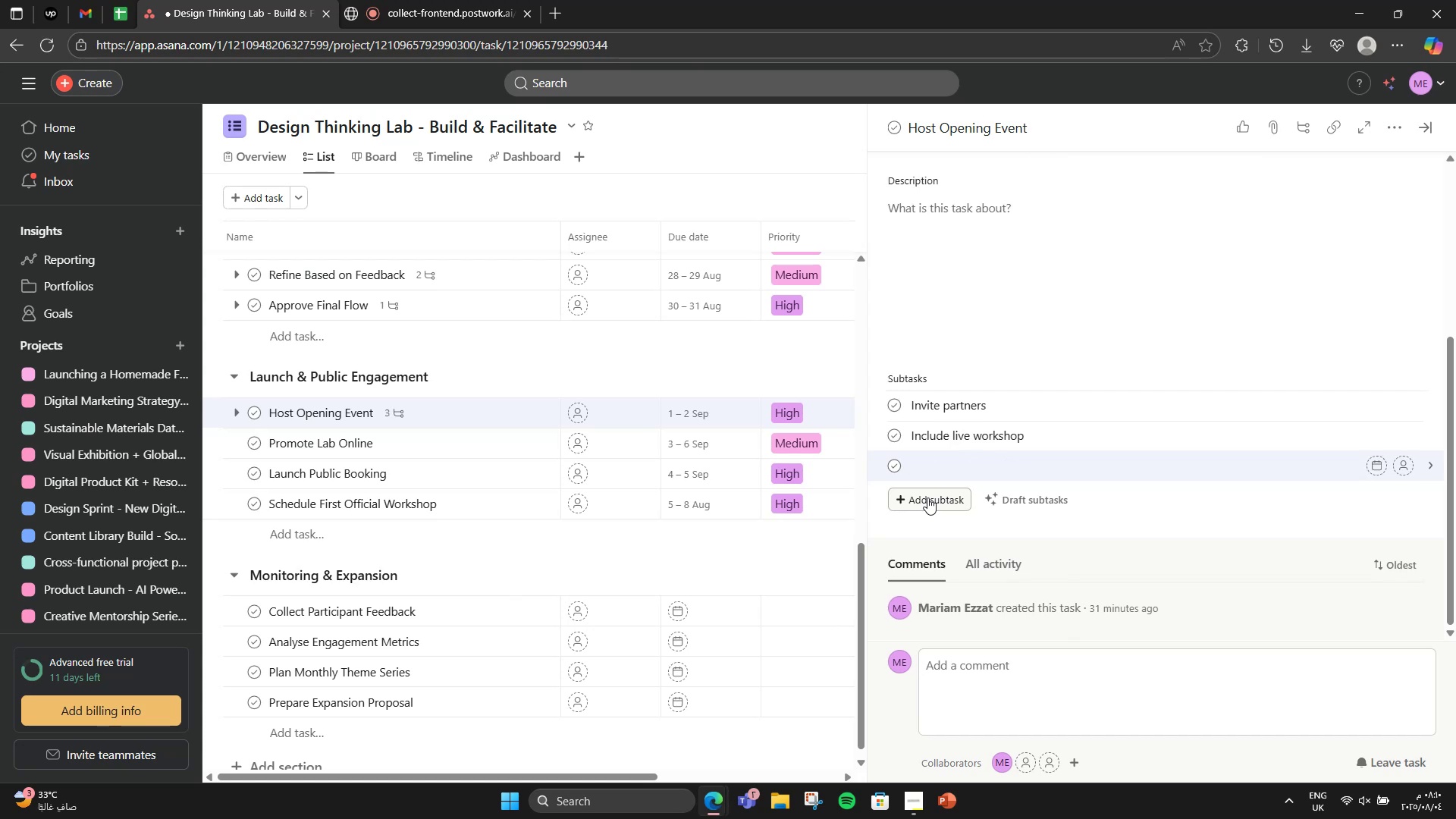 
key(Backspace)
 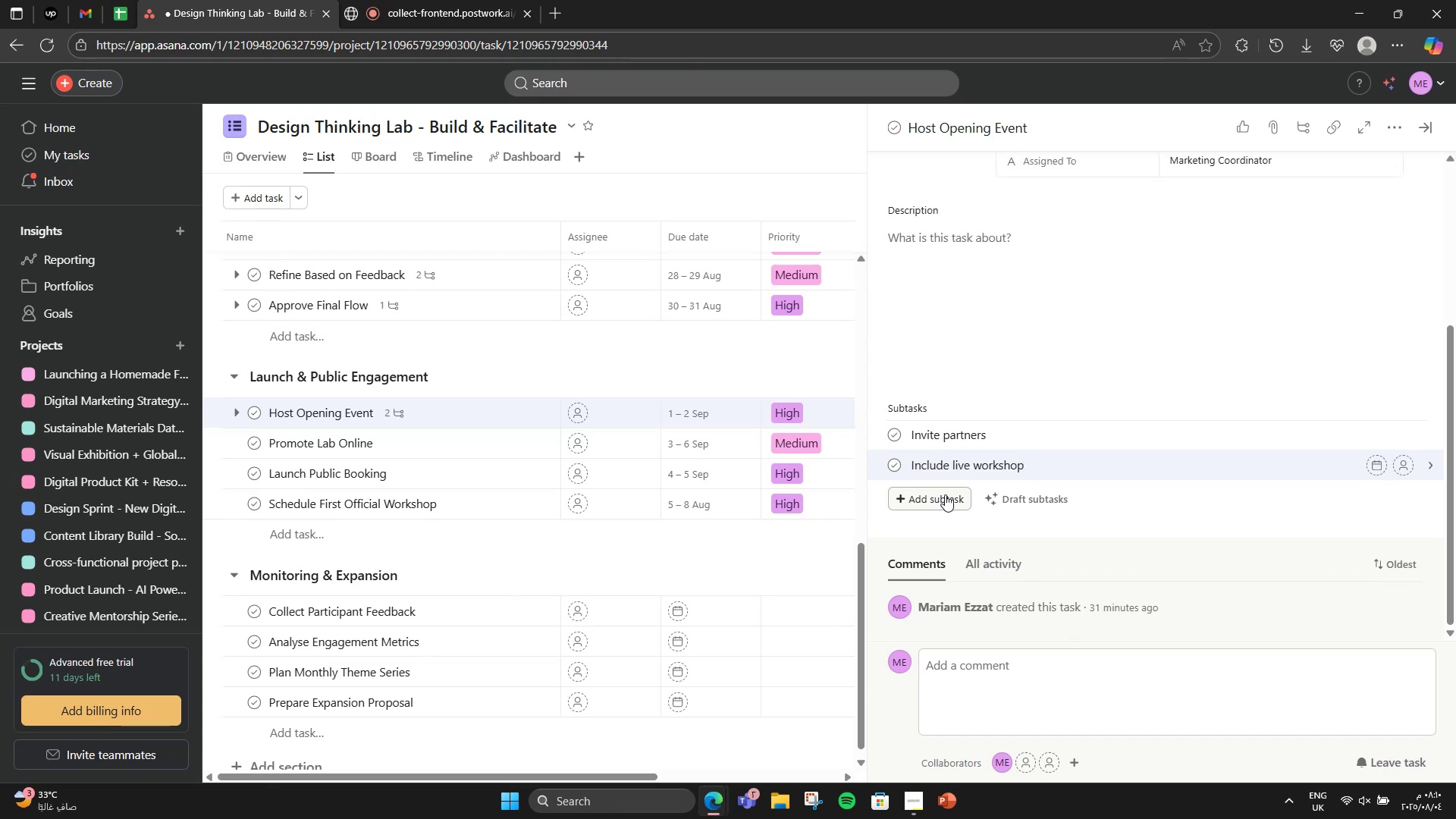 
wait(6.73)
 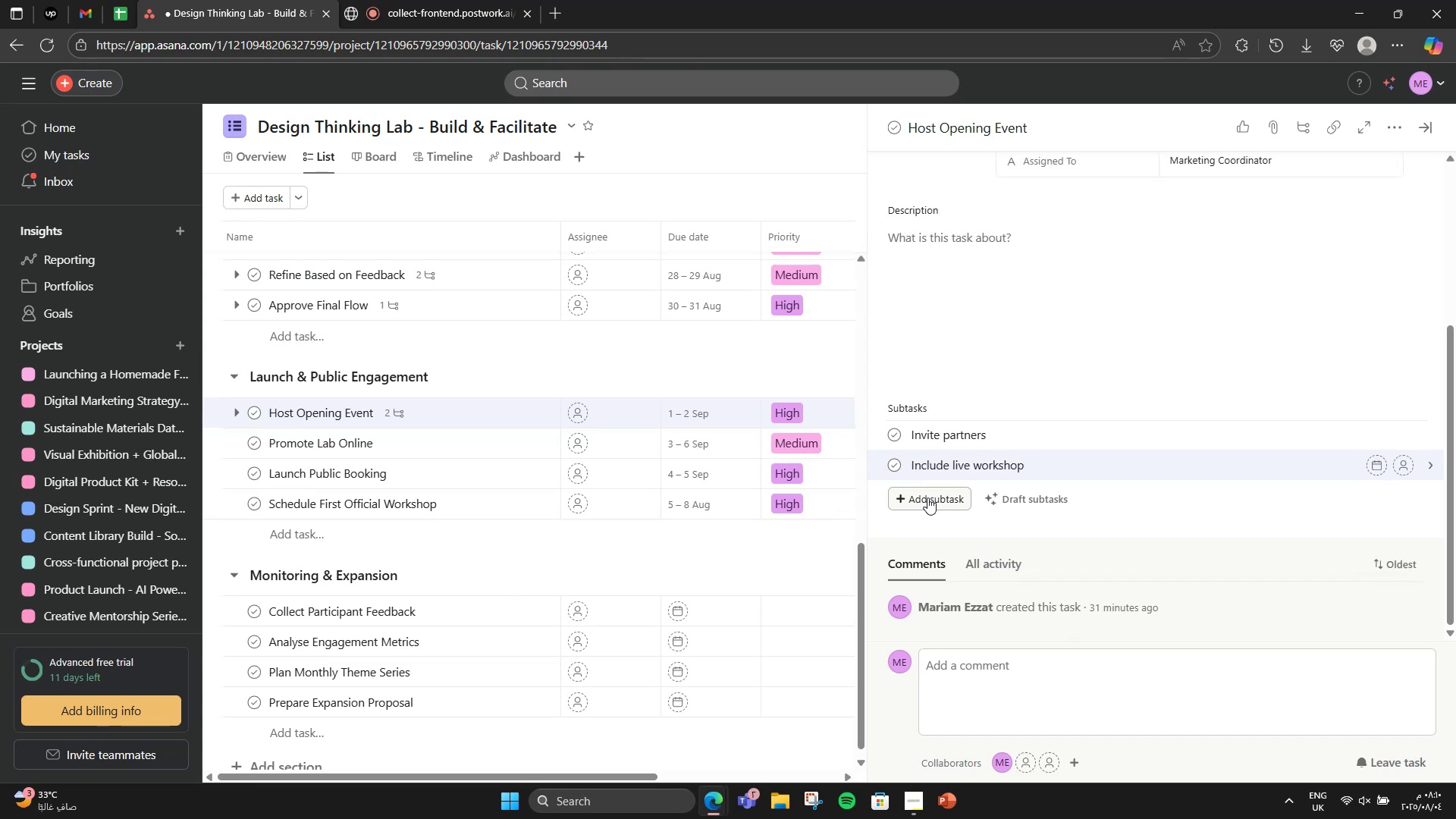 
left_click([764, 554])
 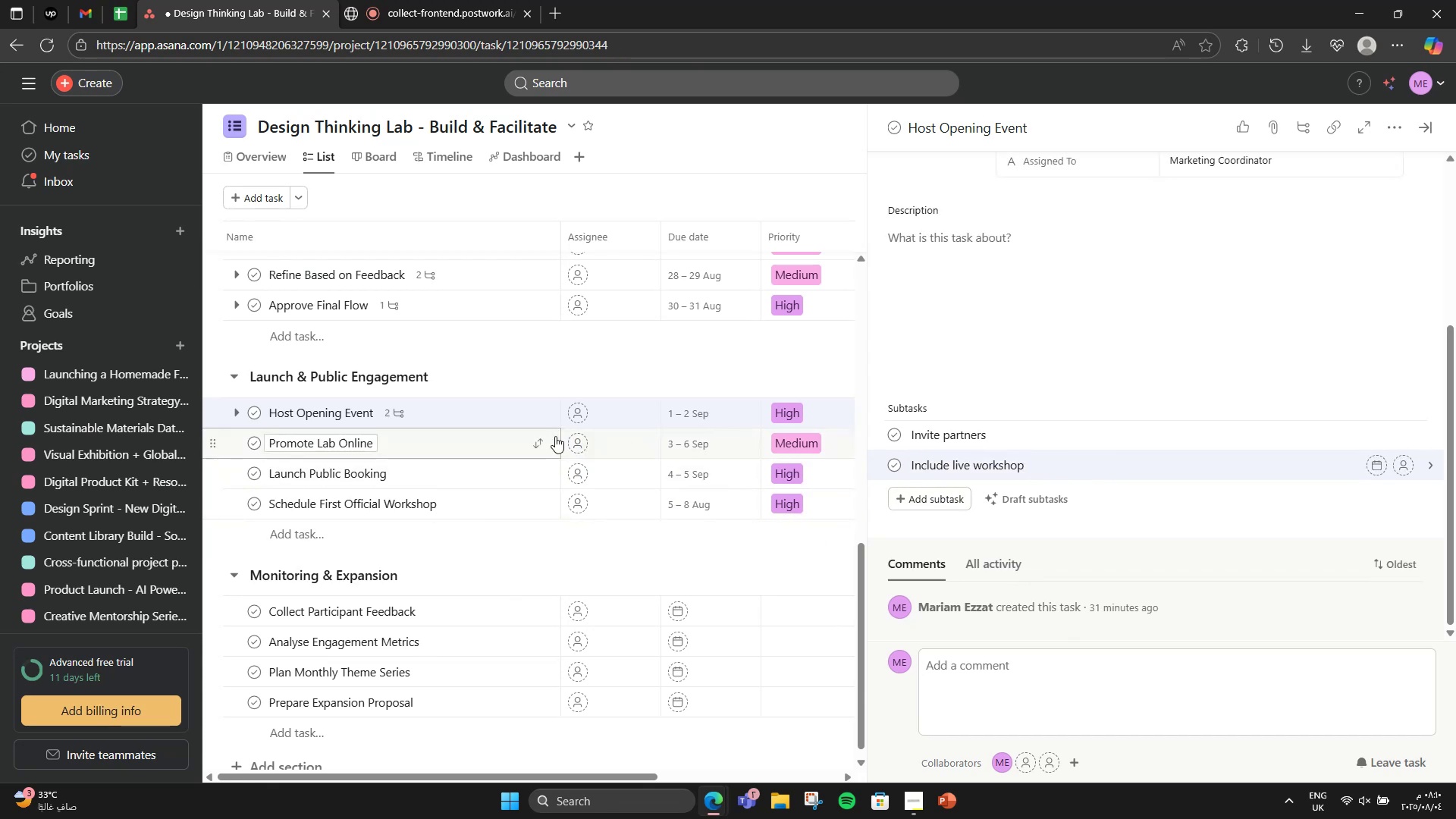 
left_click([485, 444])
 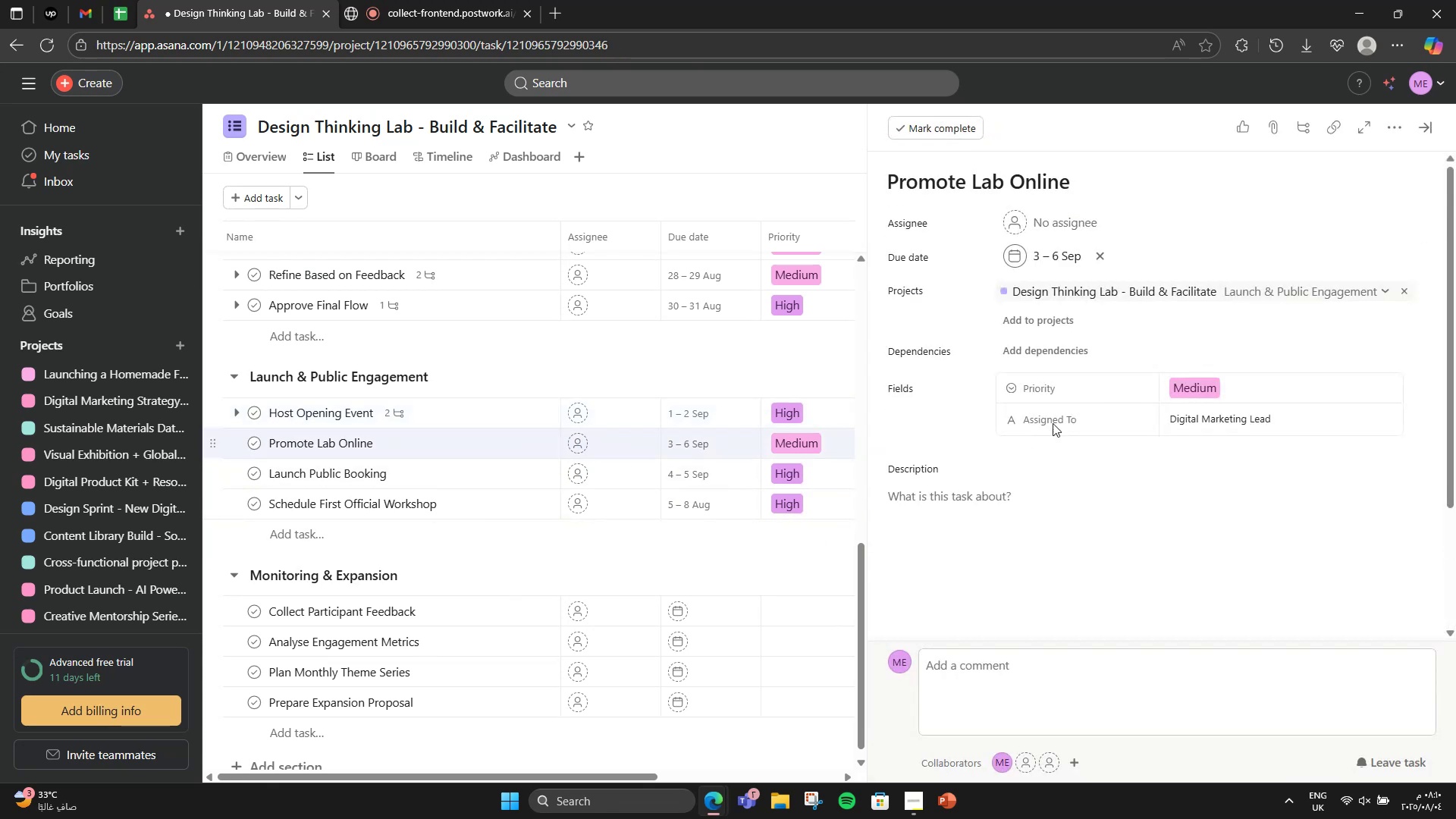 
scroll: coordinate [1101, 505], scroll_direction: down, amount: 3.0
 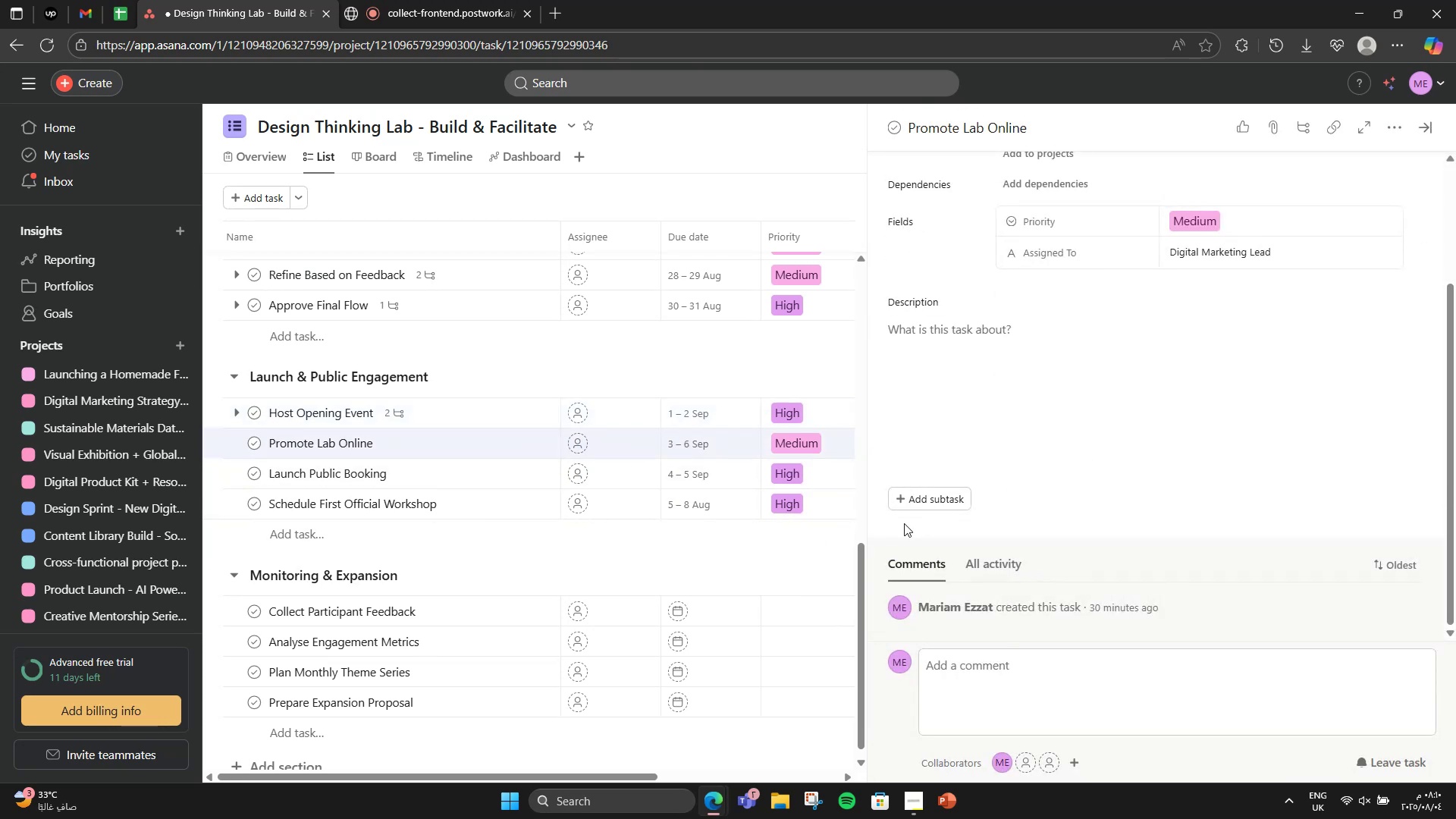 
left_click([911, 496])
 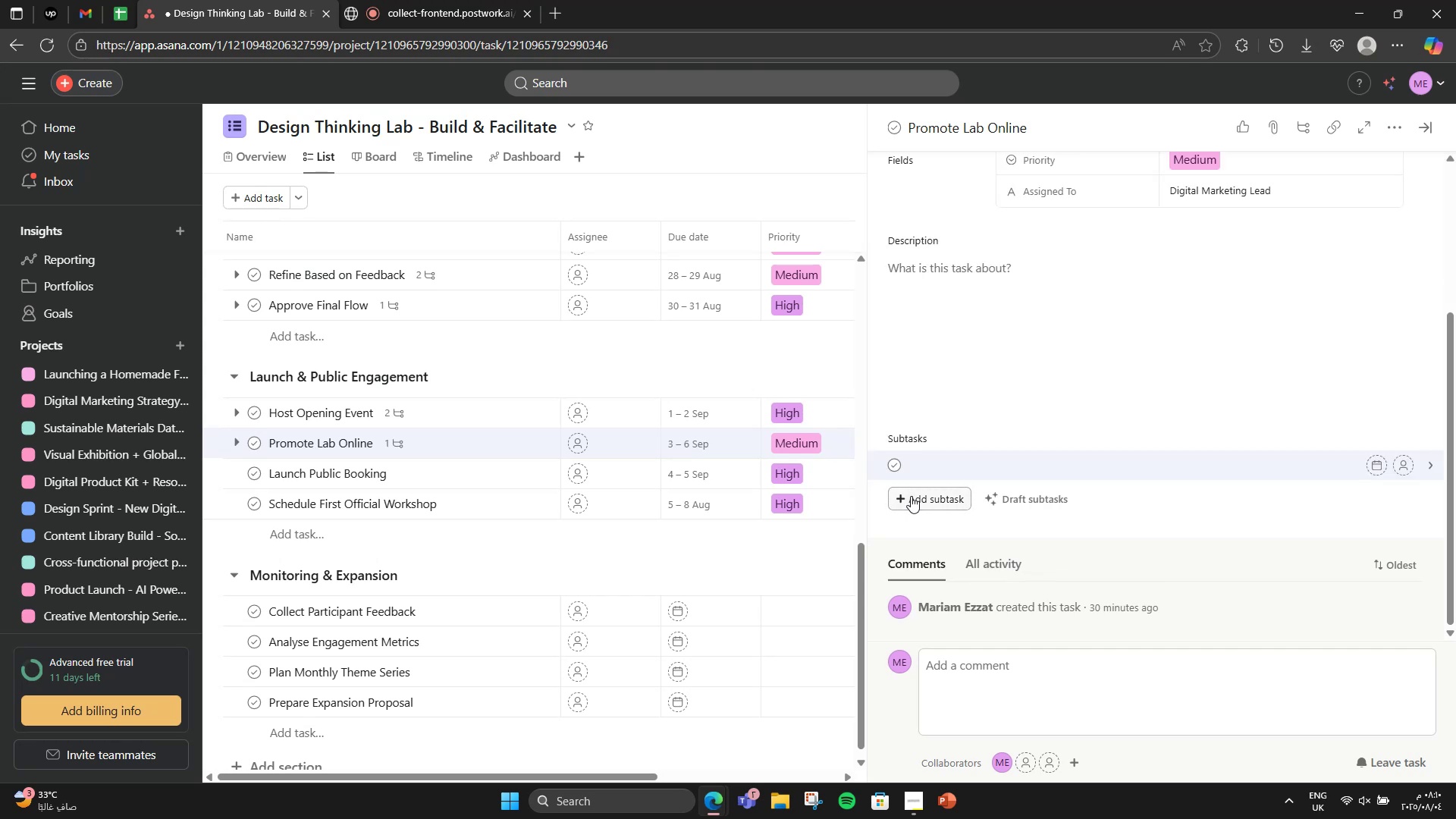 
type(Launch o )
key(Backspace)
type(n social)
 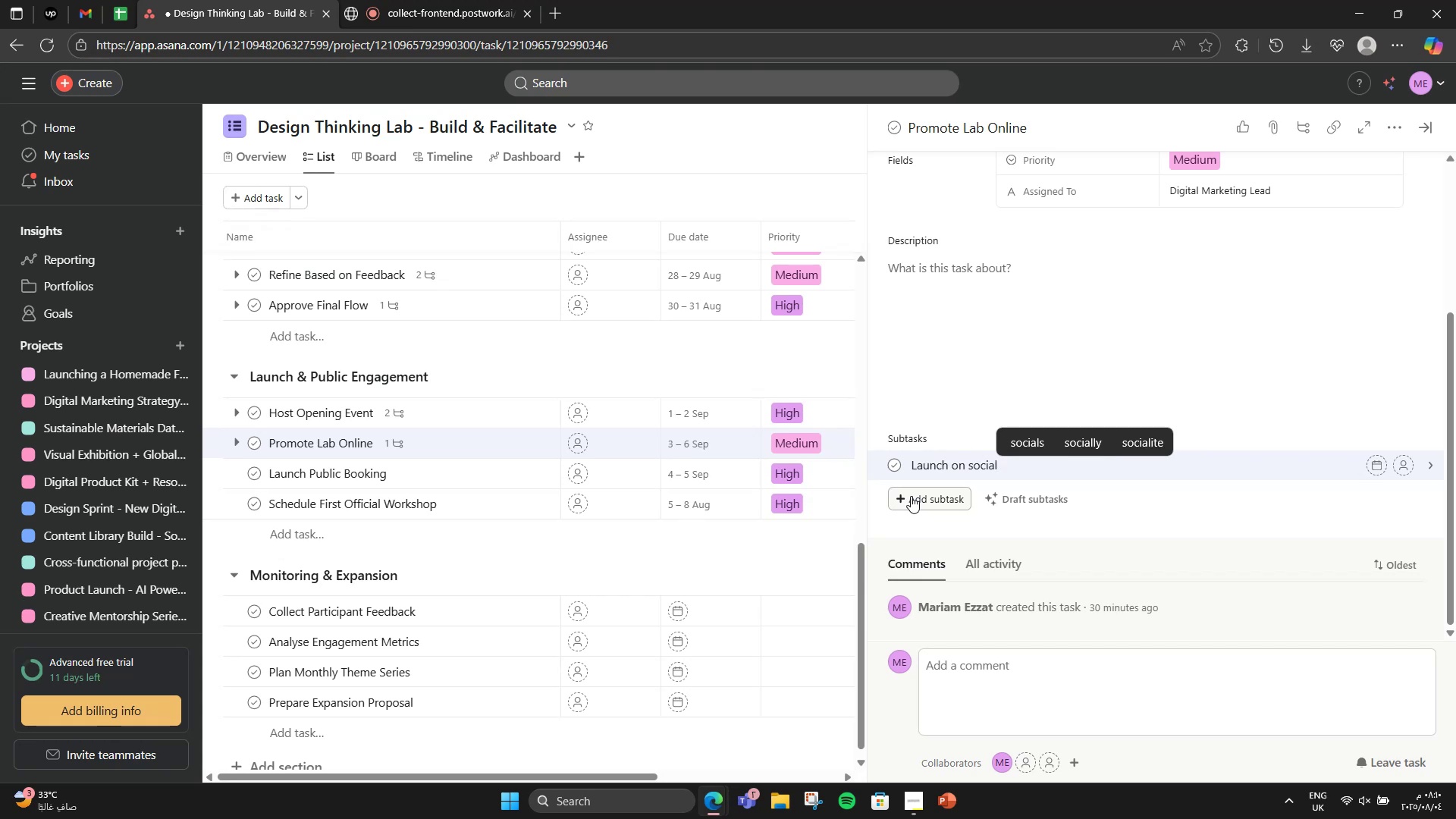 
key(Enter)
 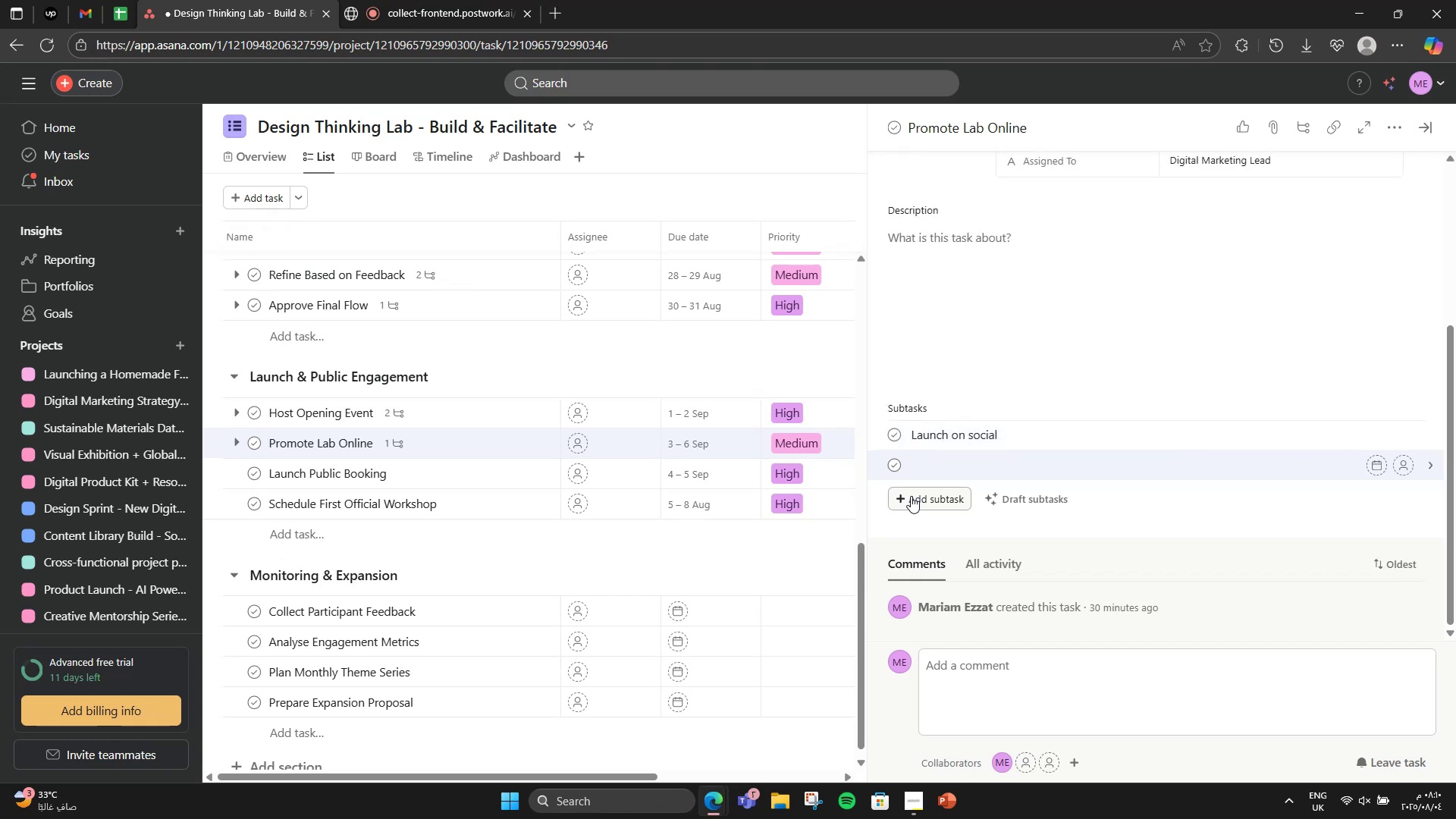 
type(Email campaign)
 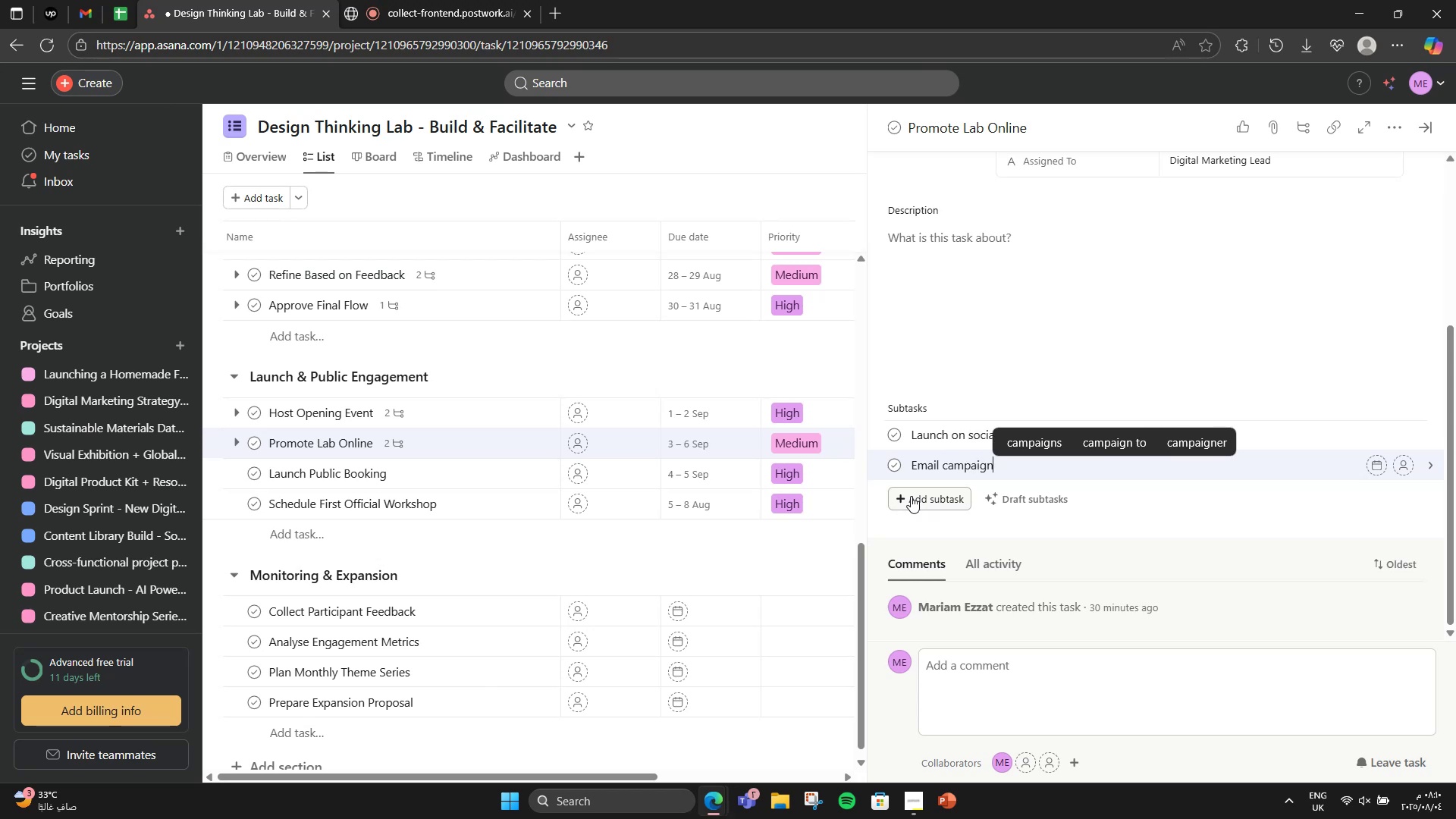 
left_click([519, 481])
 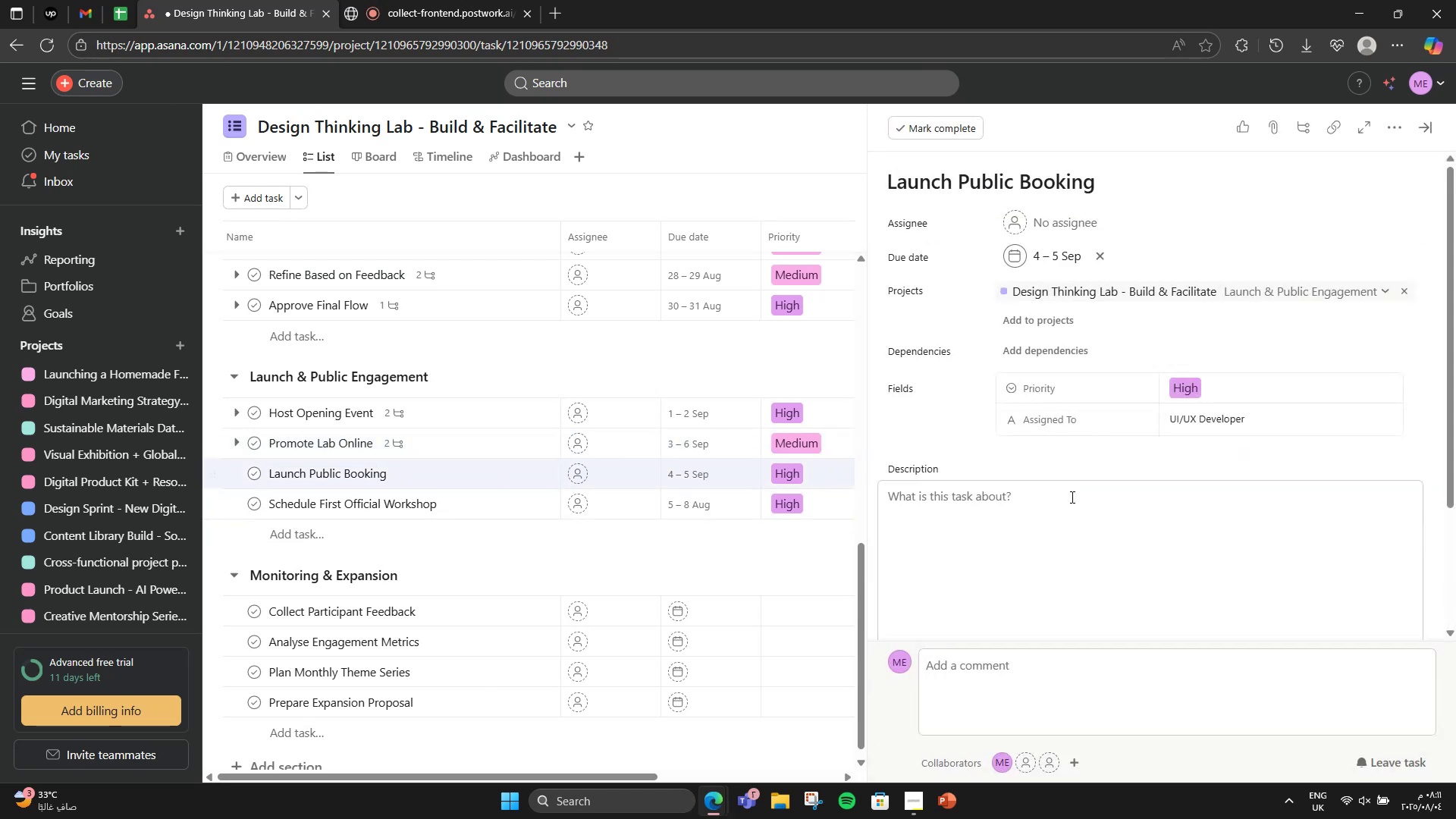 
scroll: coordinate [1086, 483], scroll_direction: down, amount: 1.0
 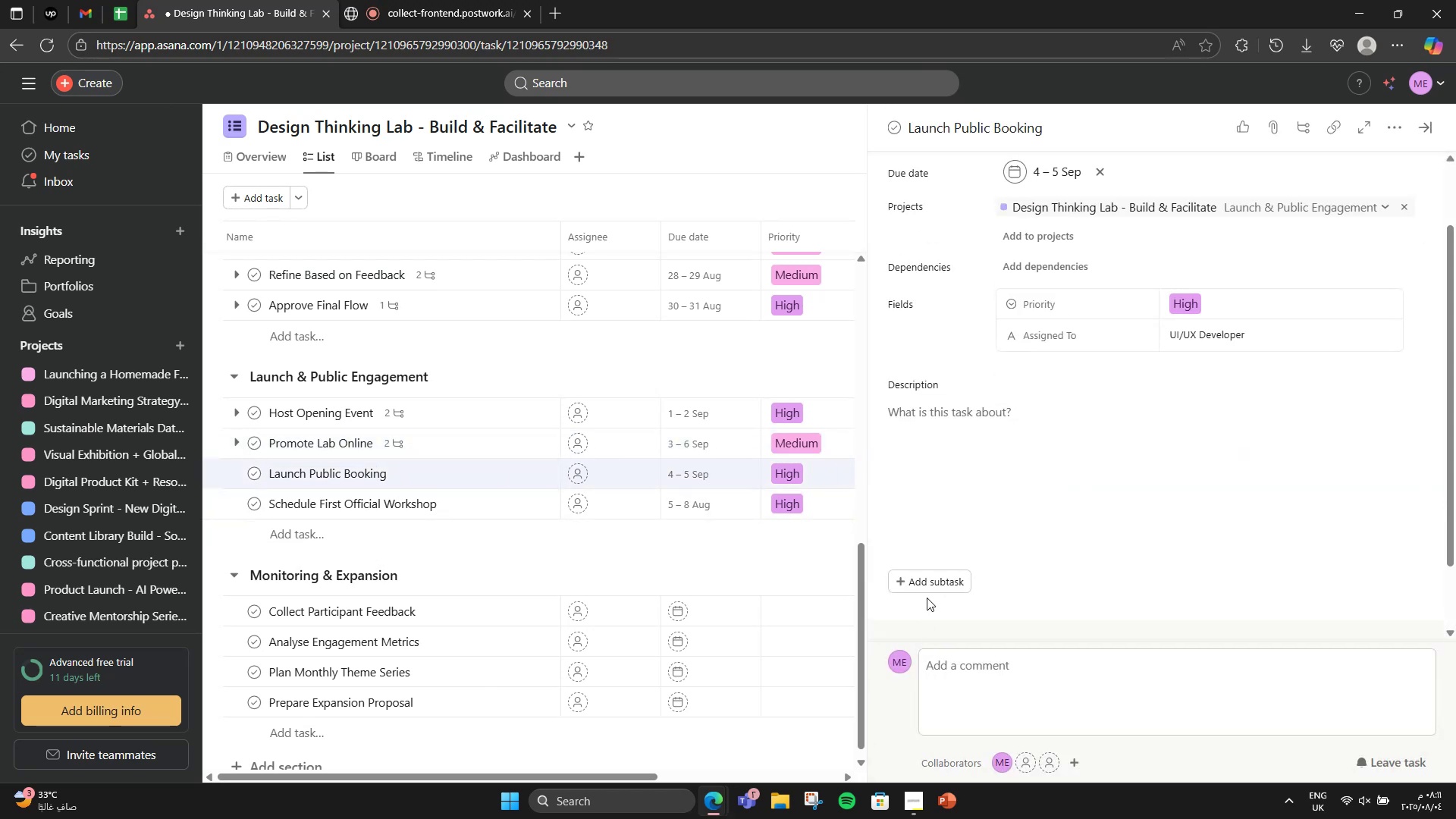 
left_click([928, 577])
 